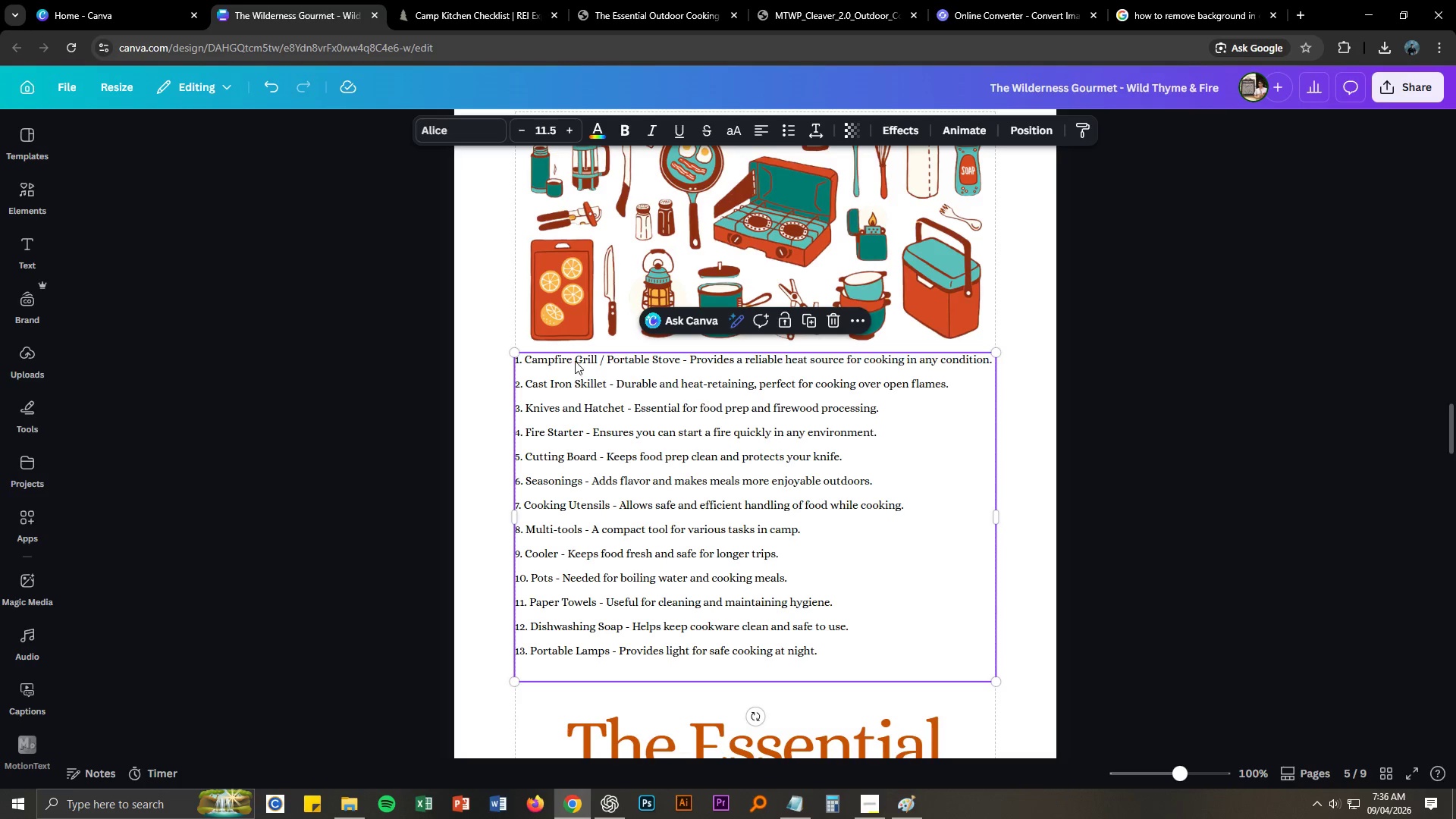 
double_click([577, 357])
 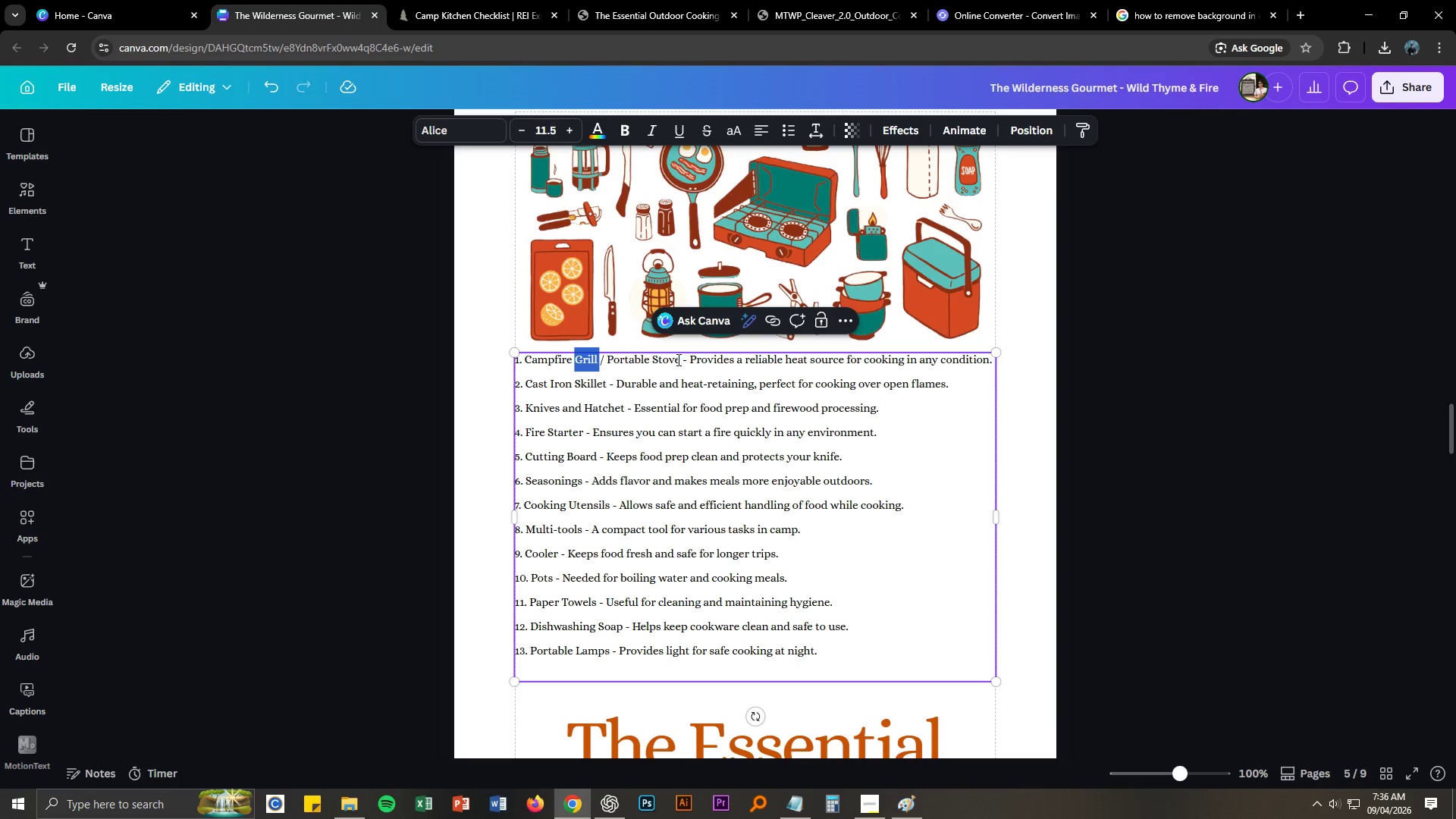 
left_click_drag(start_coordinate=[677, 358], to_coordinate=[598, 356])
 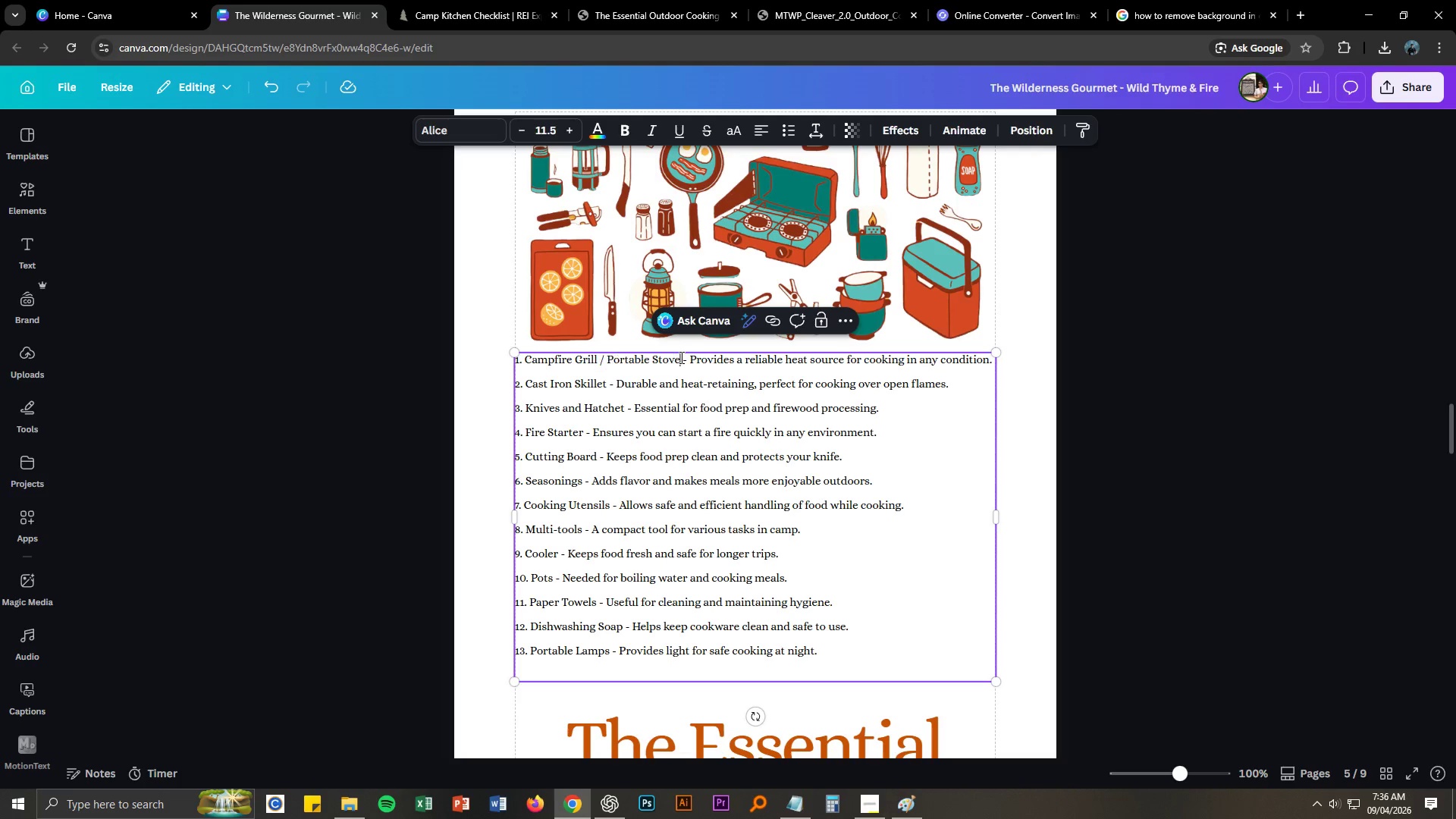 
left_click_drag(start_coordinate=[680, 357], to_coordinate=[504, 359])
 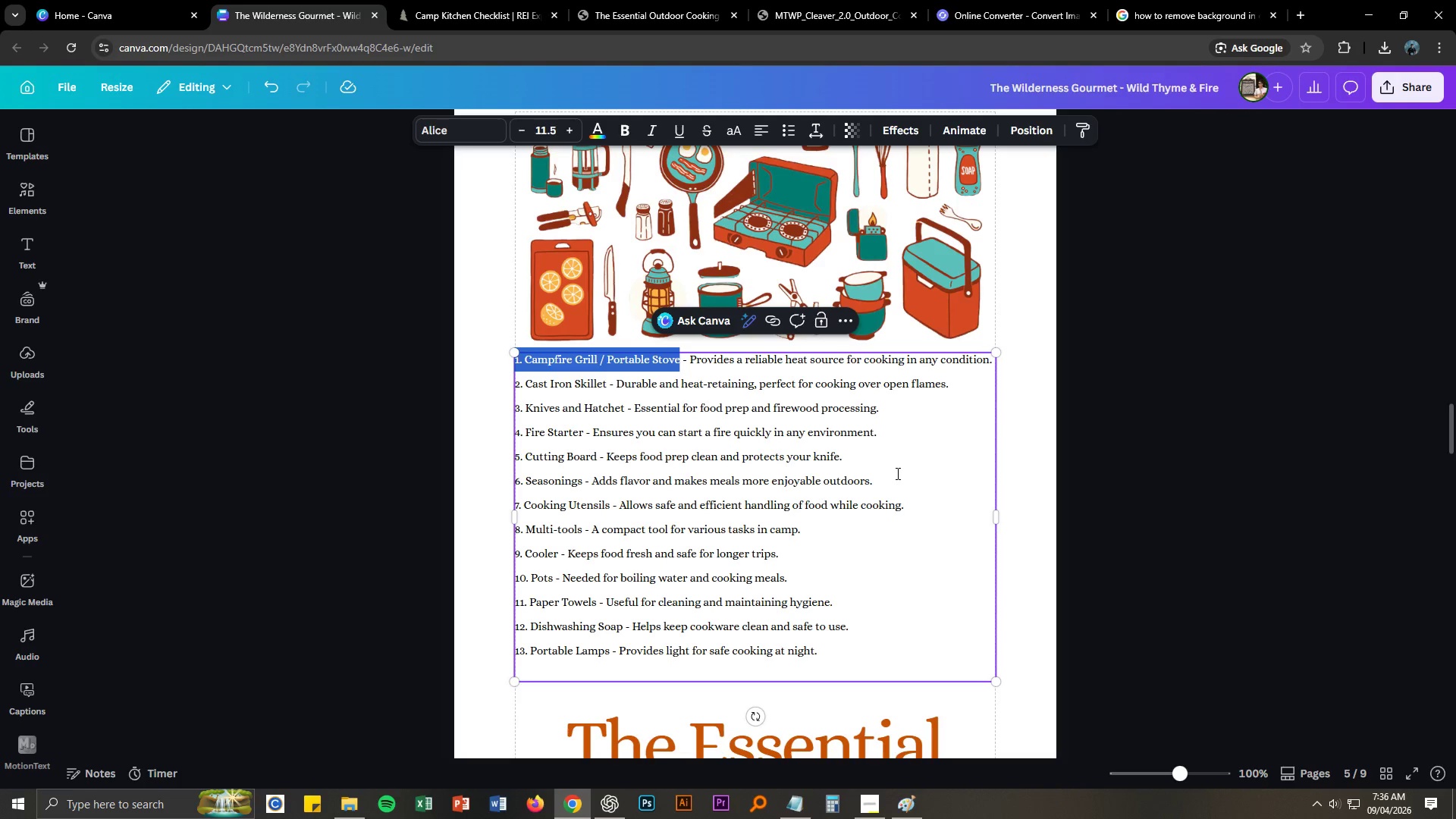 
key(Control+B)
 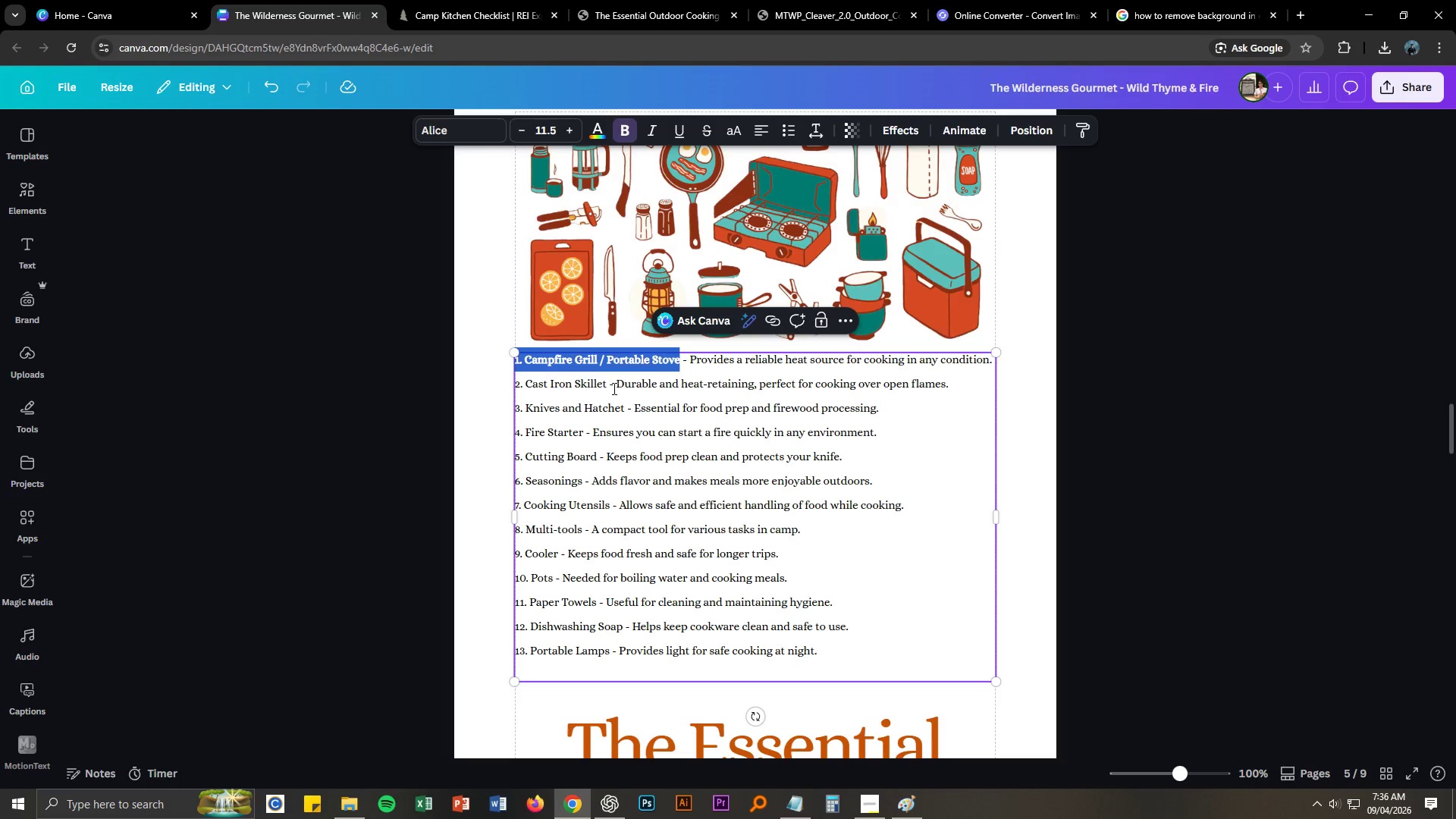 
left_click_drag(start_coordinate=[606, 386], to_coordinate=[507, 378])
 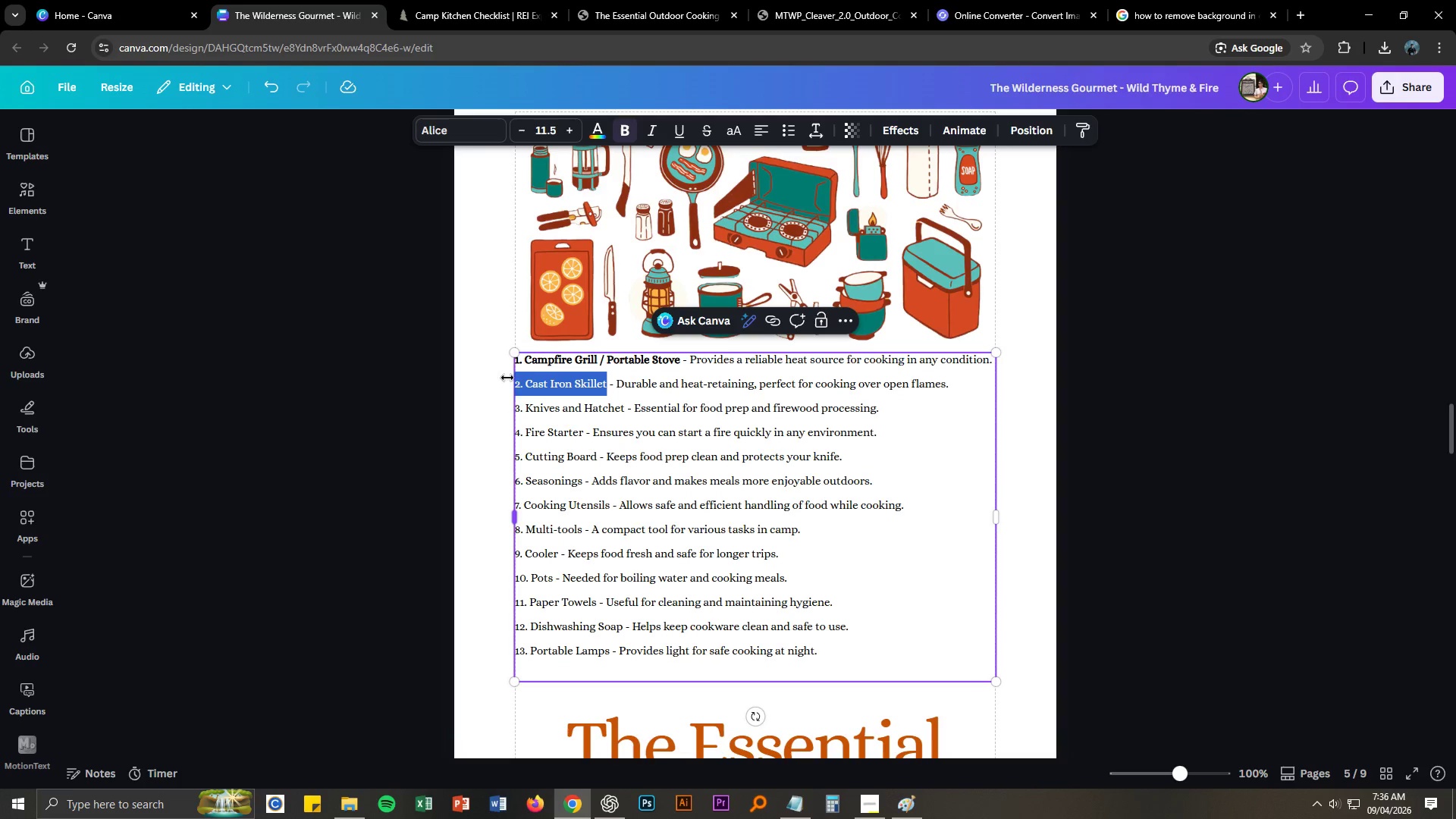 
key(Control+ControlLeft)
 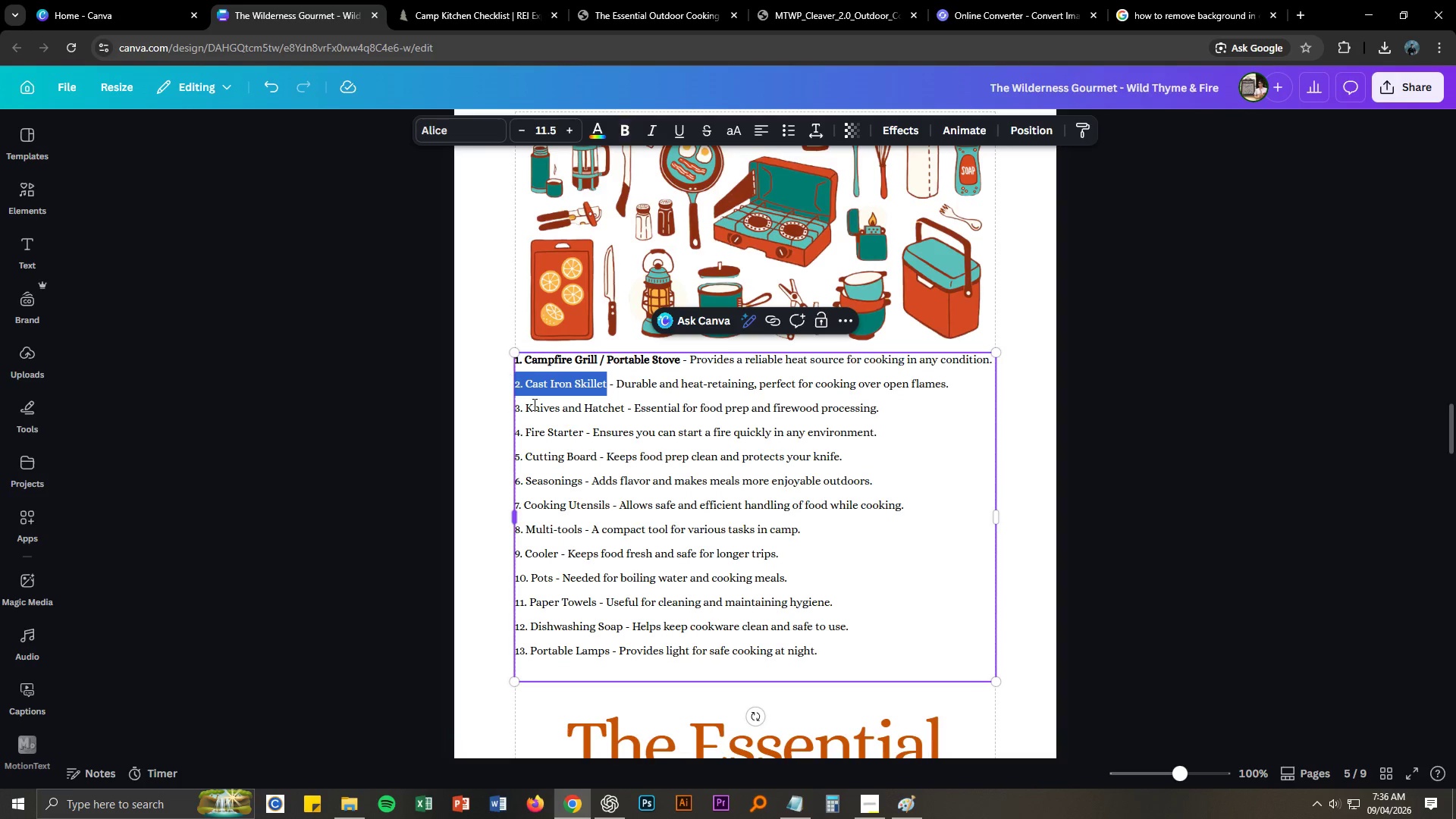 
key(Control+B)
 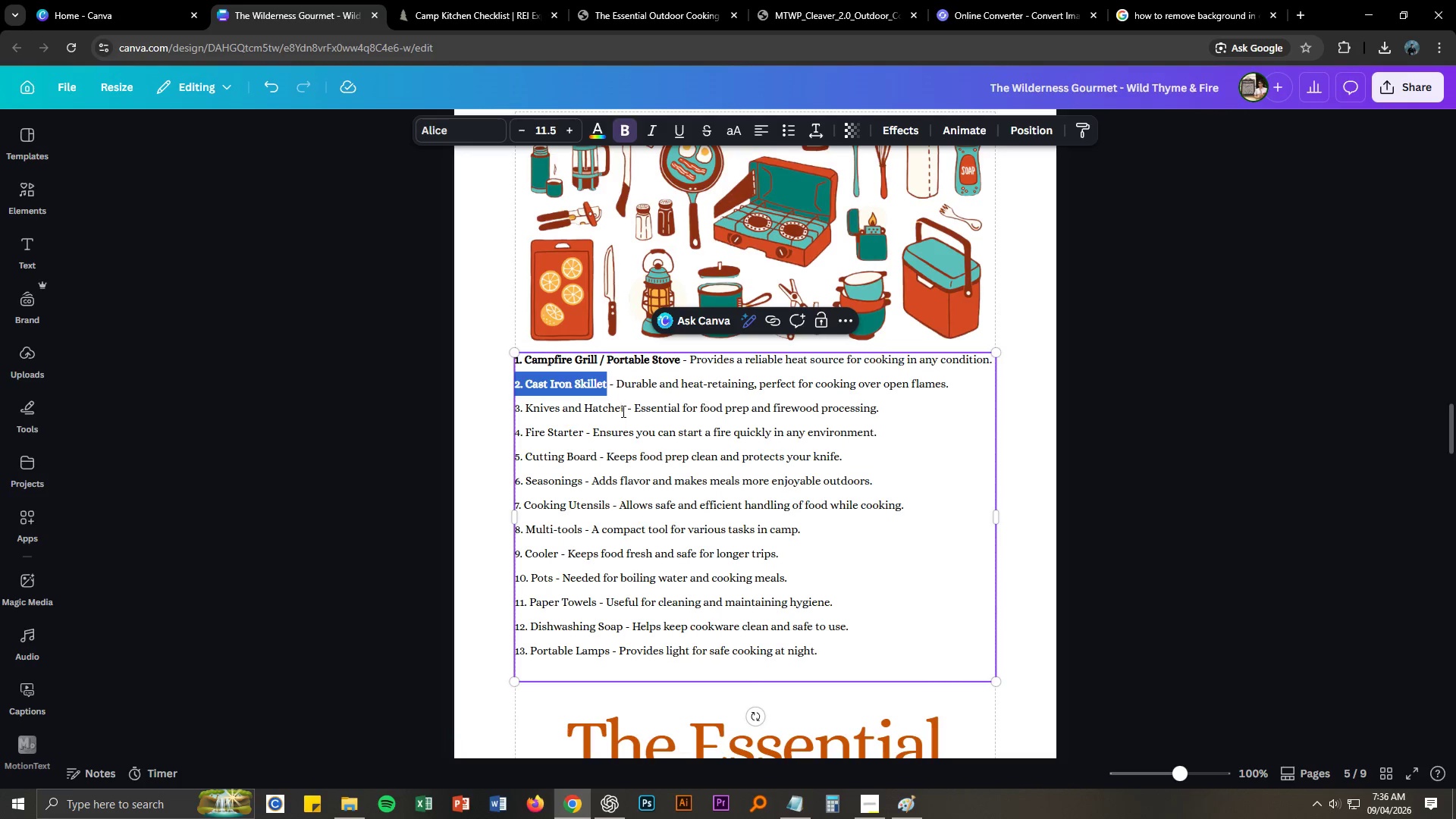 
left_click([622, 410])
 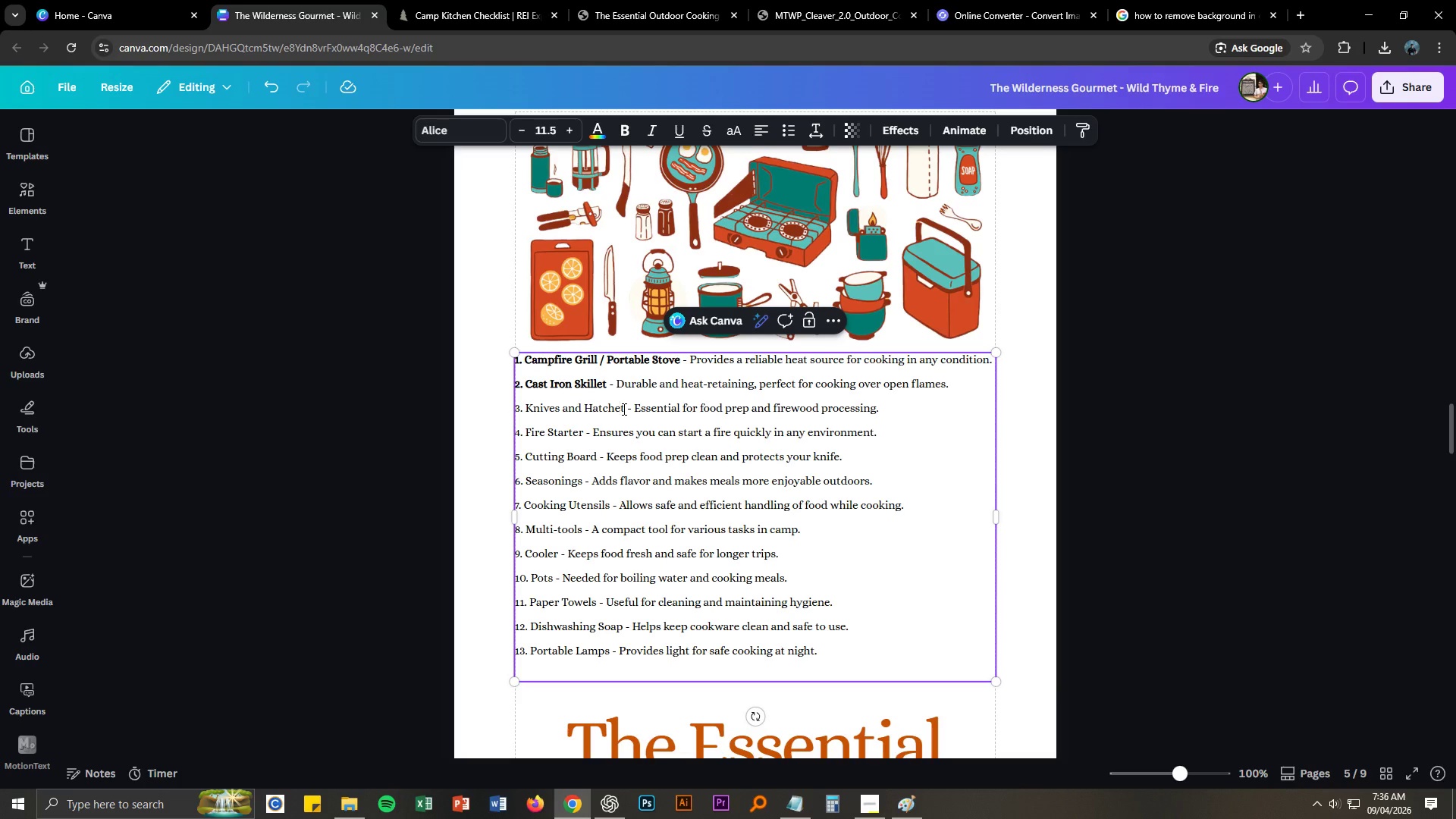 
left_click_drag(start_coordinate=[623, 407], to_coordinate=[516, 407])
 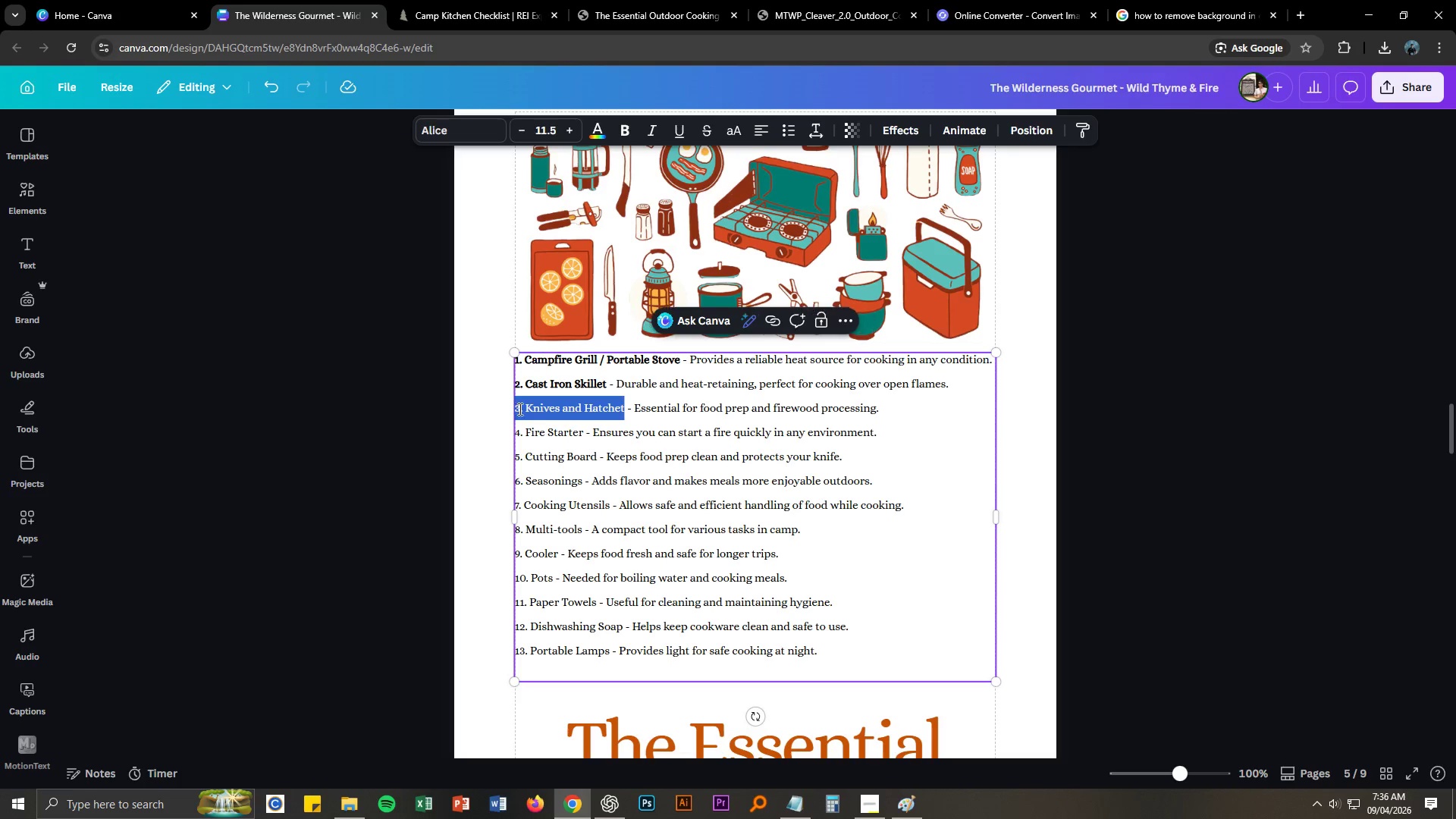 
key(Control+ControlLeft)
 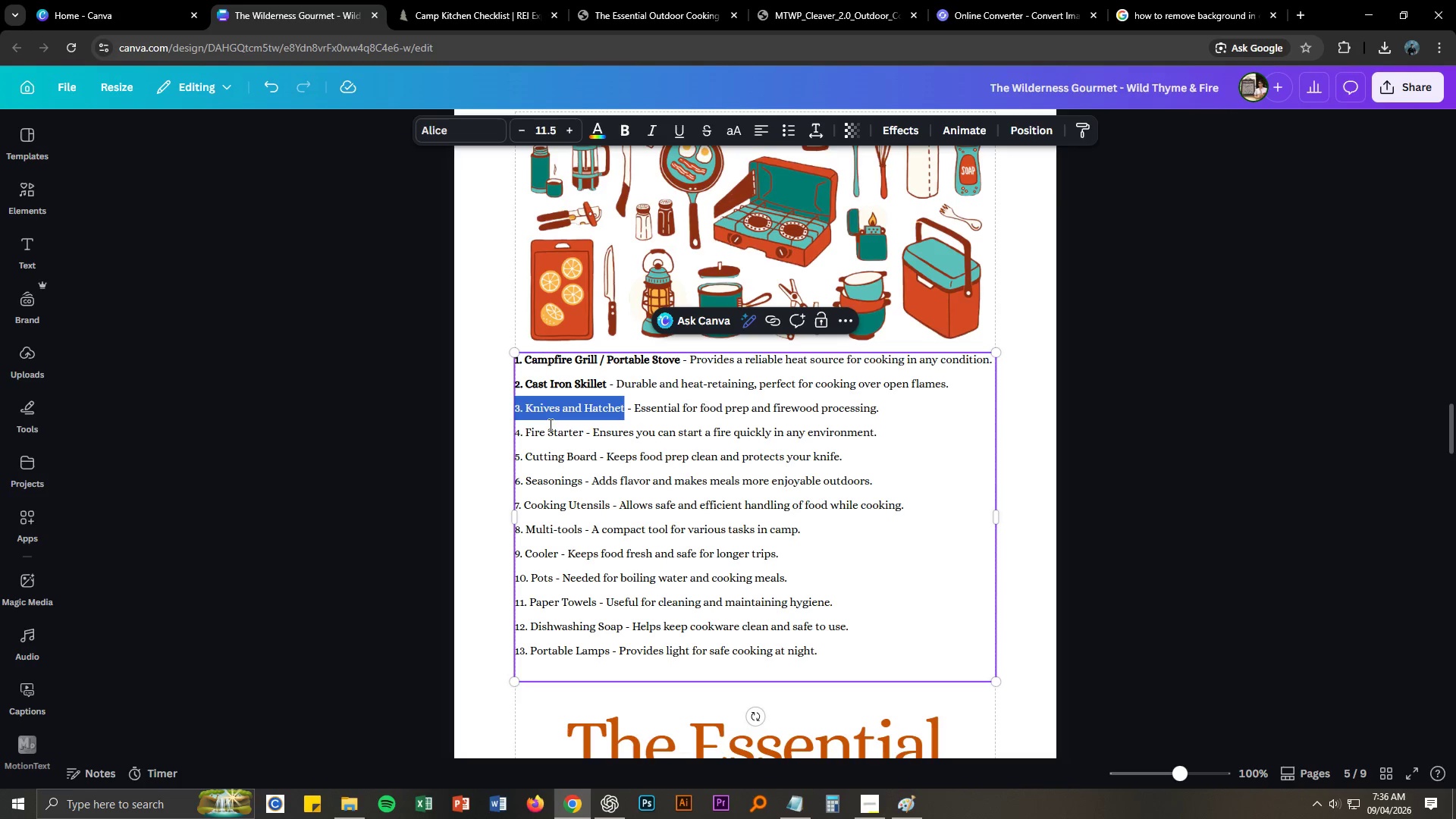 
key(Control+B)
 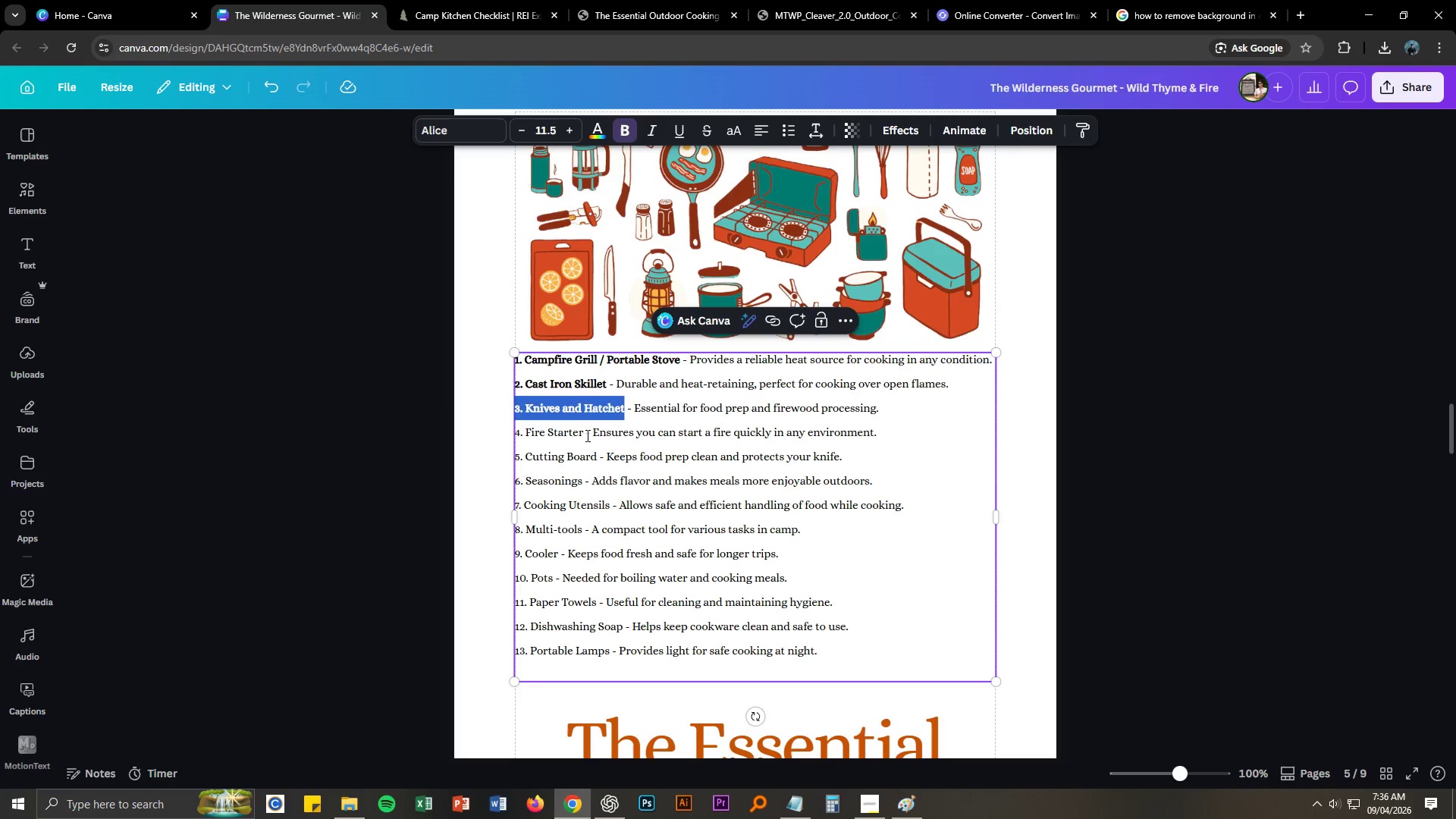 
left_click_drag(start_coordinate=[582, 434], to_coordinate=[515, 433])
 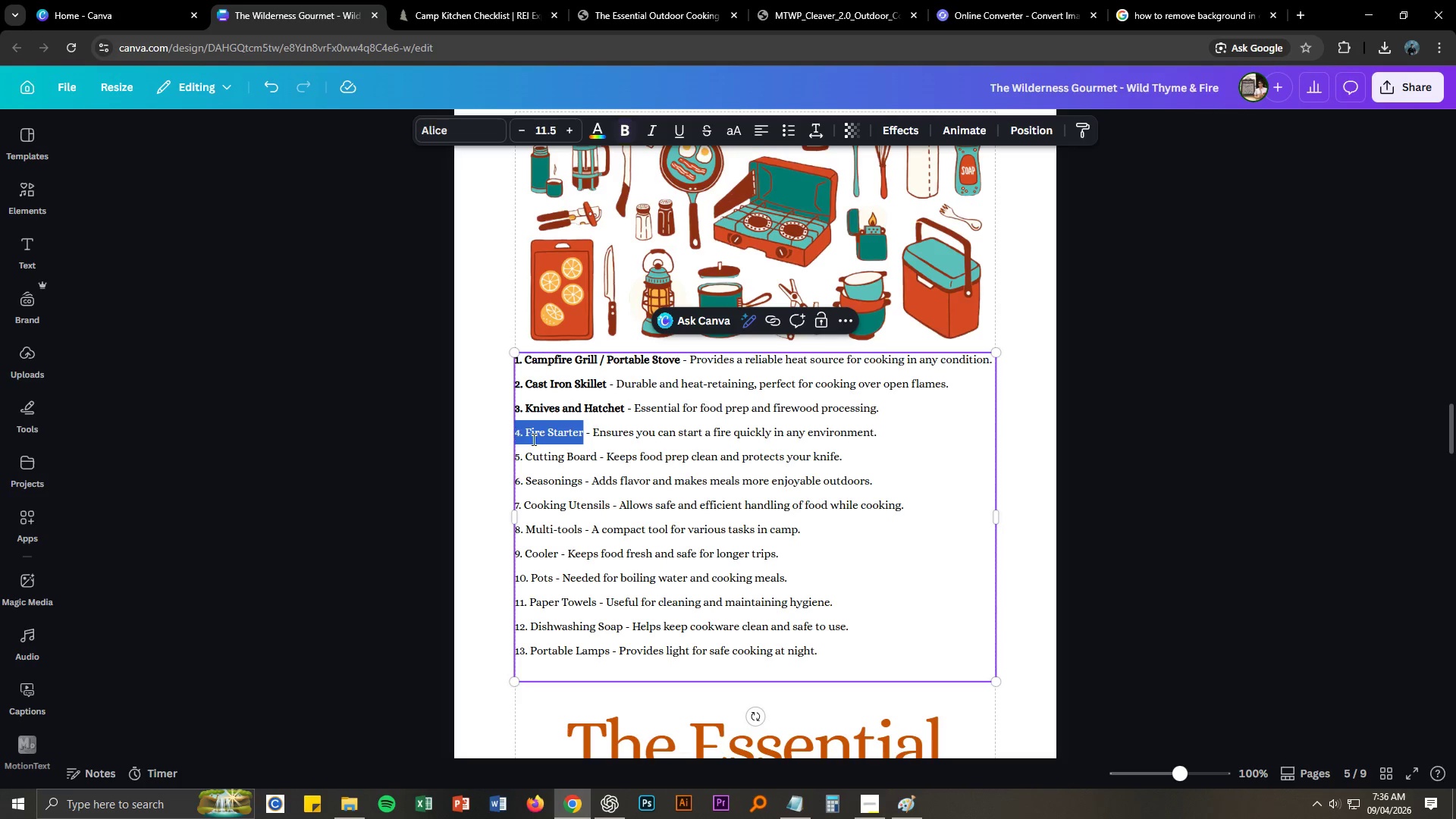 
key(Control+ControlLeft)
 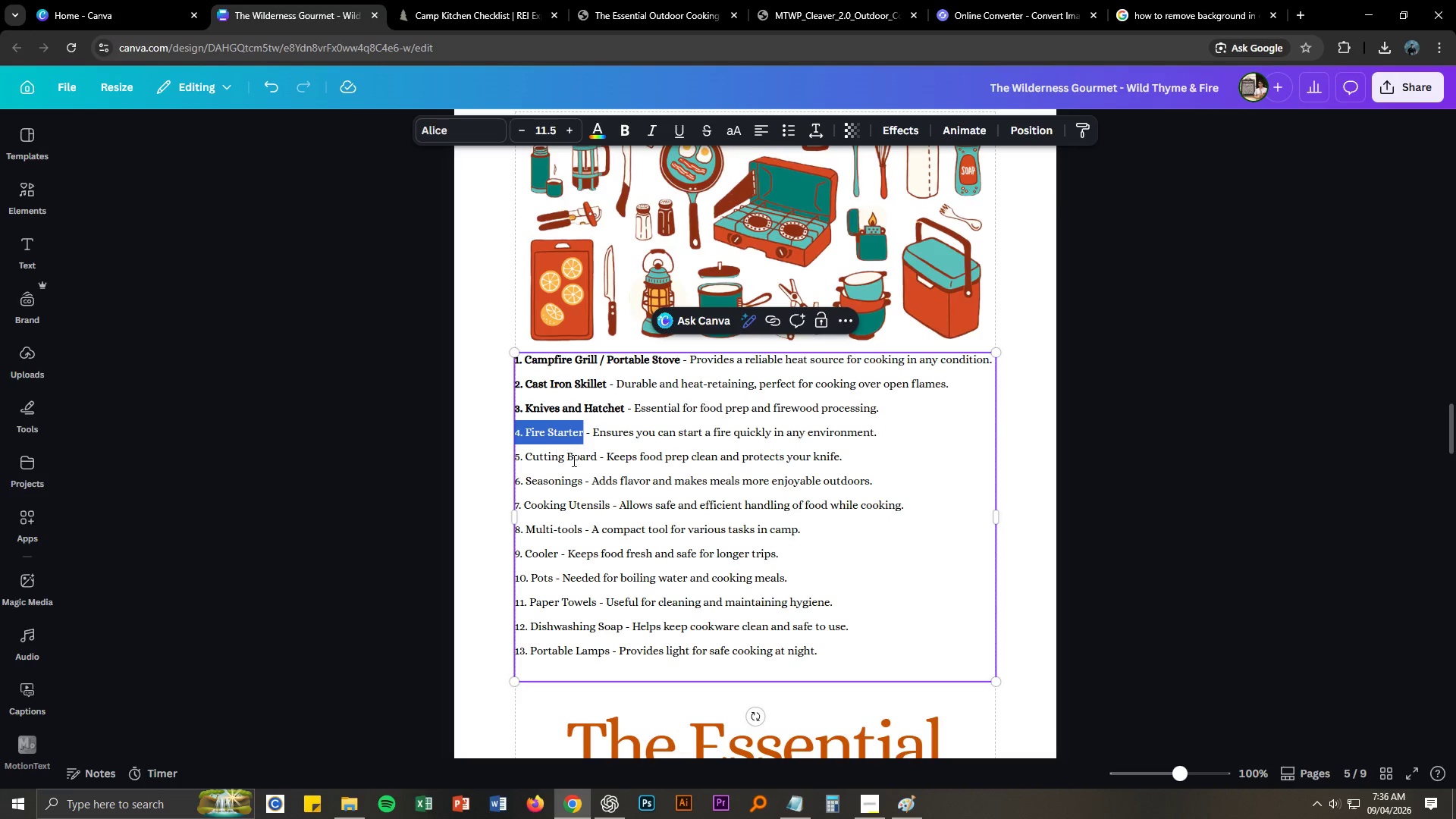 
key(Control+B)
 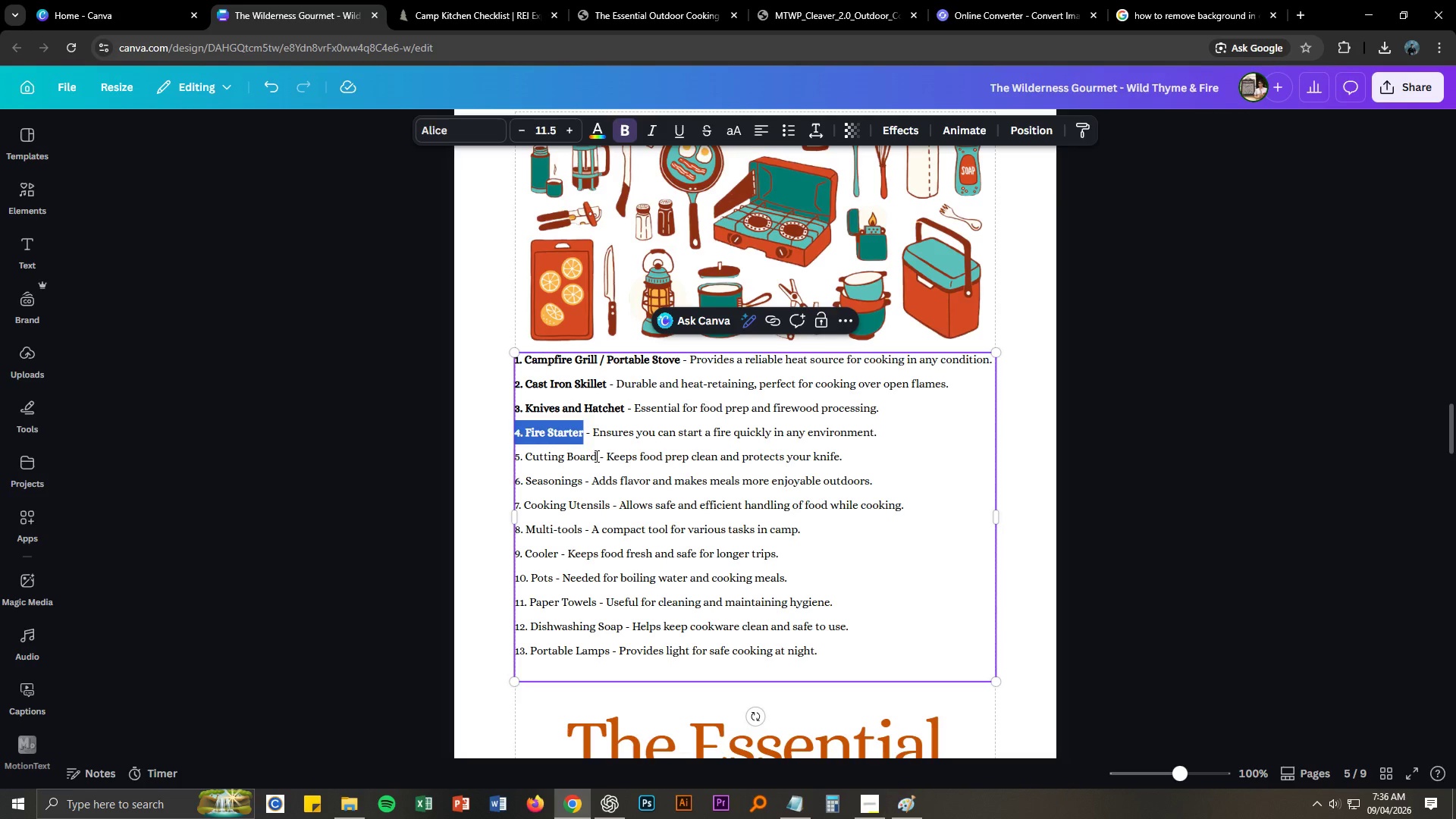 
left_click_drag(start_coordinate=[595, 456], to_coordinate=[516, 457])
 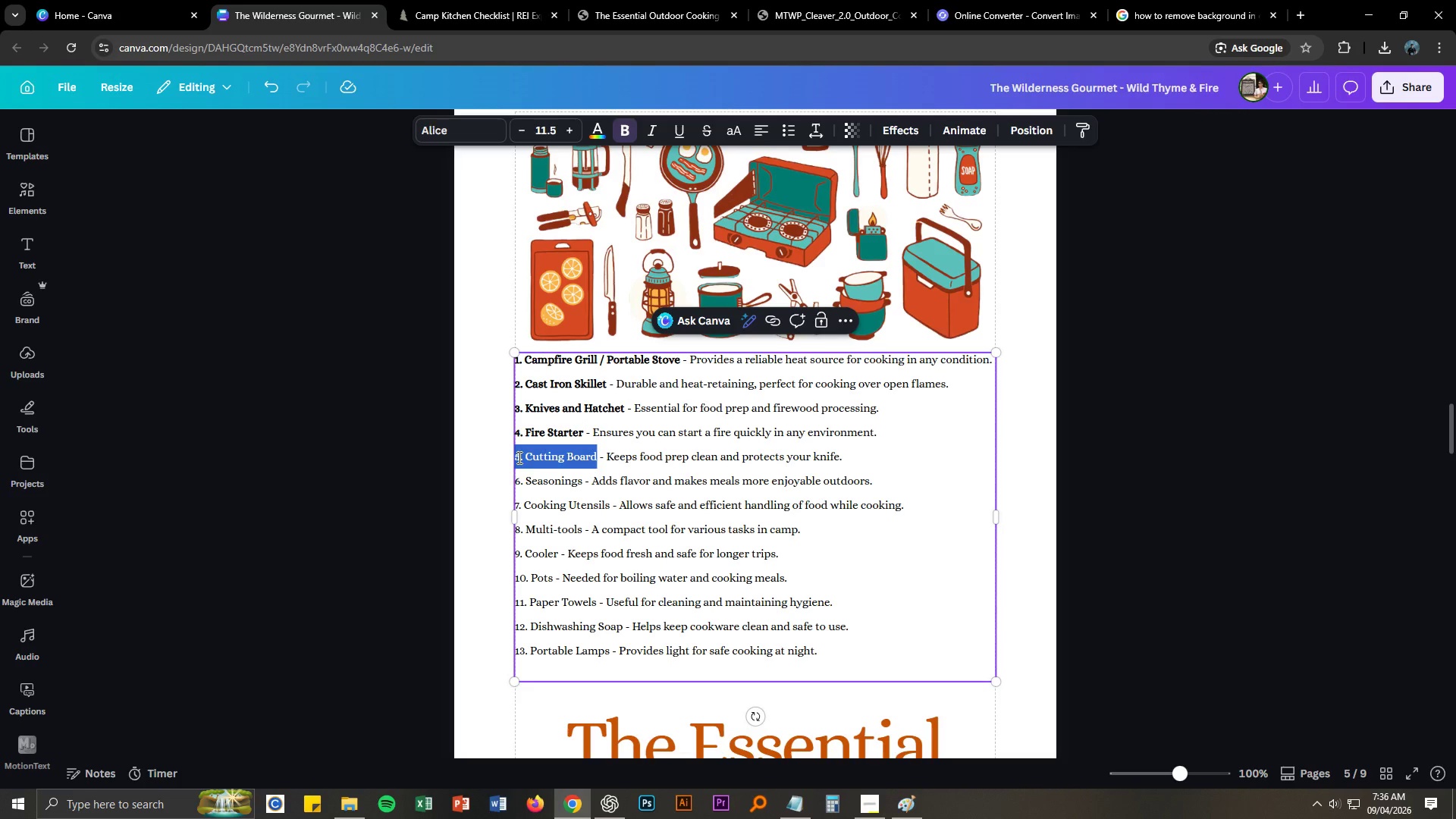 
key(Control+ControlLeft)
 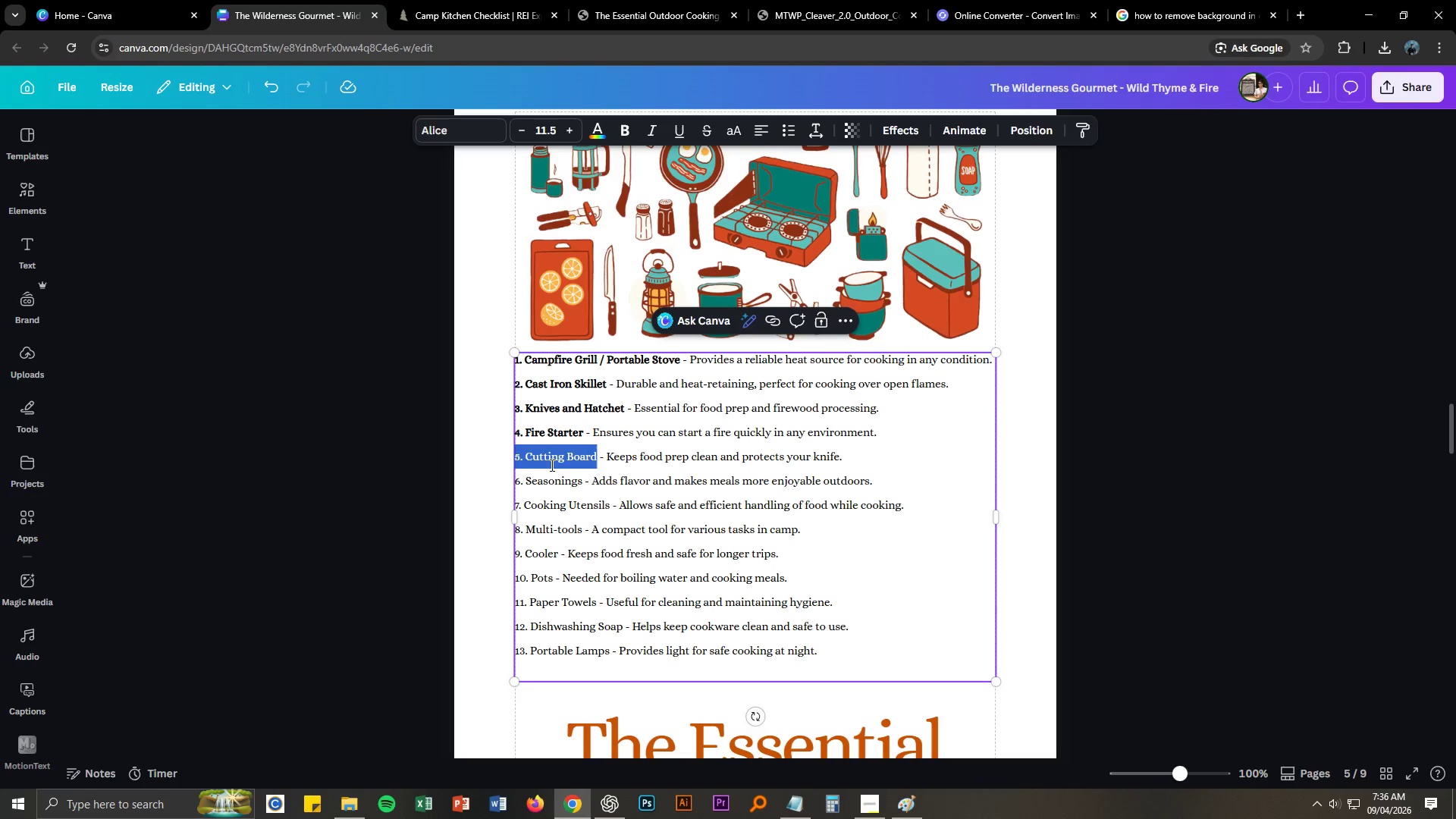 
key(Control+B)
 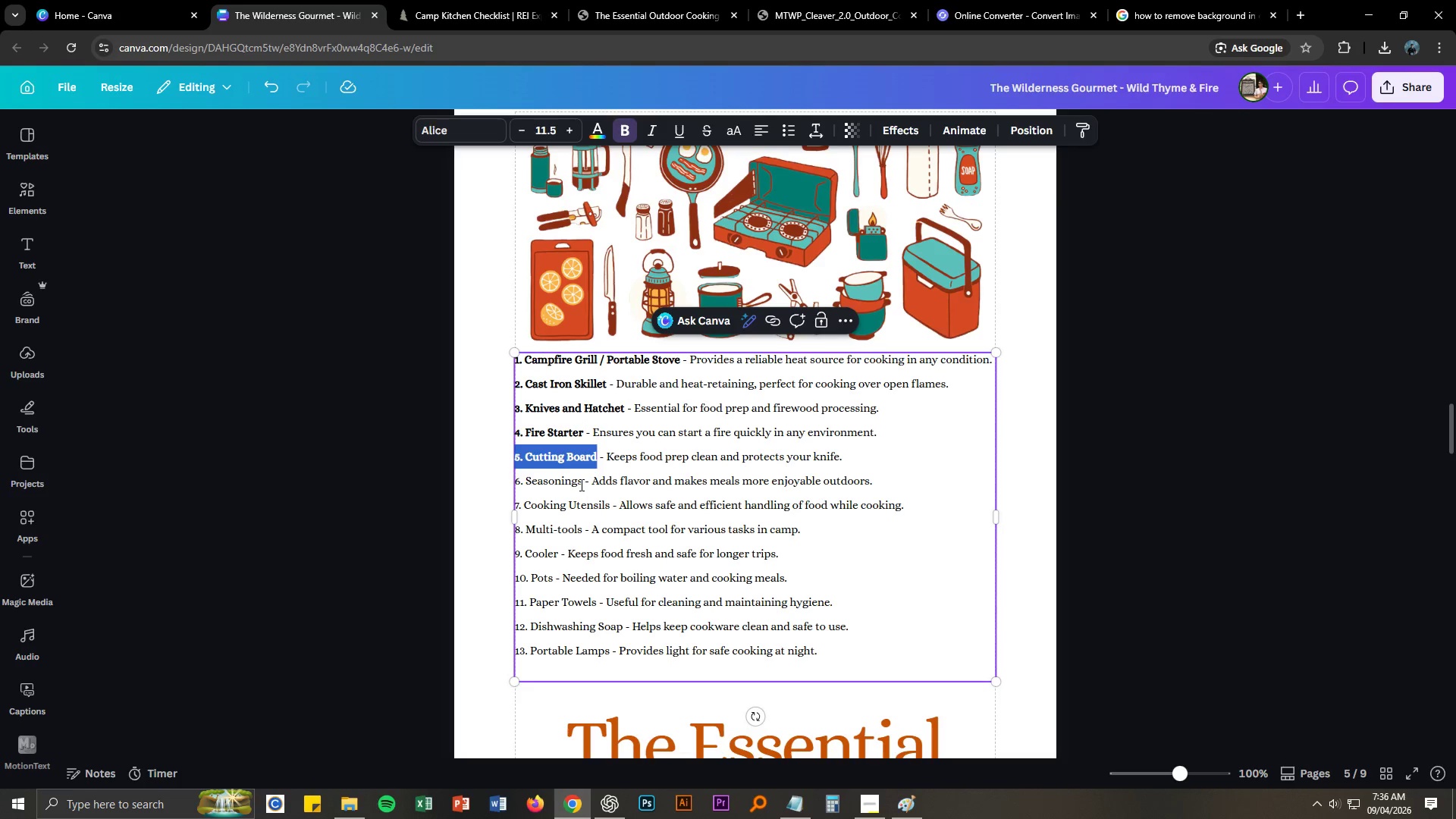 
left_click_drag(start_coordinate=[580, 484], to_coordinate=[508, 482])
 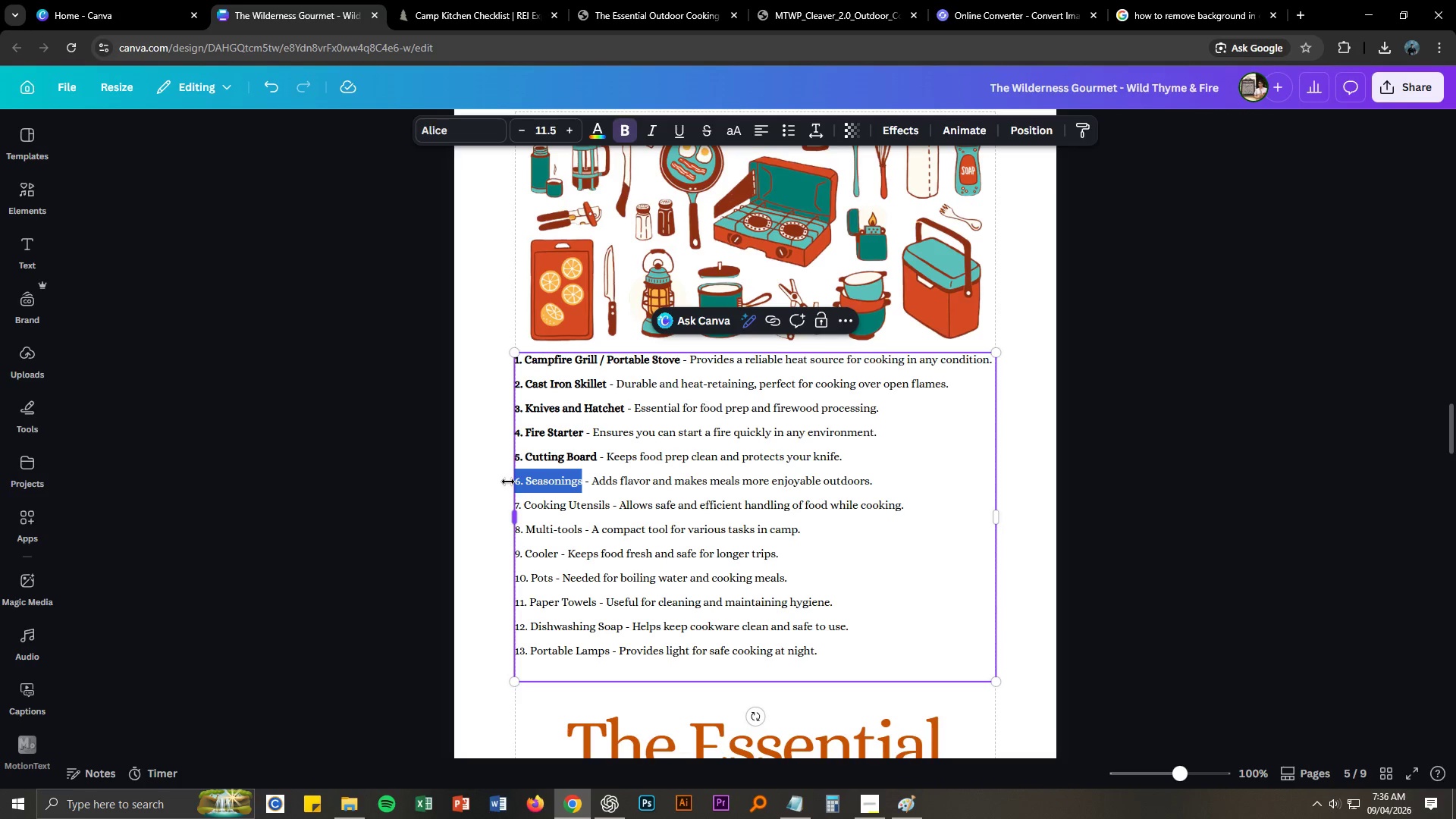 
key(Control+ControlLeft)
 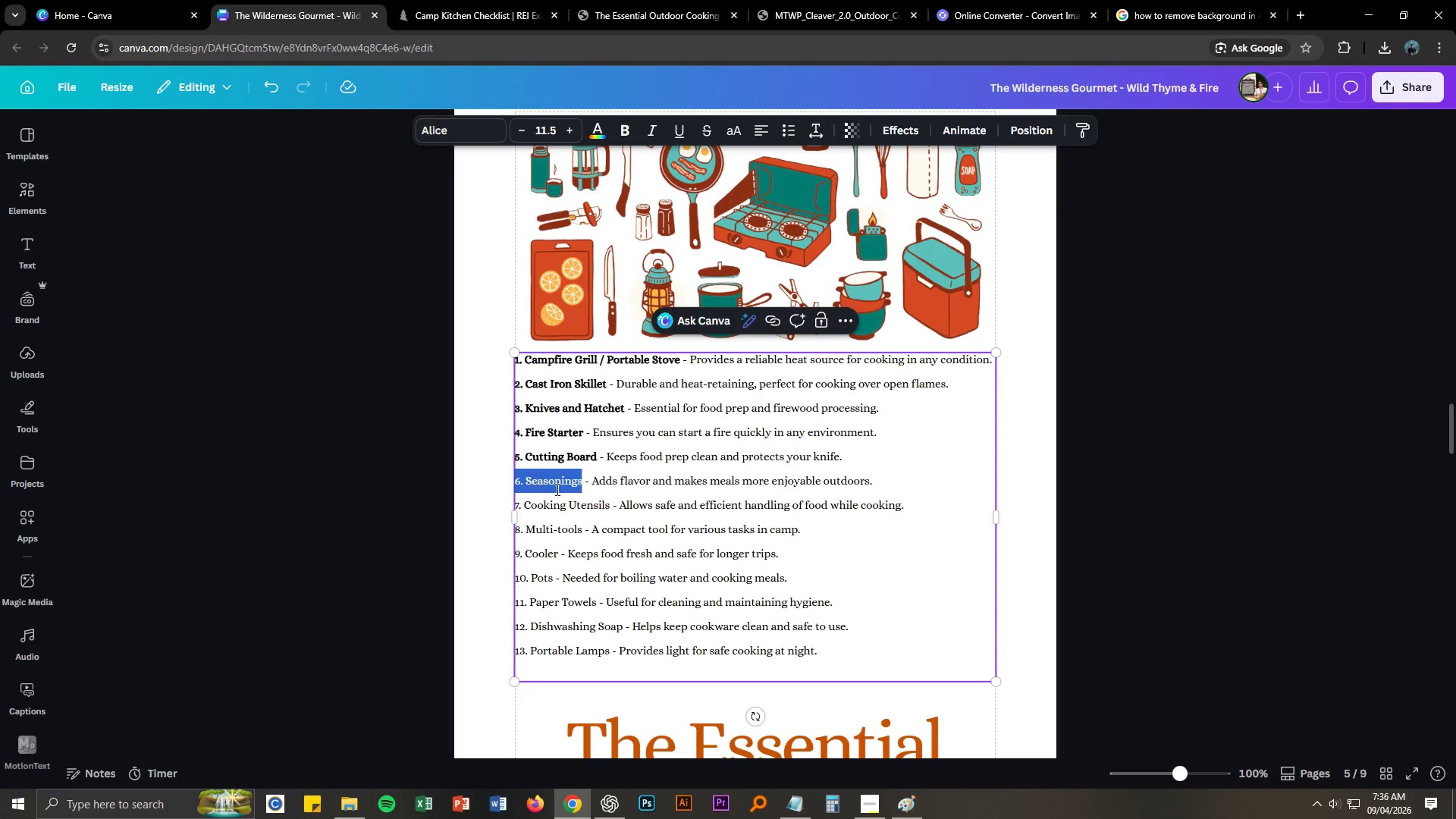 
key(Control+ControlLeft)
 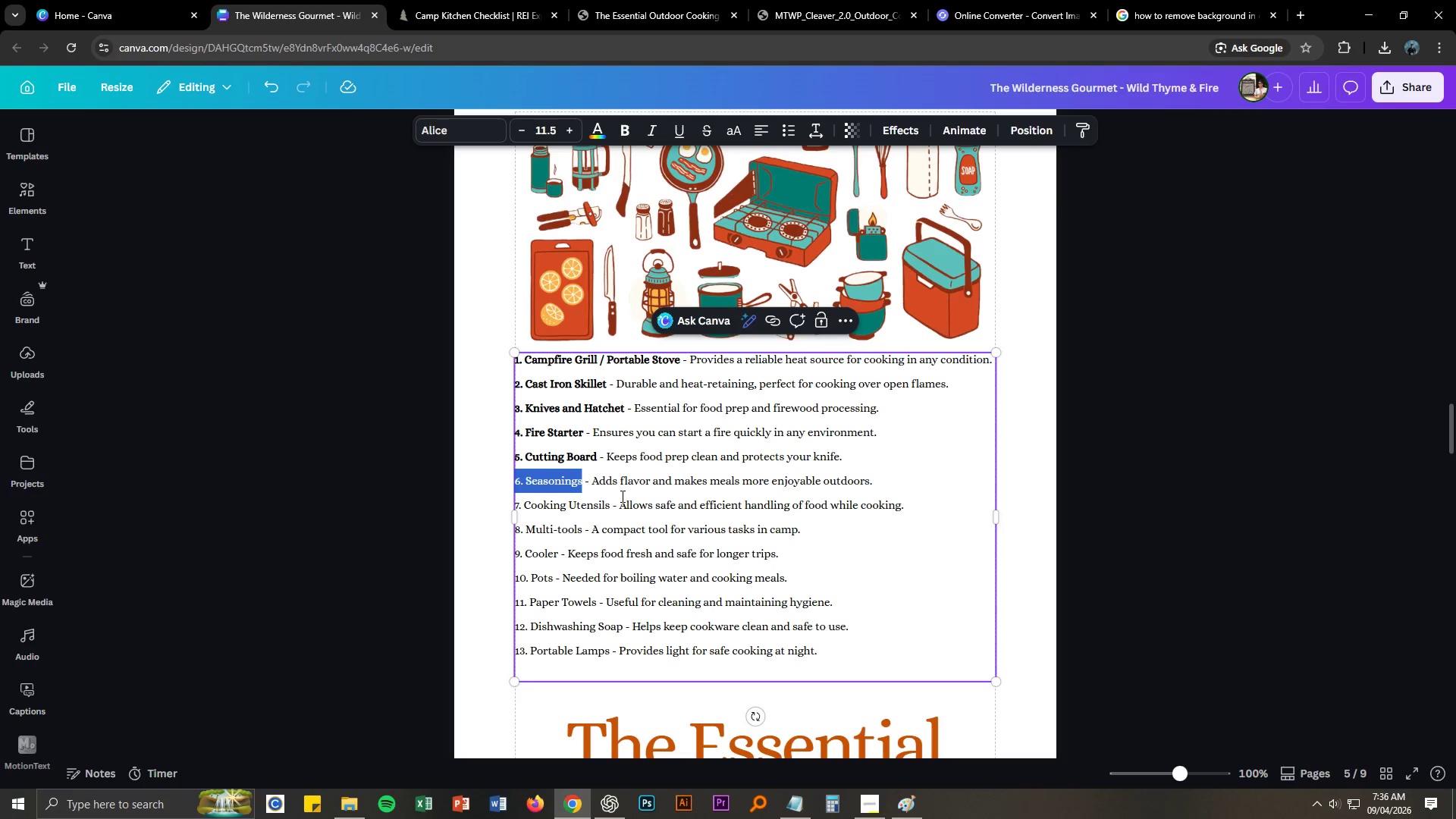 
key(Control+B)
 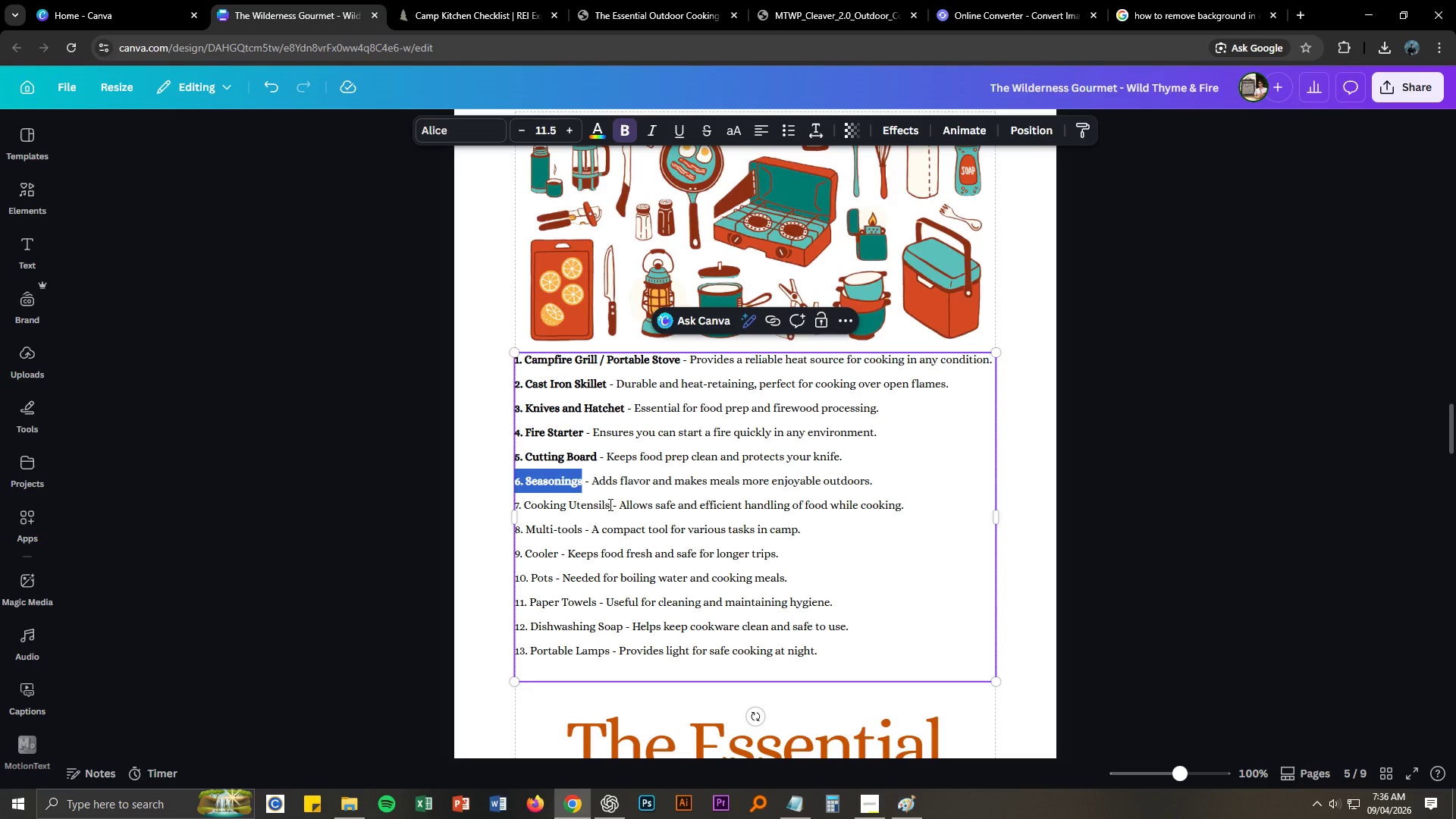 
left_click_drag(start_coordinate=[609, 504], to_coordinate=[512, 502])
 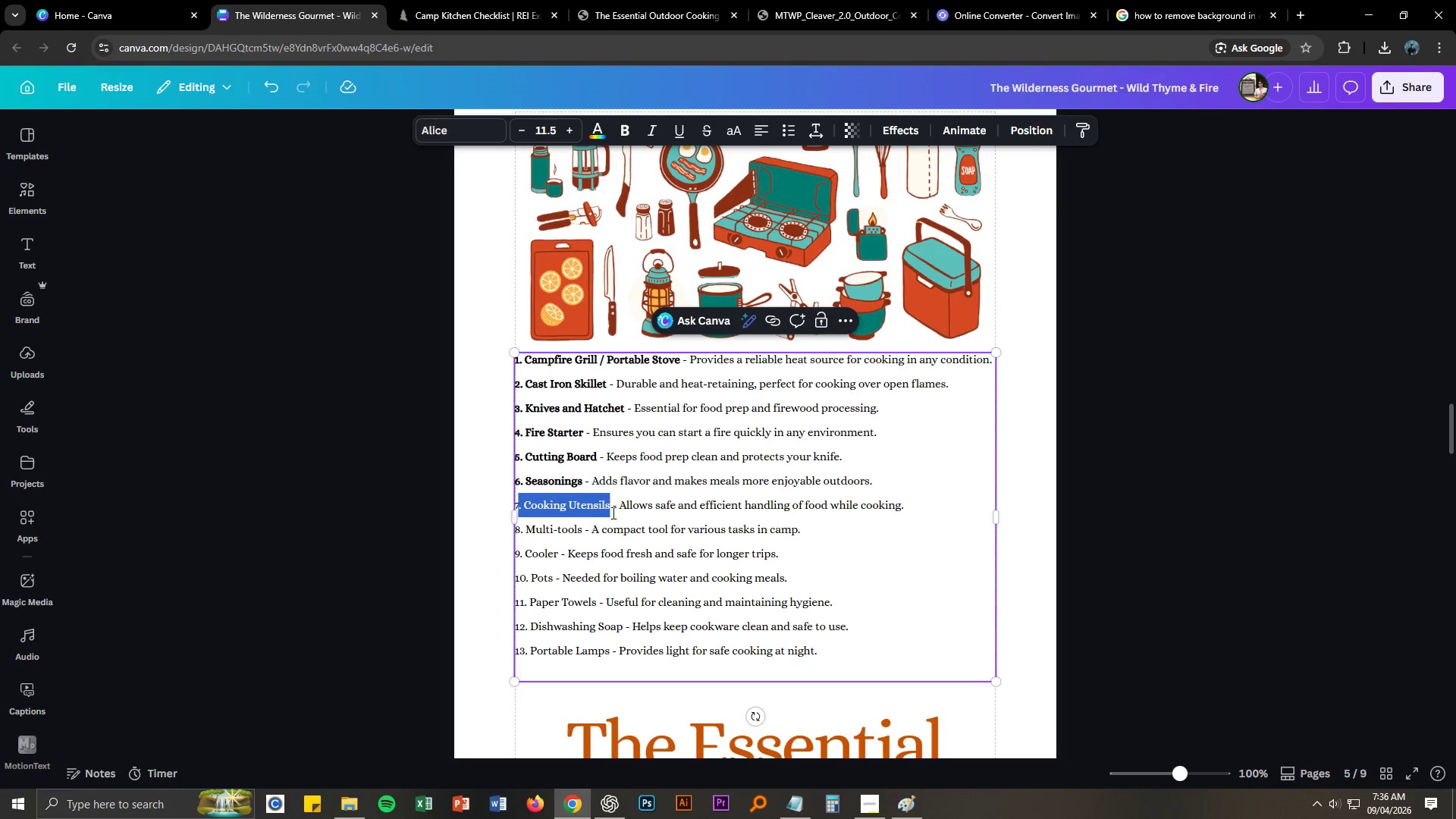 
key(Control+B)
 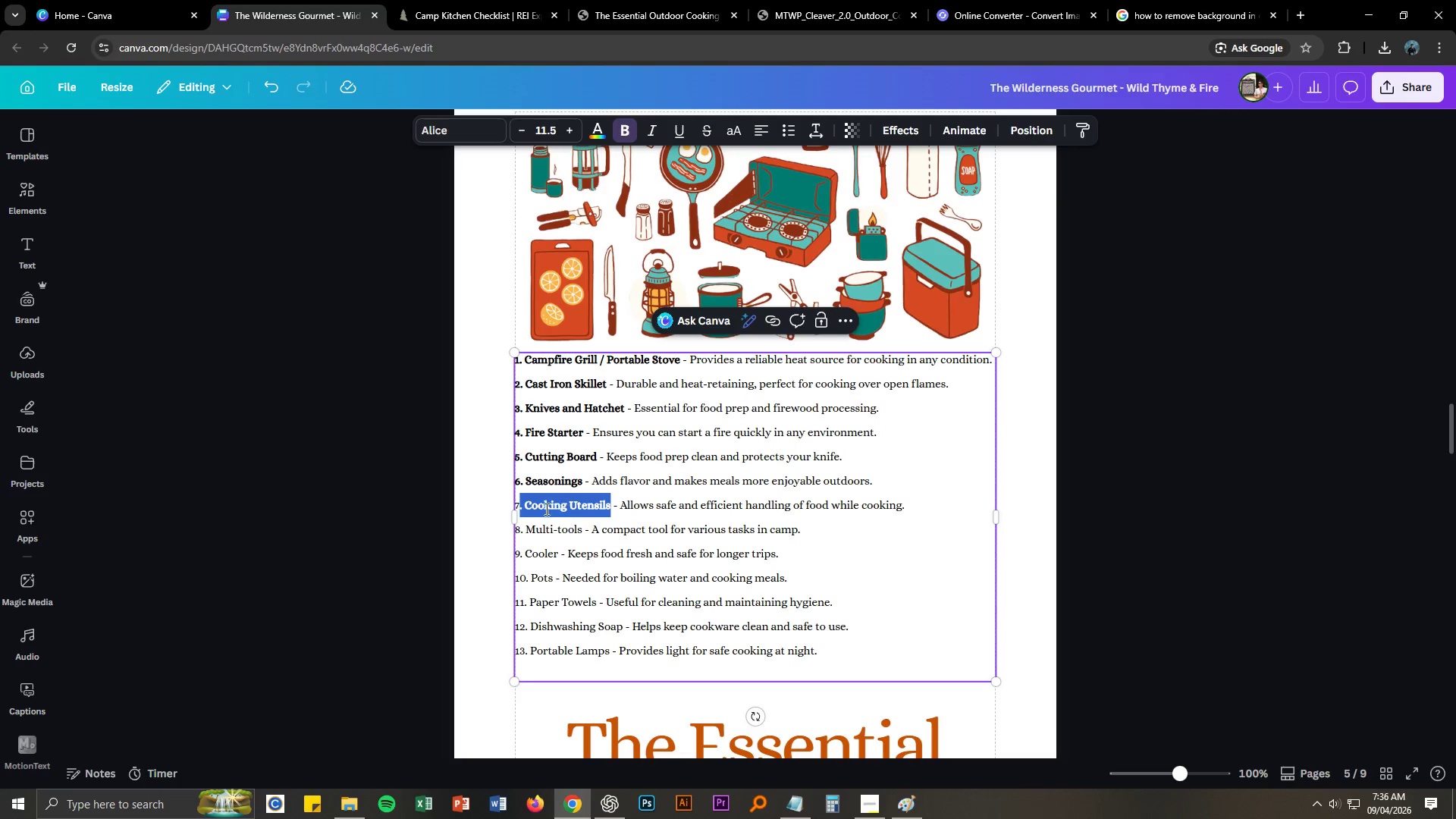 
left_click([531, 507])
 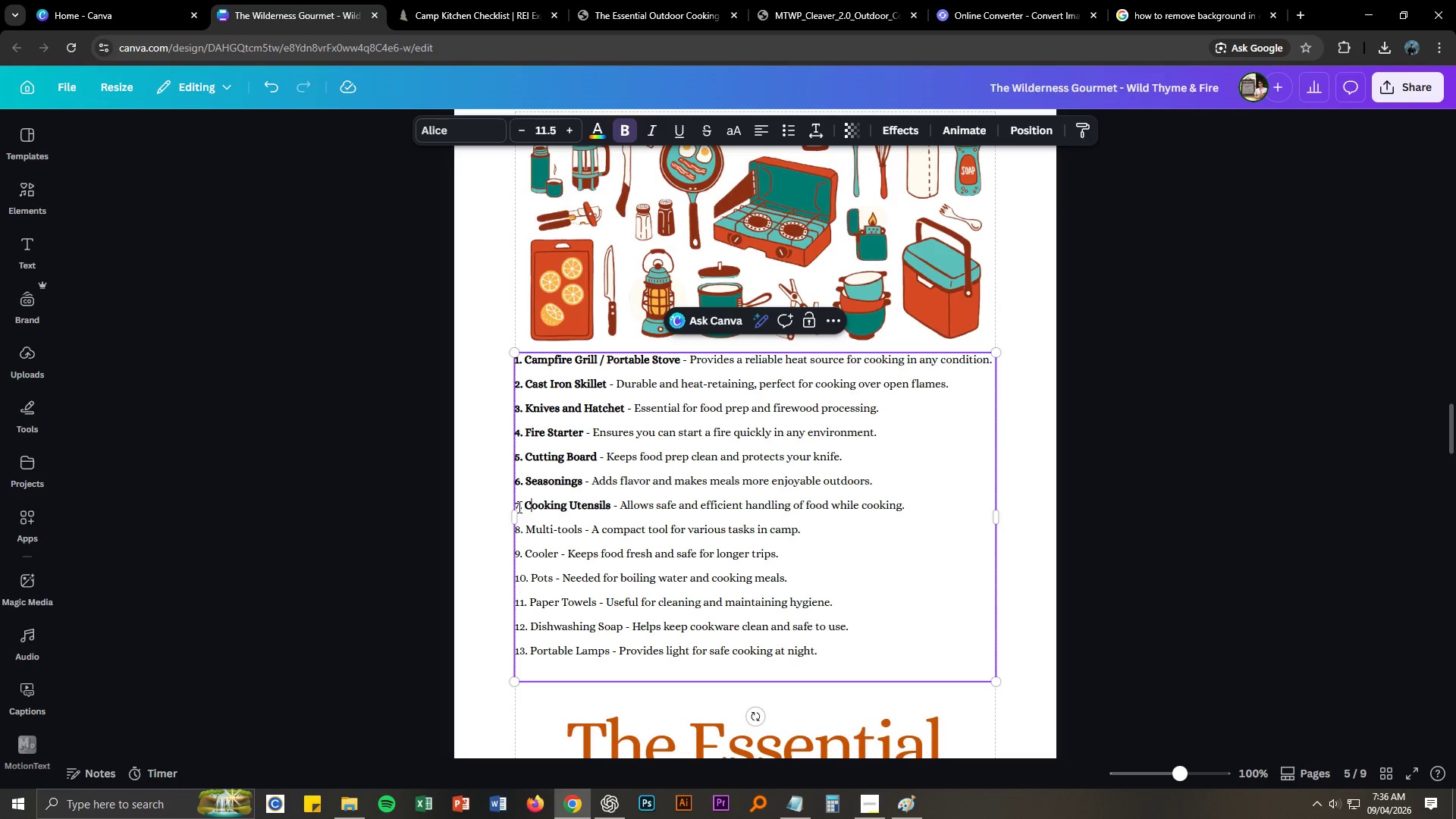 
left_click_drag(start_coordinate=[518, 507], to_coordinate=[508, 507])
 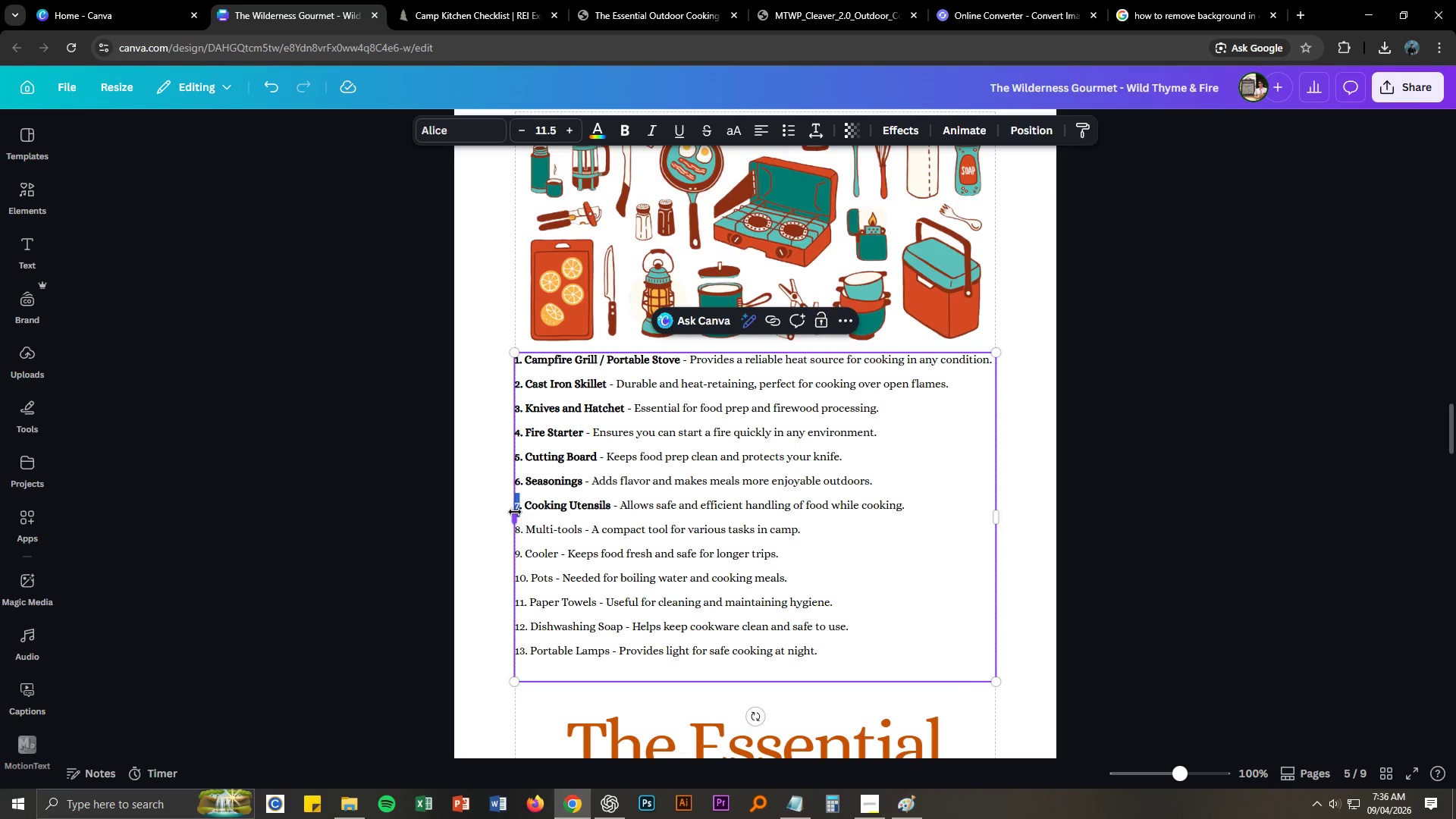 
key(Control+ControlLeft)
 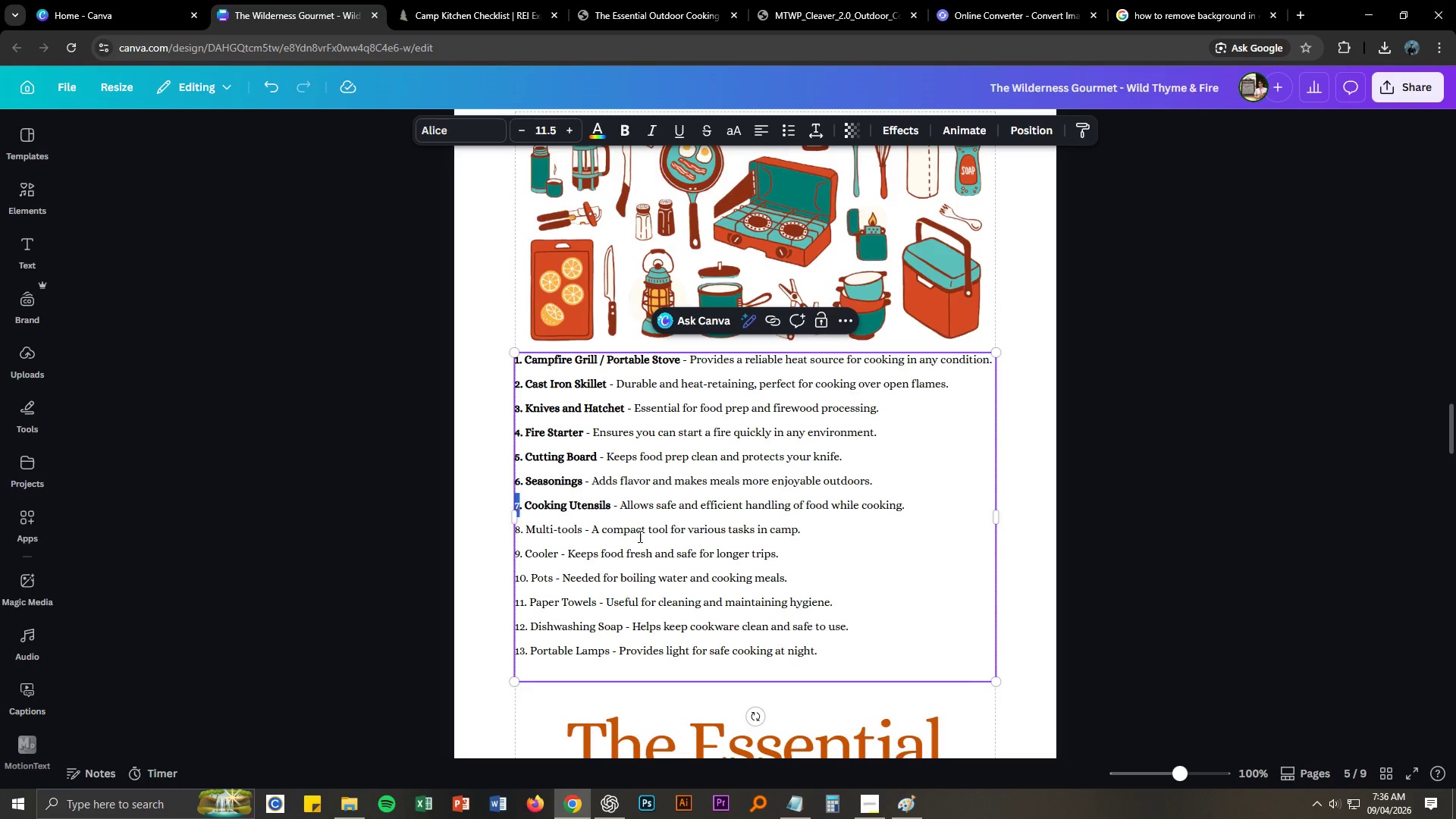 
key(Control+B)
 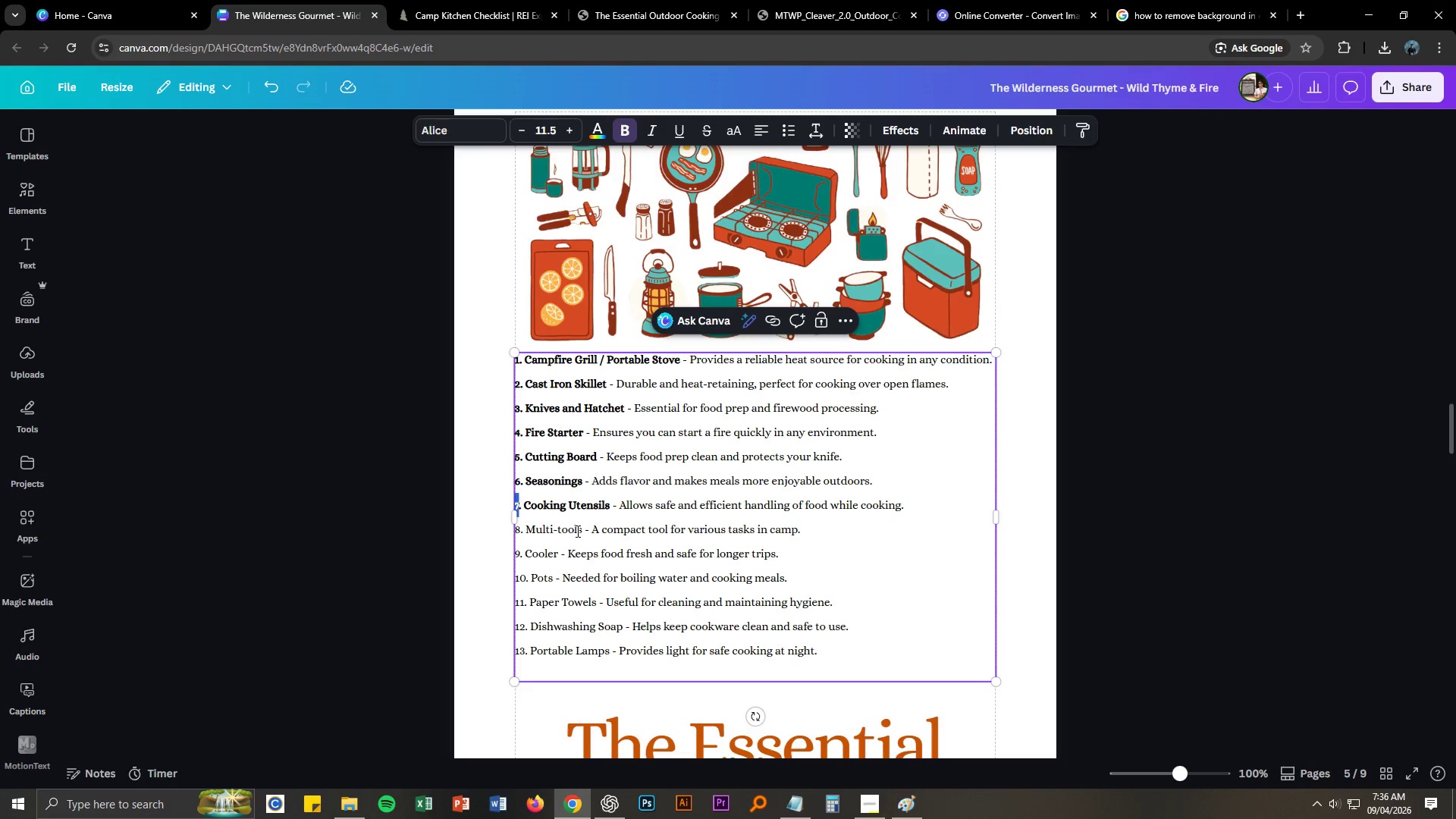 
left_click_drag(start_coordinate=[580, 531], to_coordinate=[516, 531])
 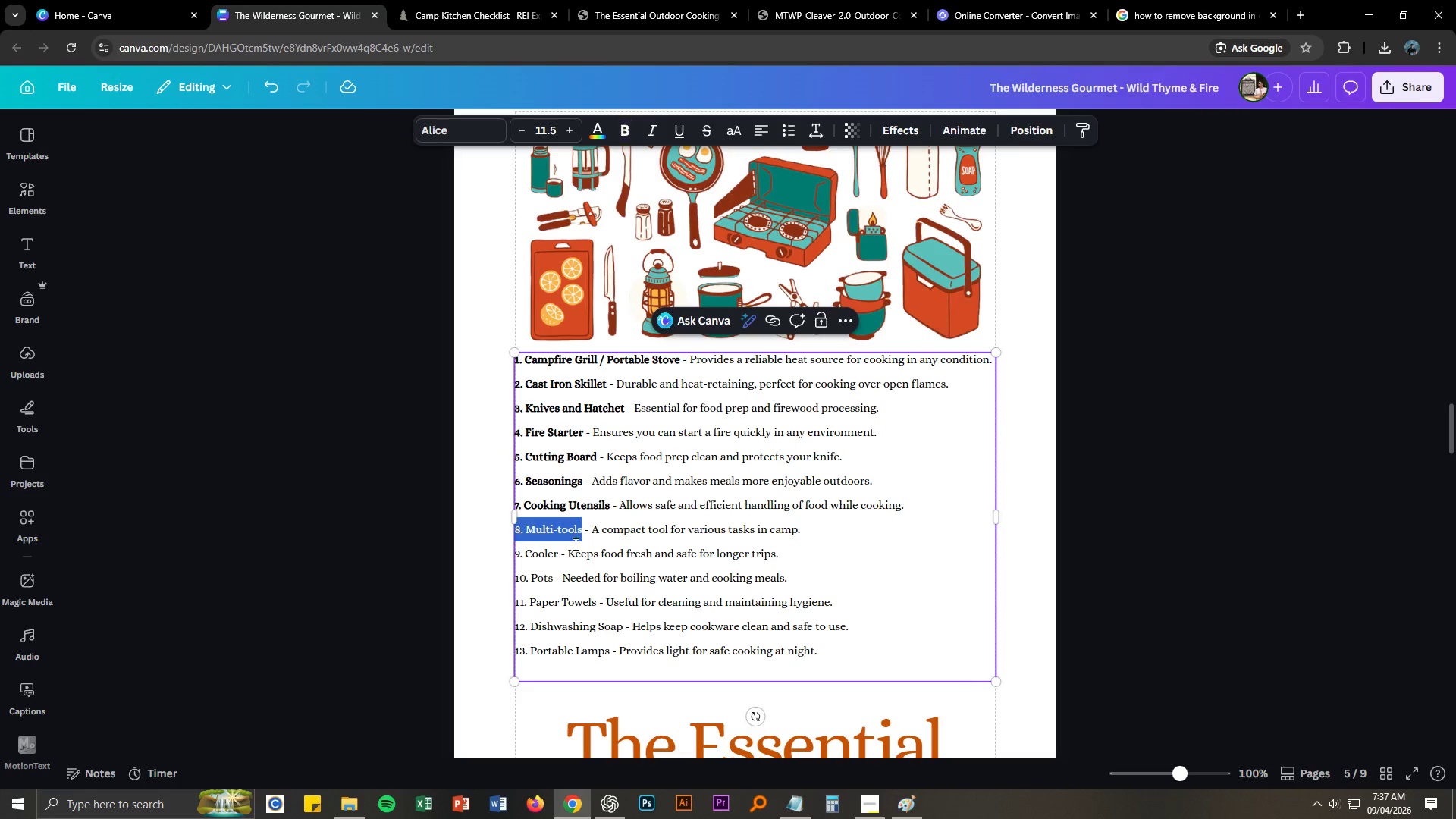 
key(Control+ControlLeft)
 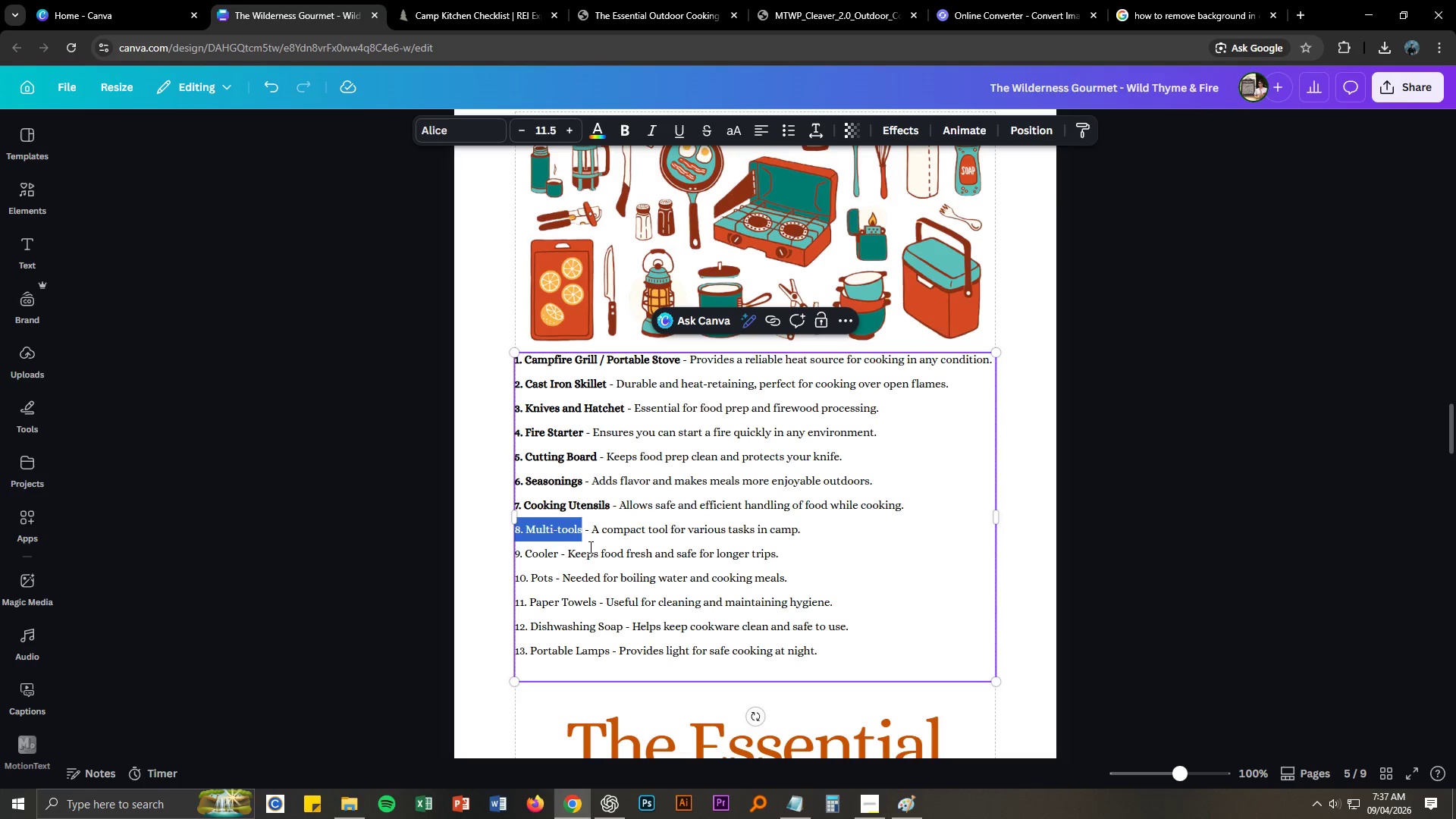 
key(Control+B)
 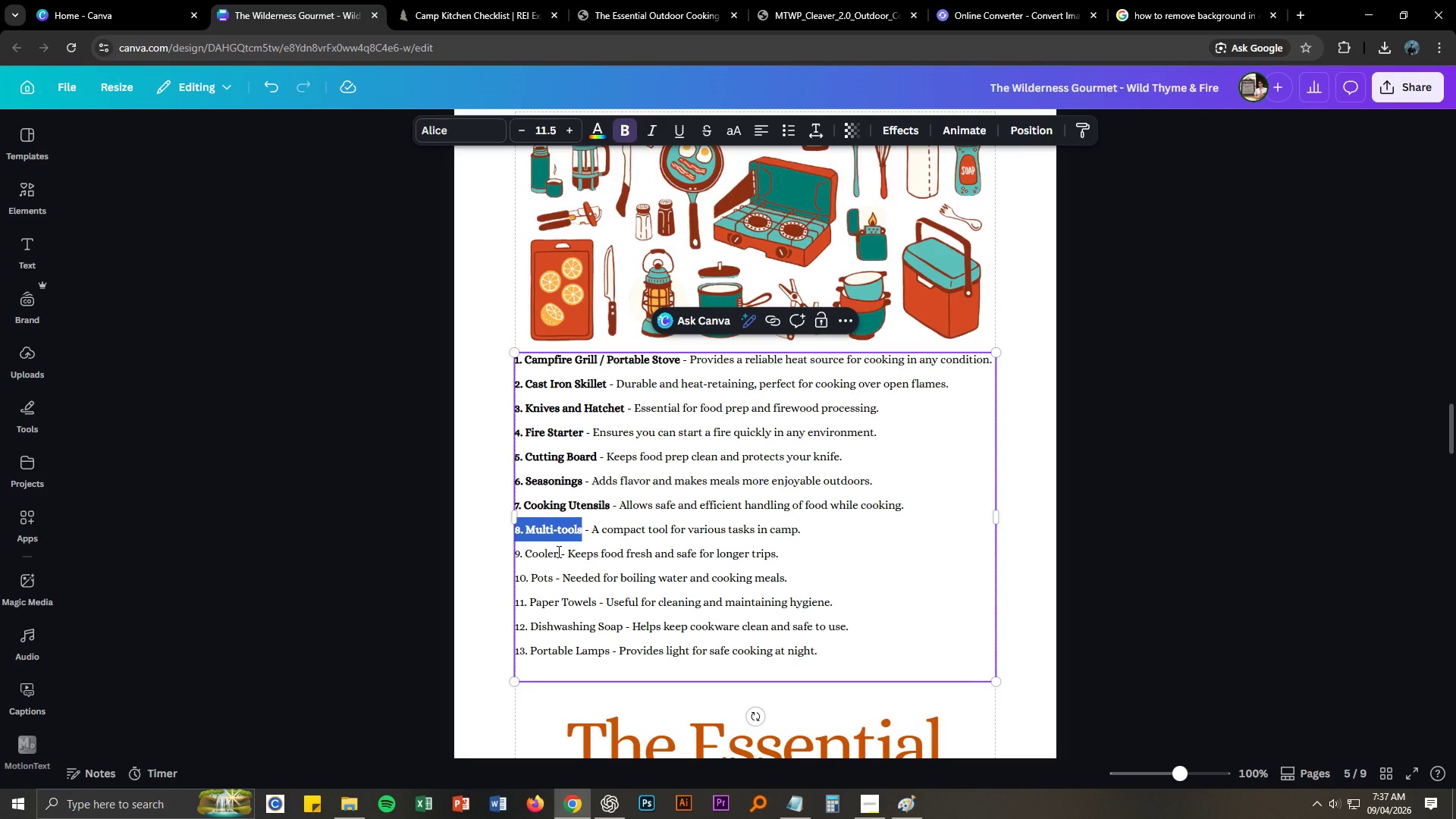 
left_click_drag(start_coordinate=[557, 551], to_coordinate=[516, 553])
 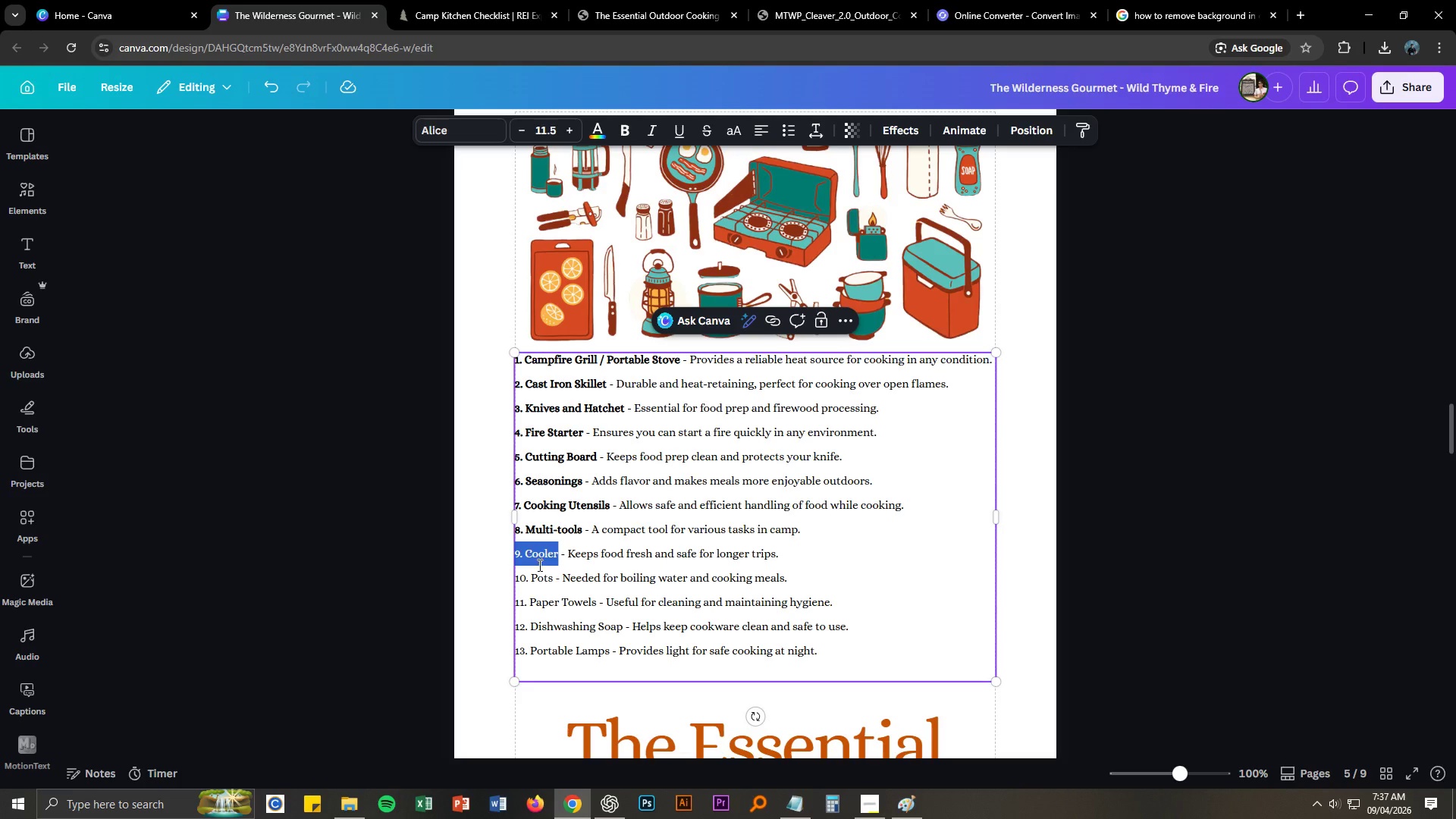 
key(Control+ControlLeft)
 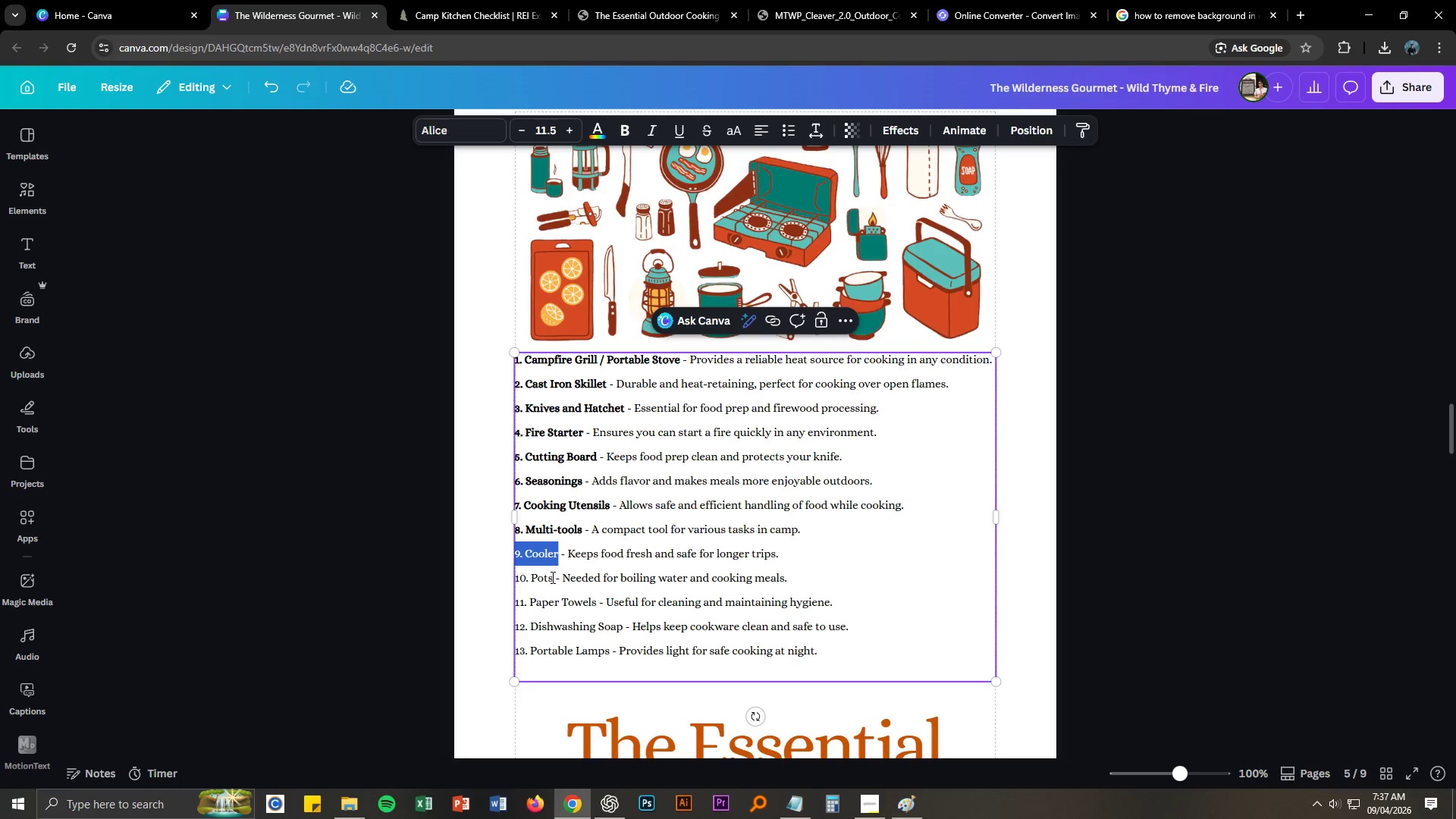 
key(Control+B)
 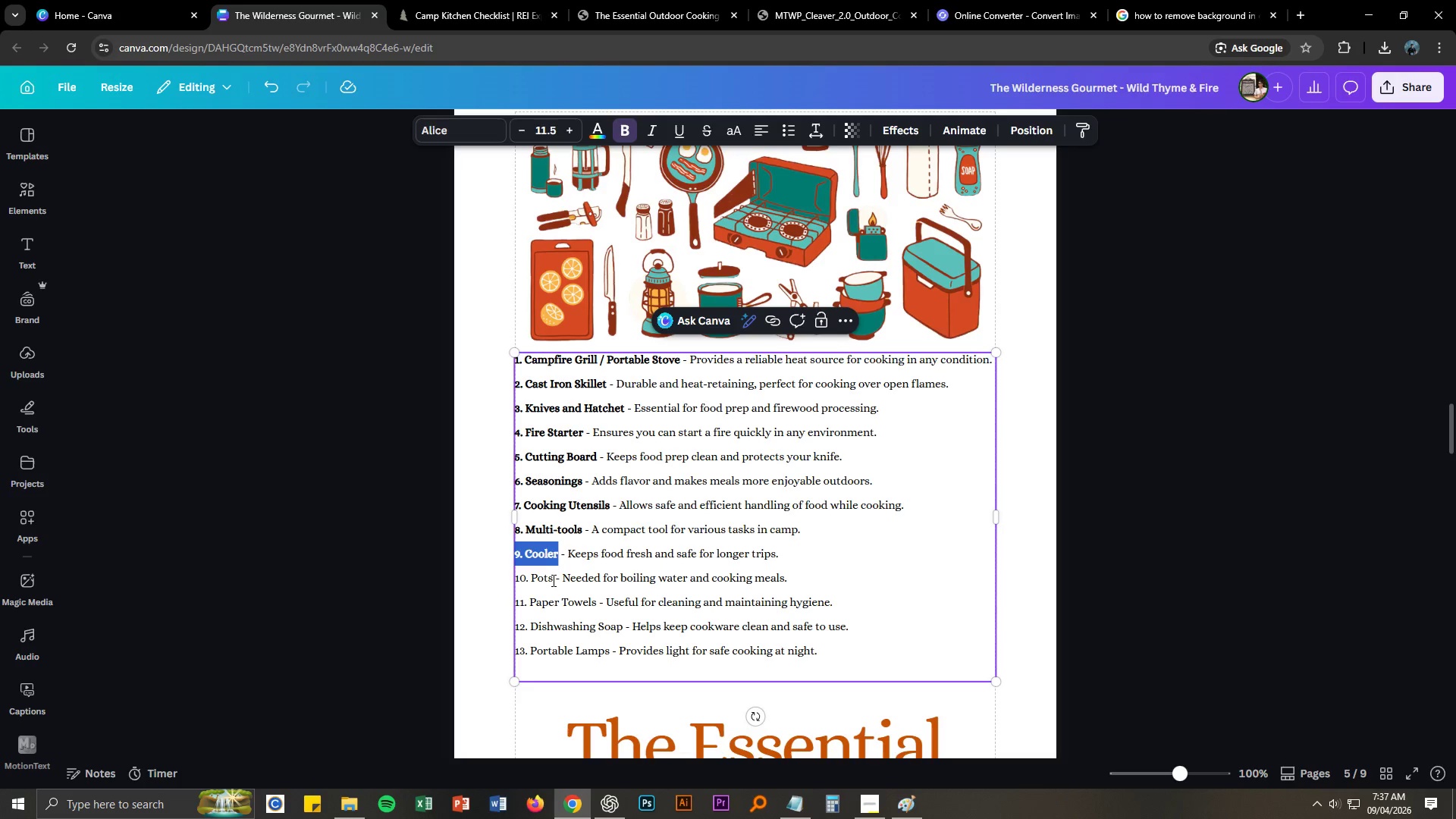 
left_click_drag(start_coordinate=[552, 580], to_coordinate=[516, 581])
 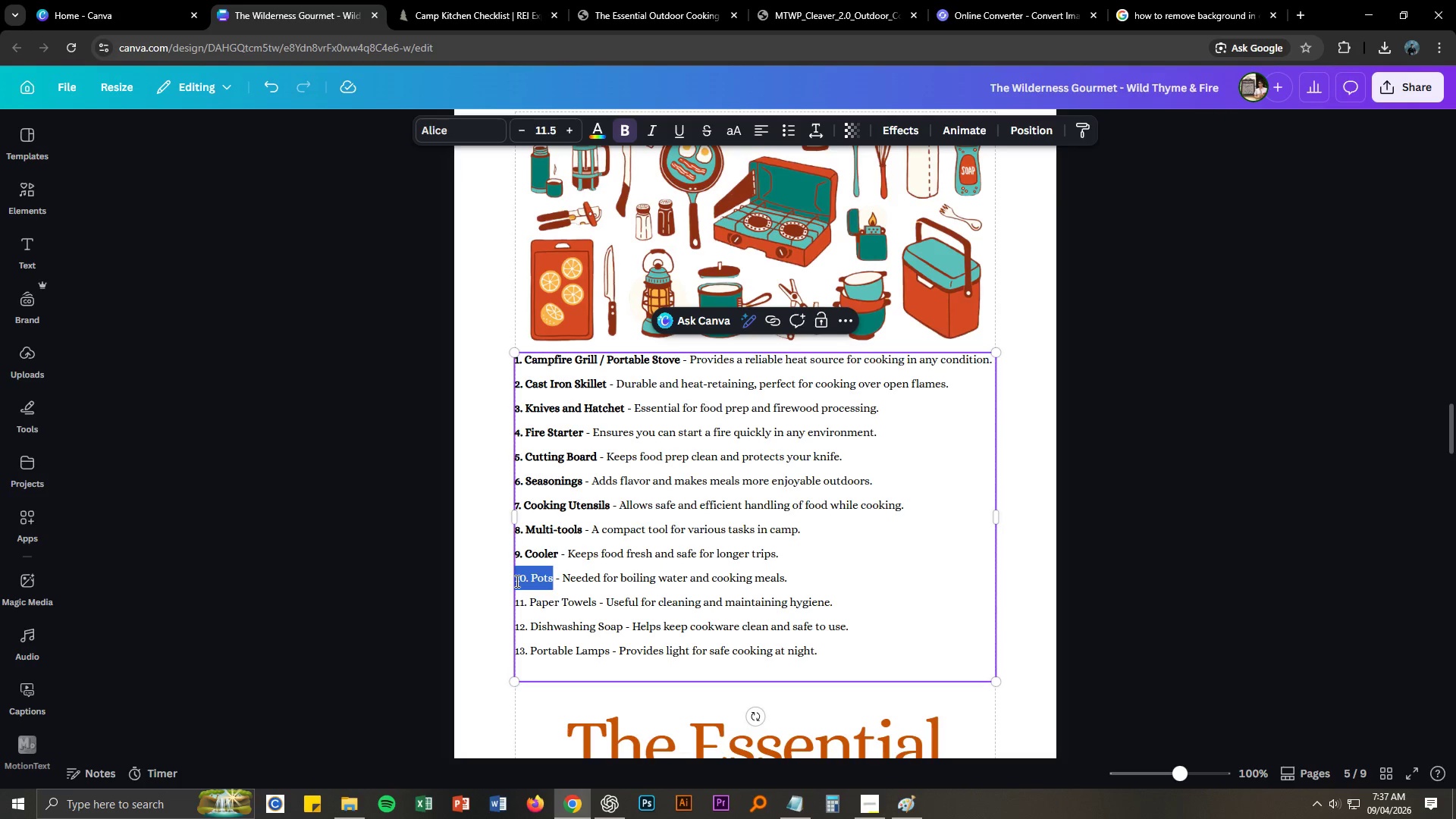 
key(Control+ControlLeft)
 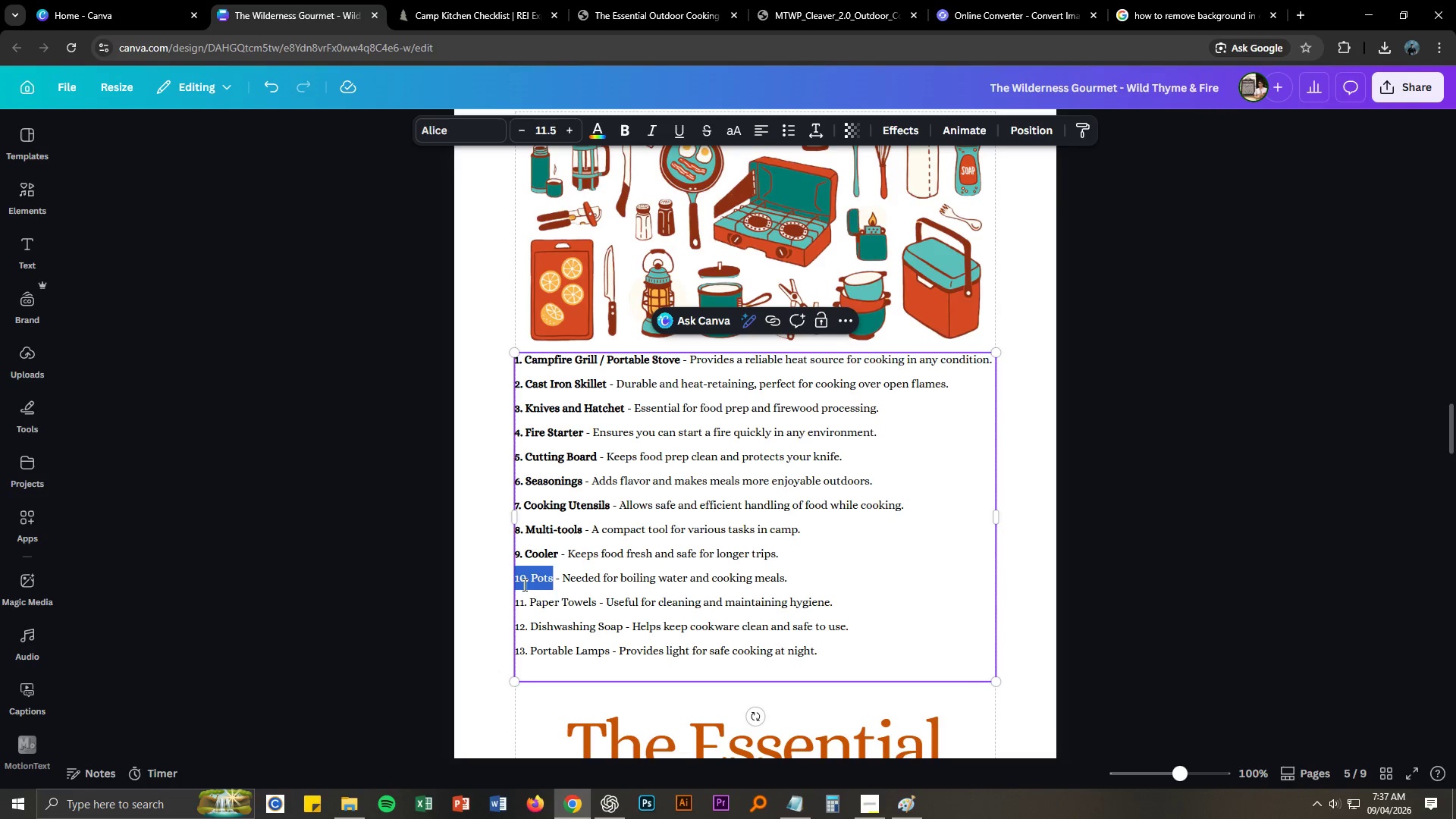 
key(Control+B)
 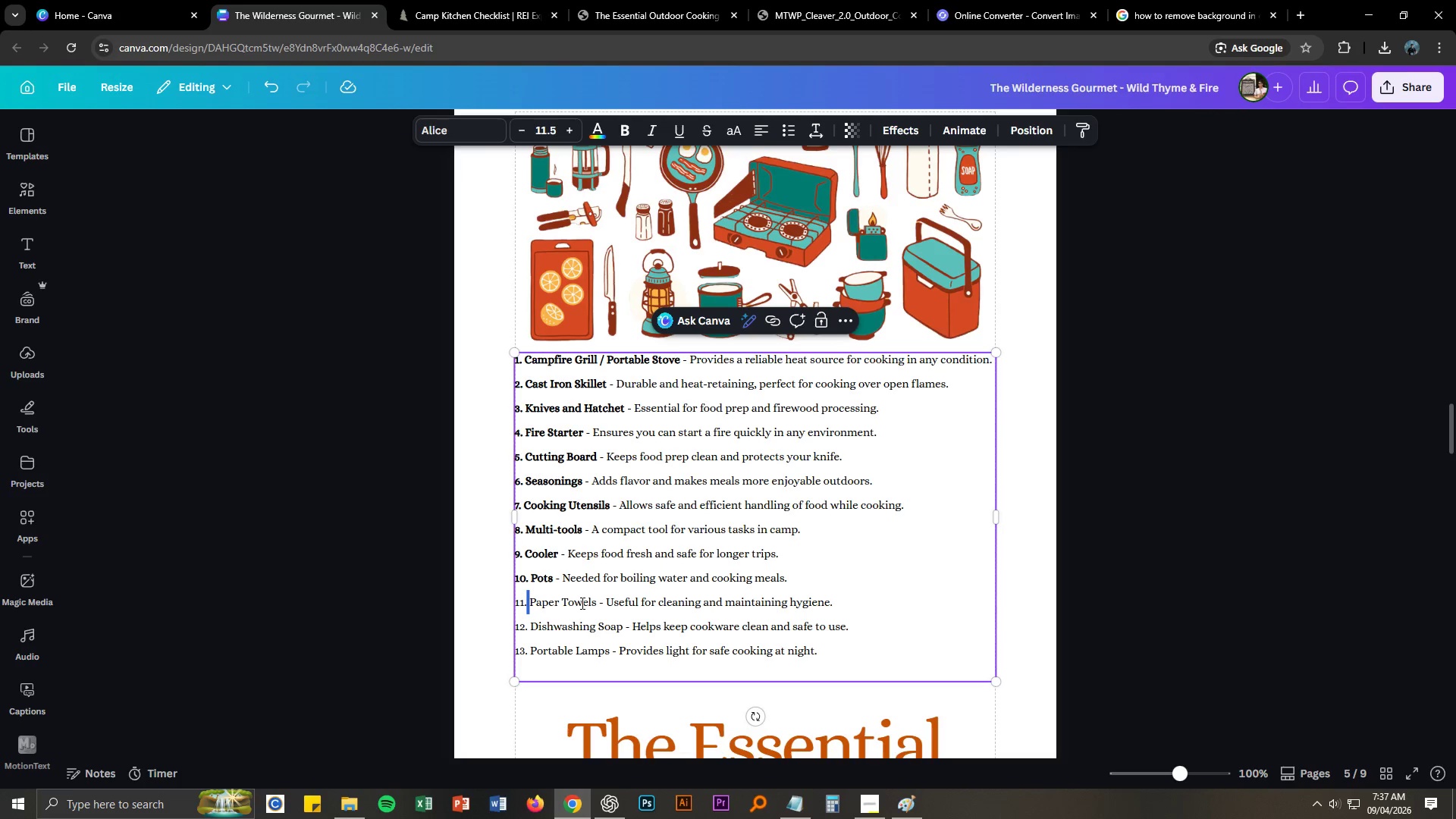 
left_click_drag(start_coordinate=[595, 603], to_coordinate=[516, 607])
 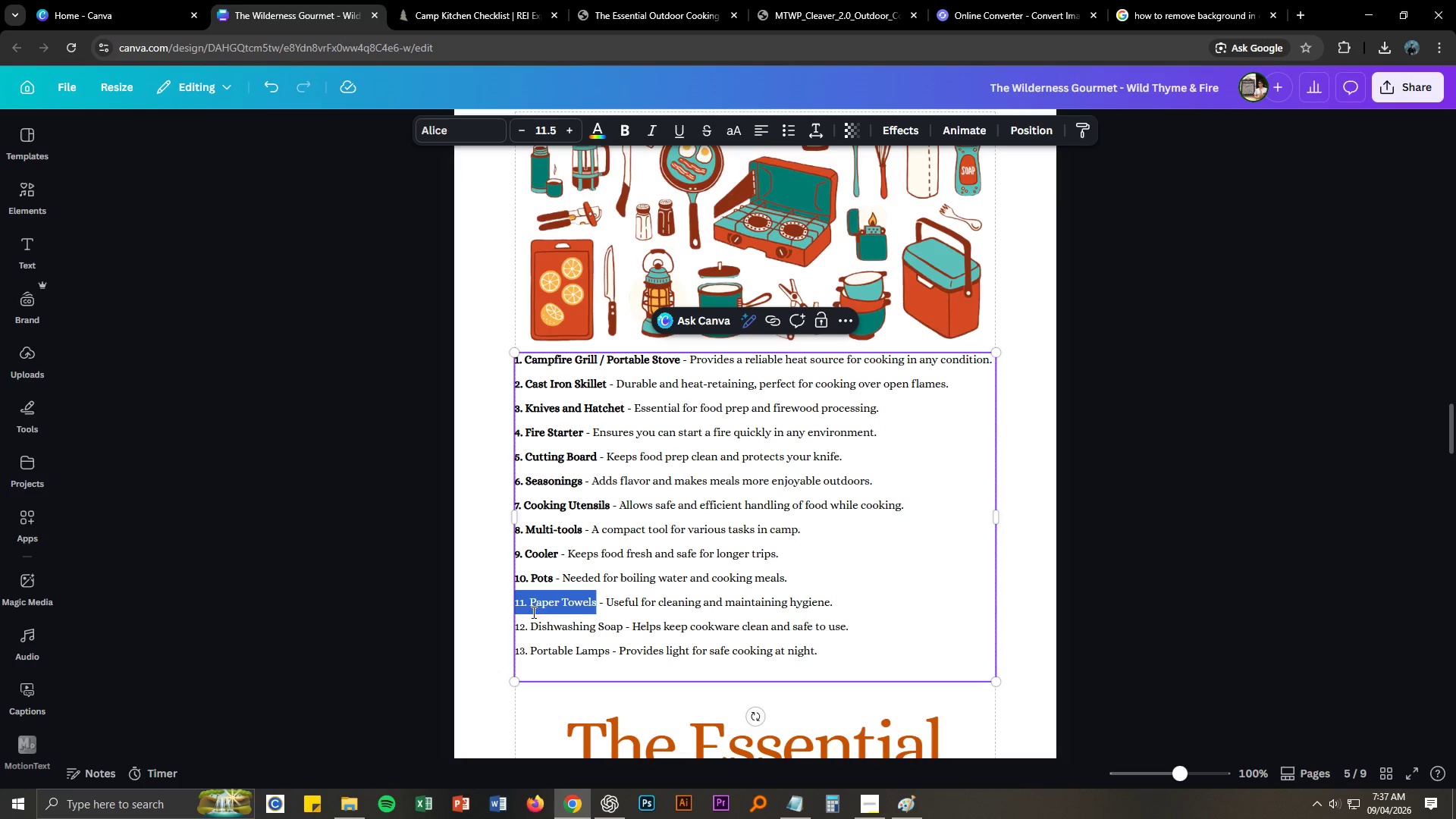 
key(Control+ControlLeft)
 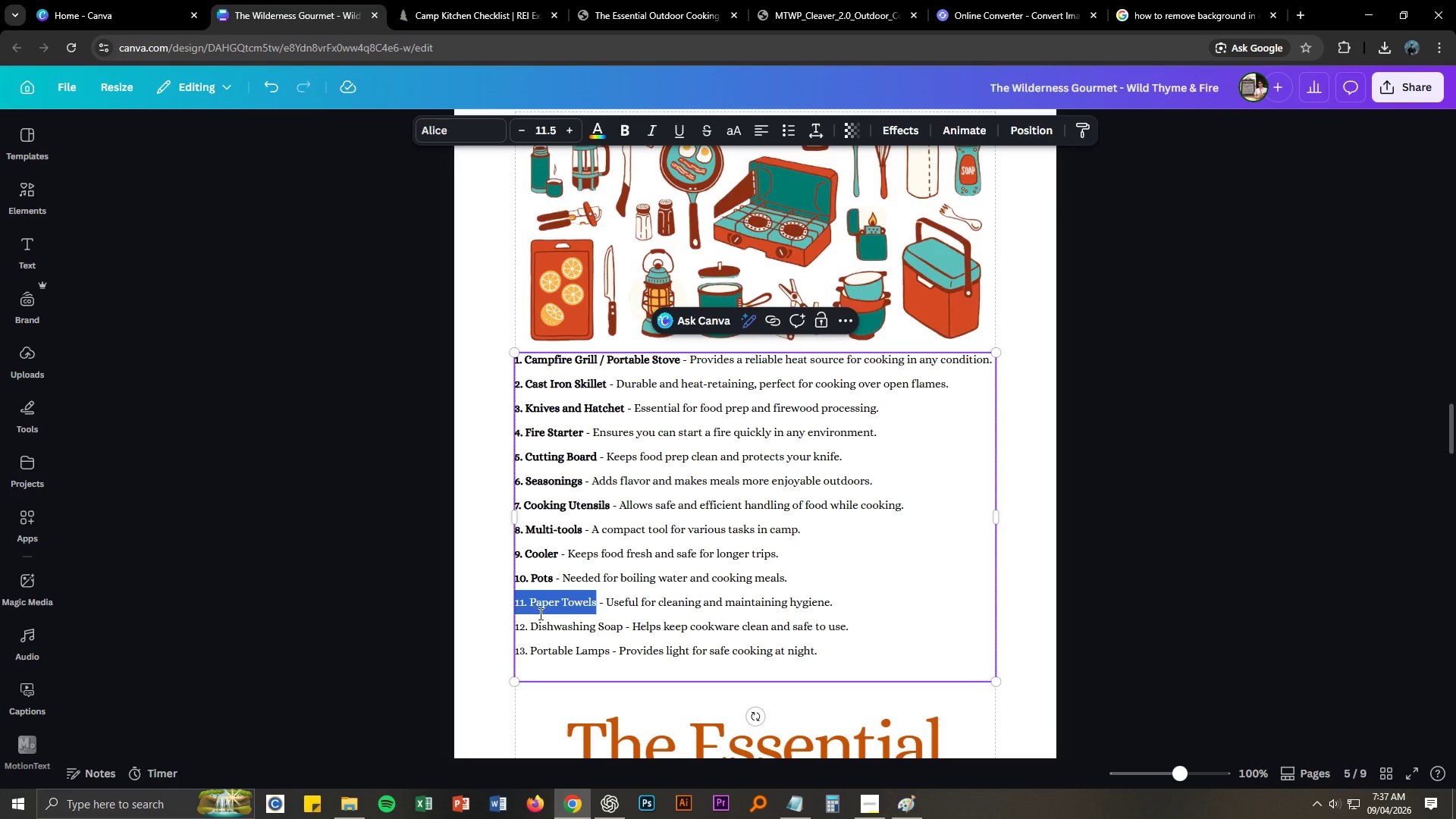 
key(Control+B)
 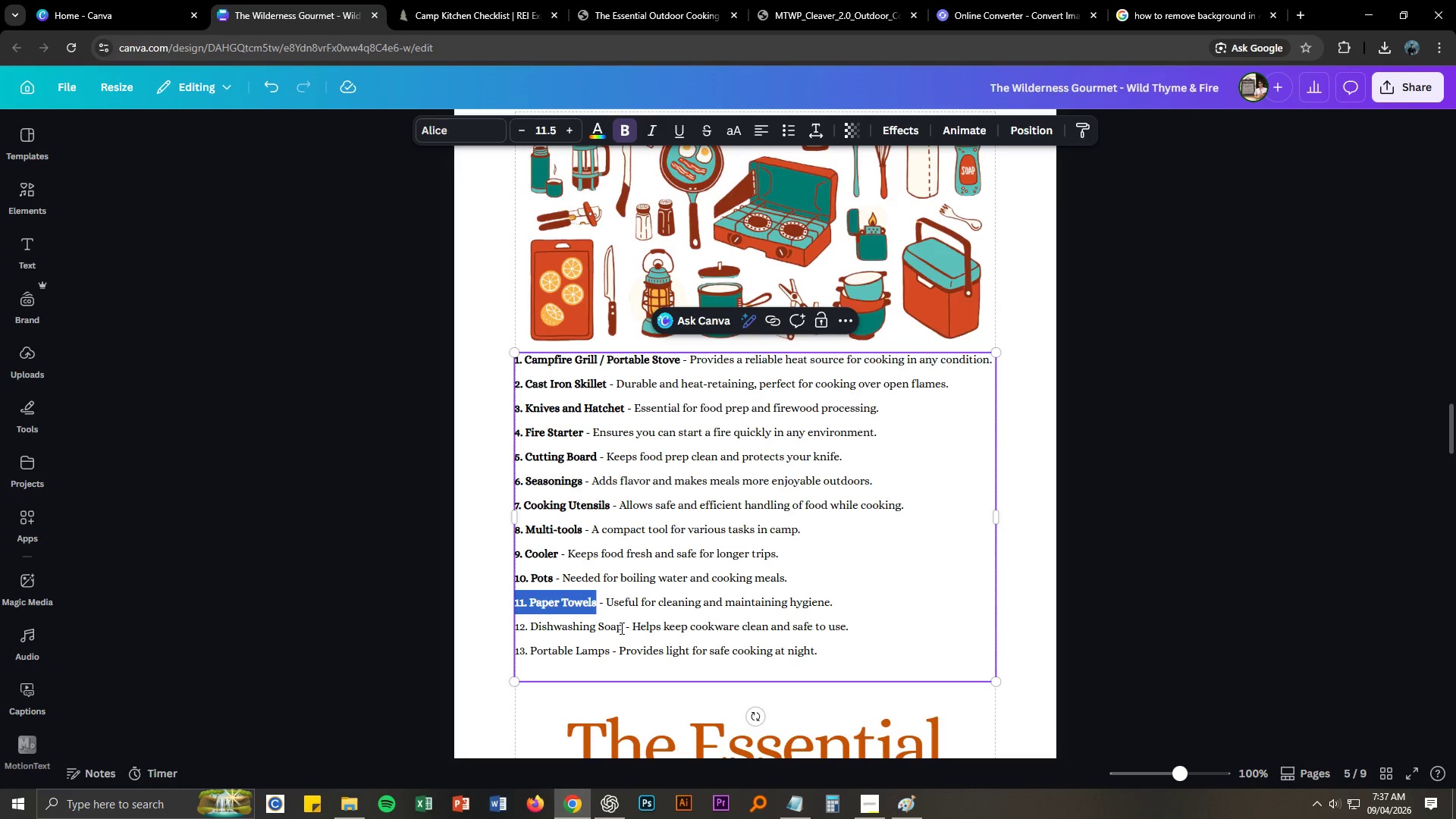 
left_click_drag(start_coordinate=[617, 626], to_coordinate=[610, 626])
 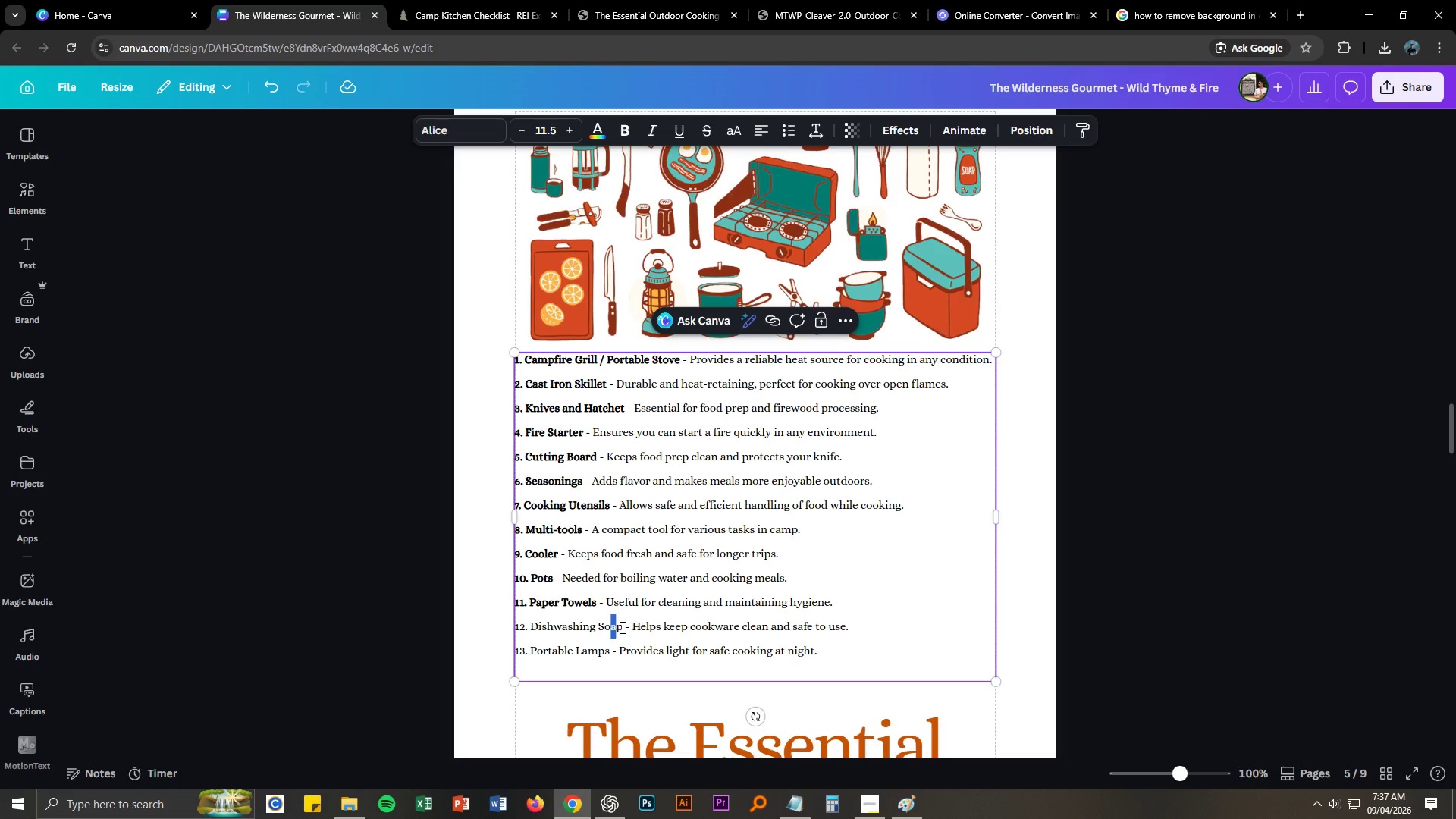 
left_click_drag(start_coordinate=[621, 627], to_coordinate=[516, 627])
 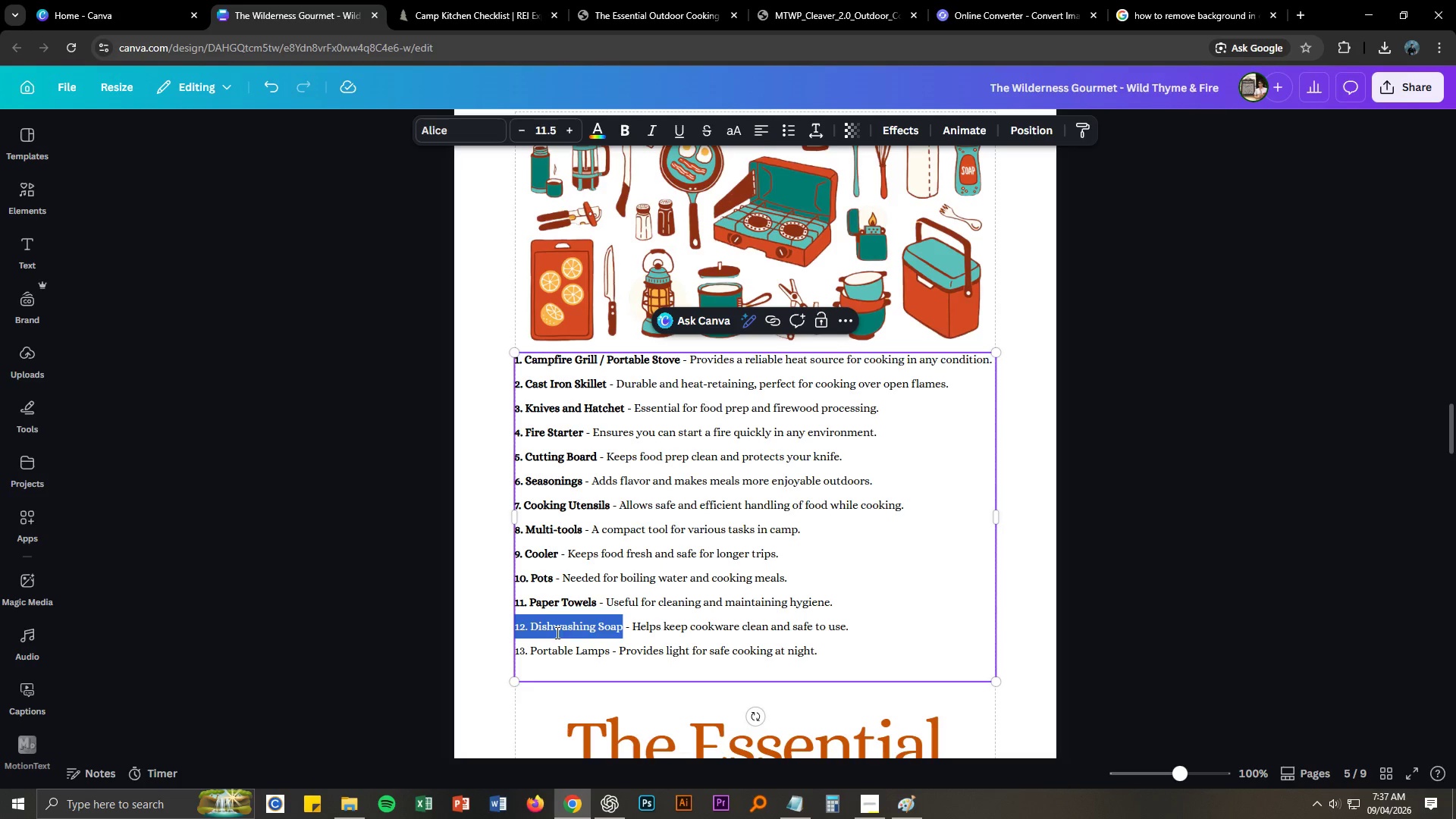 
key(Control+ControlLeft)
 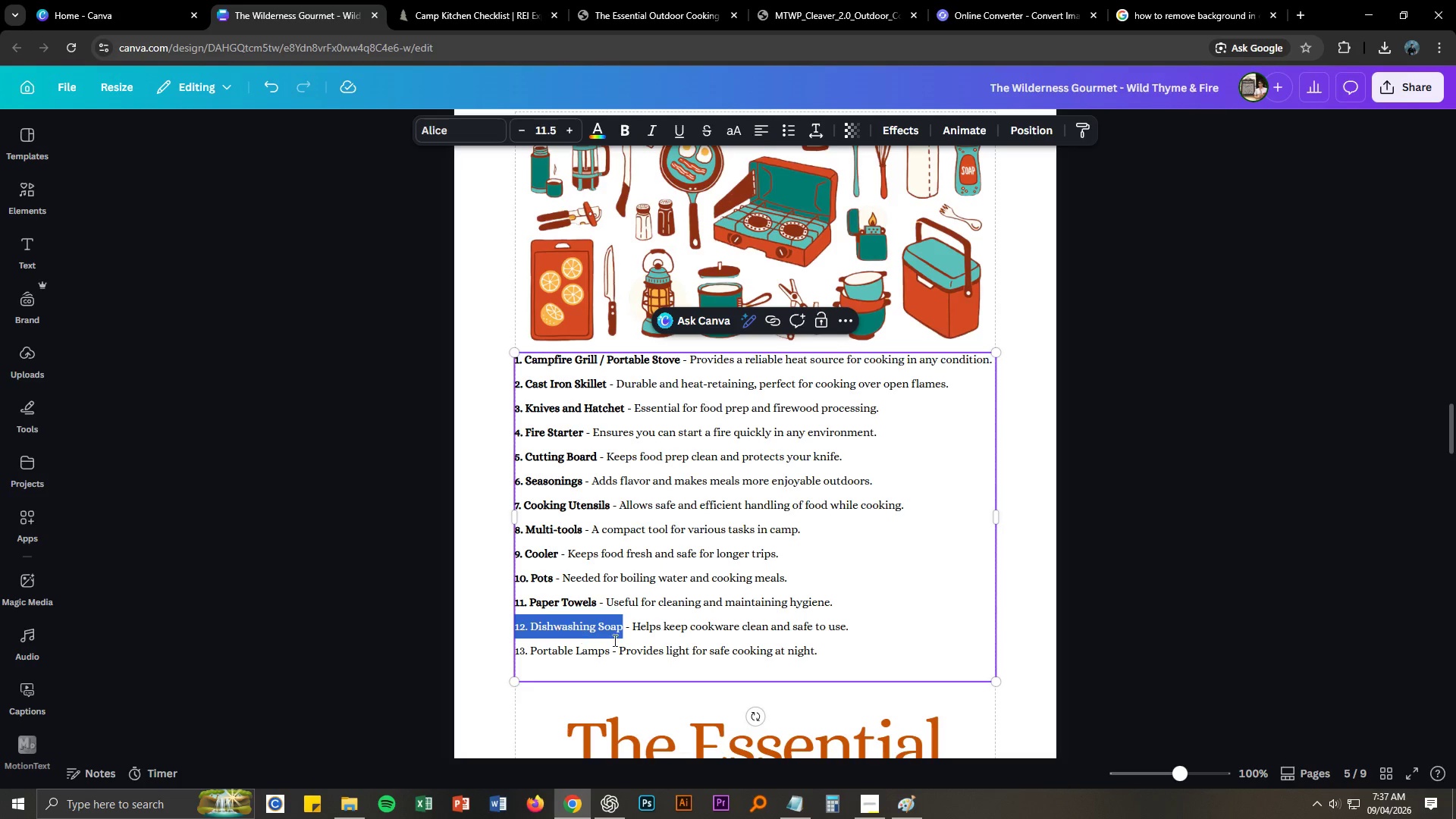 
key(Control+B)
 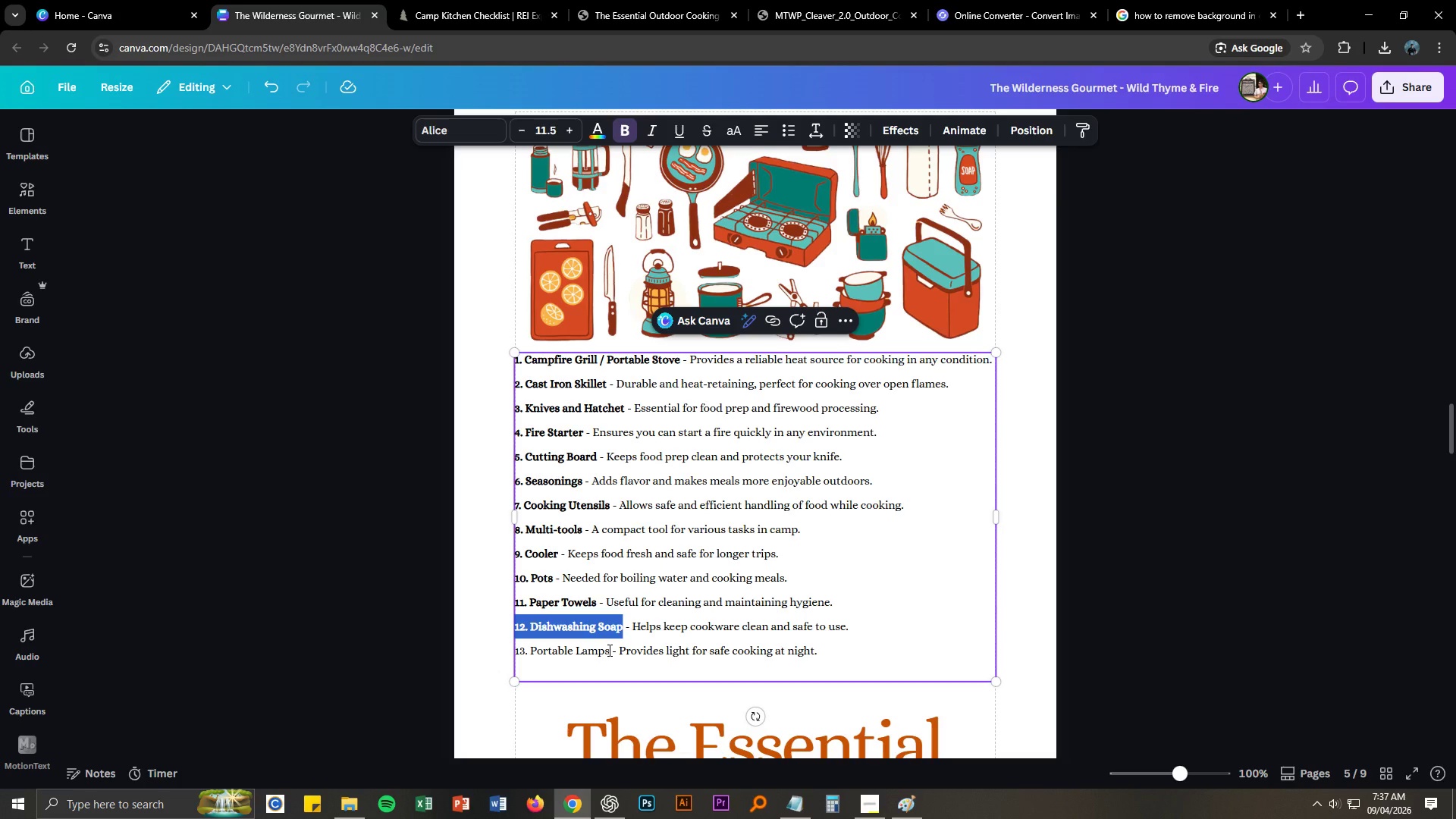 
left_click_drag(start_coordinate=[608, 650], to_coordinate=[516, 650])
 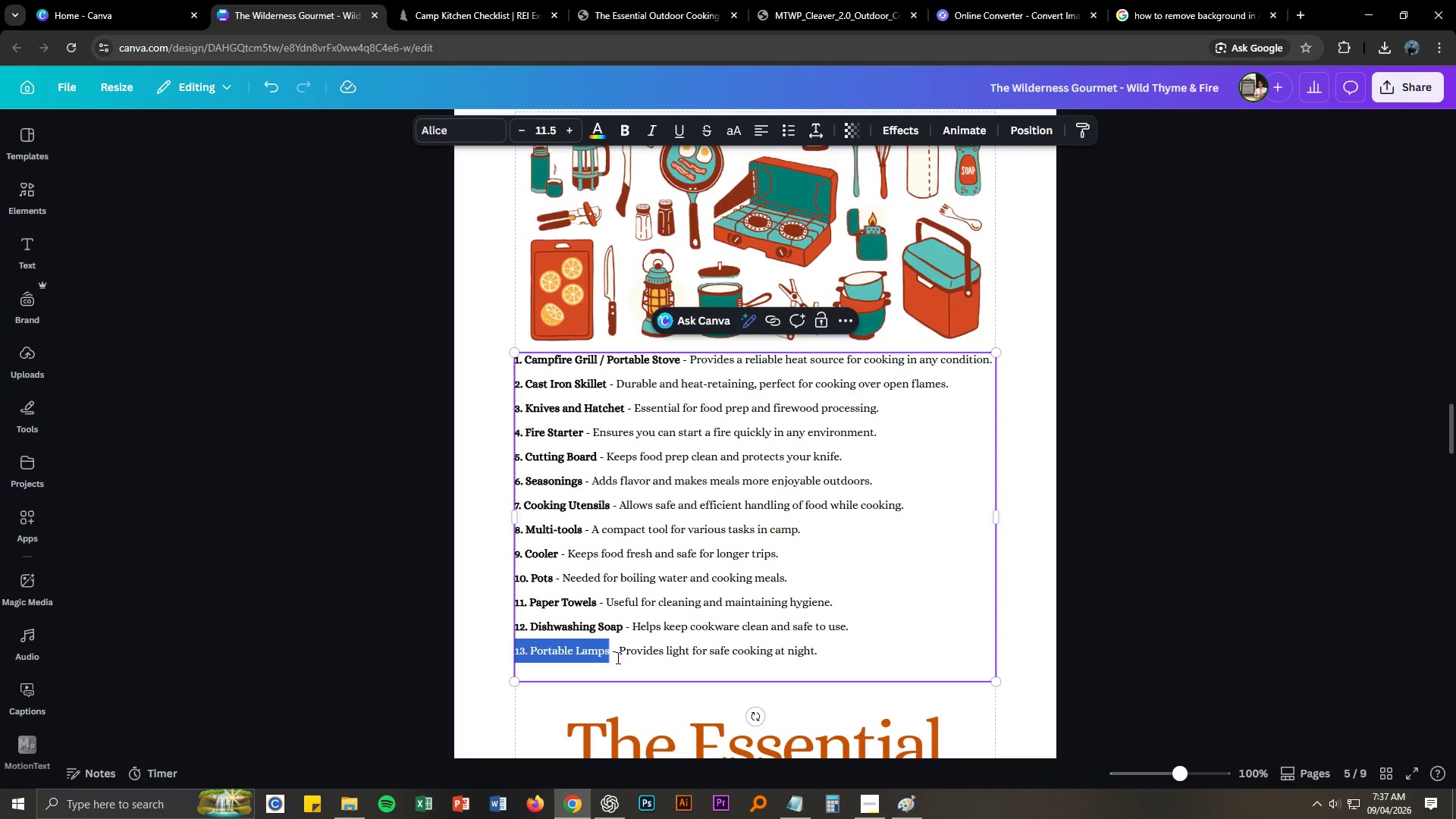 
key(Control+B)
 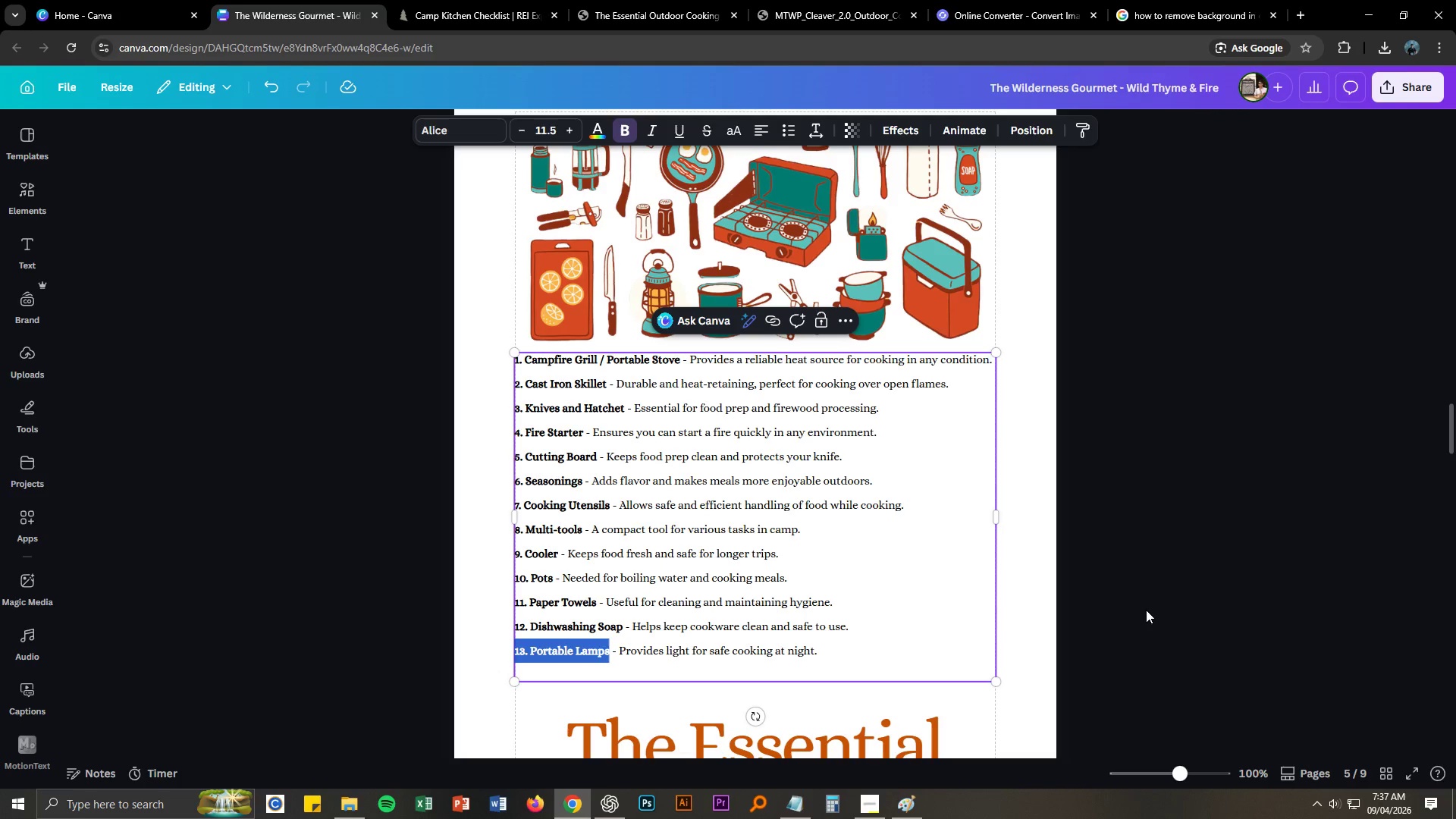 
left_click([1147, 609])
 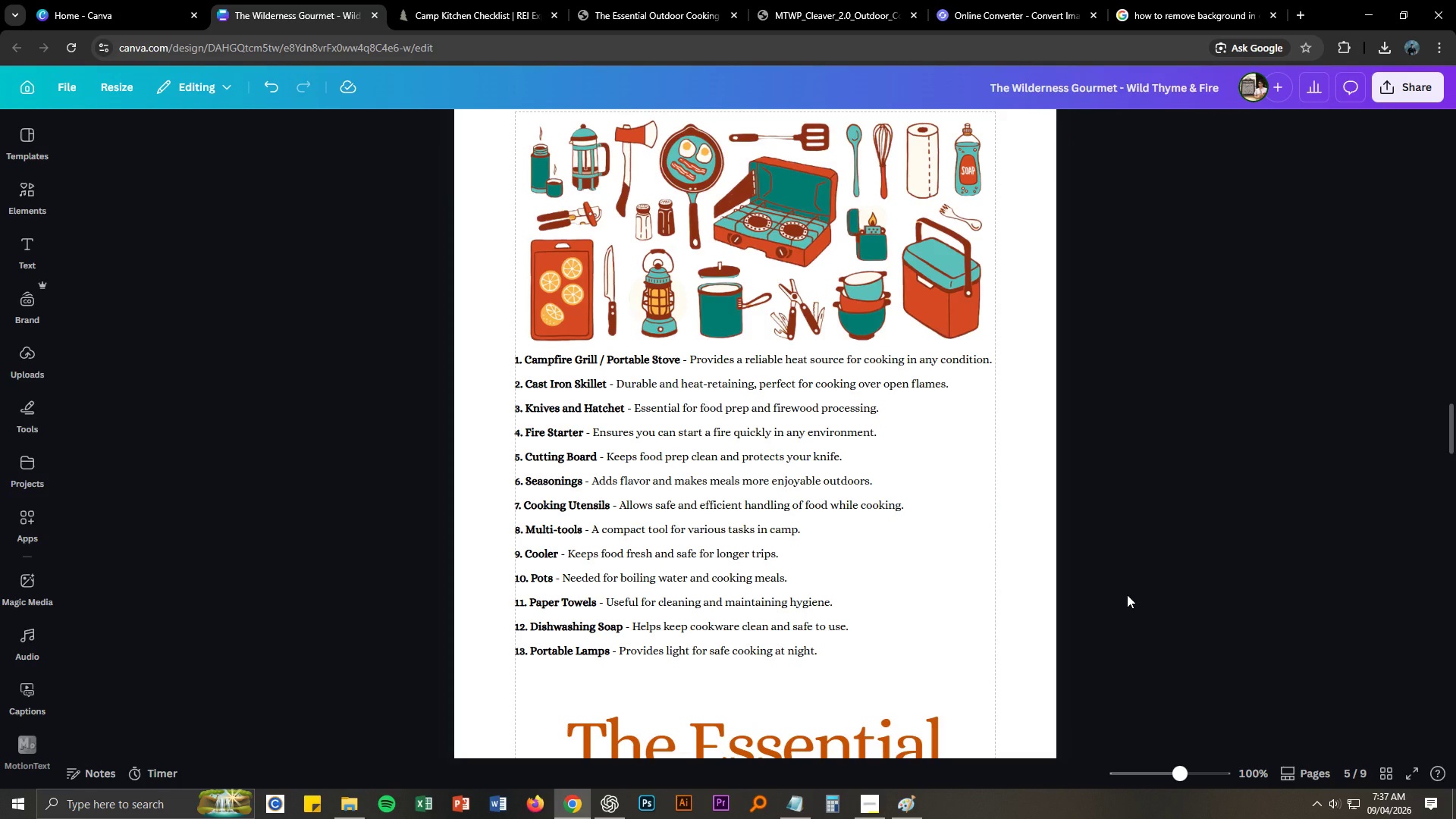 
left_click([1127, 595])
 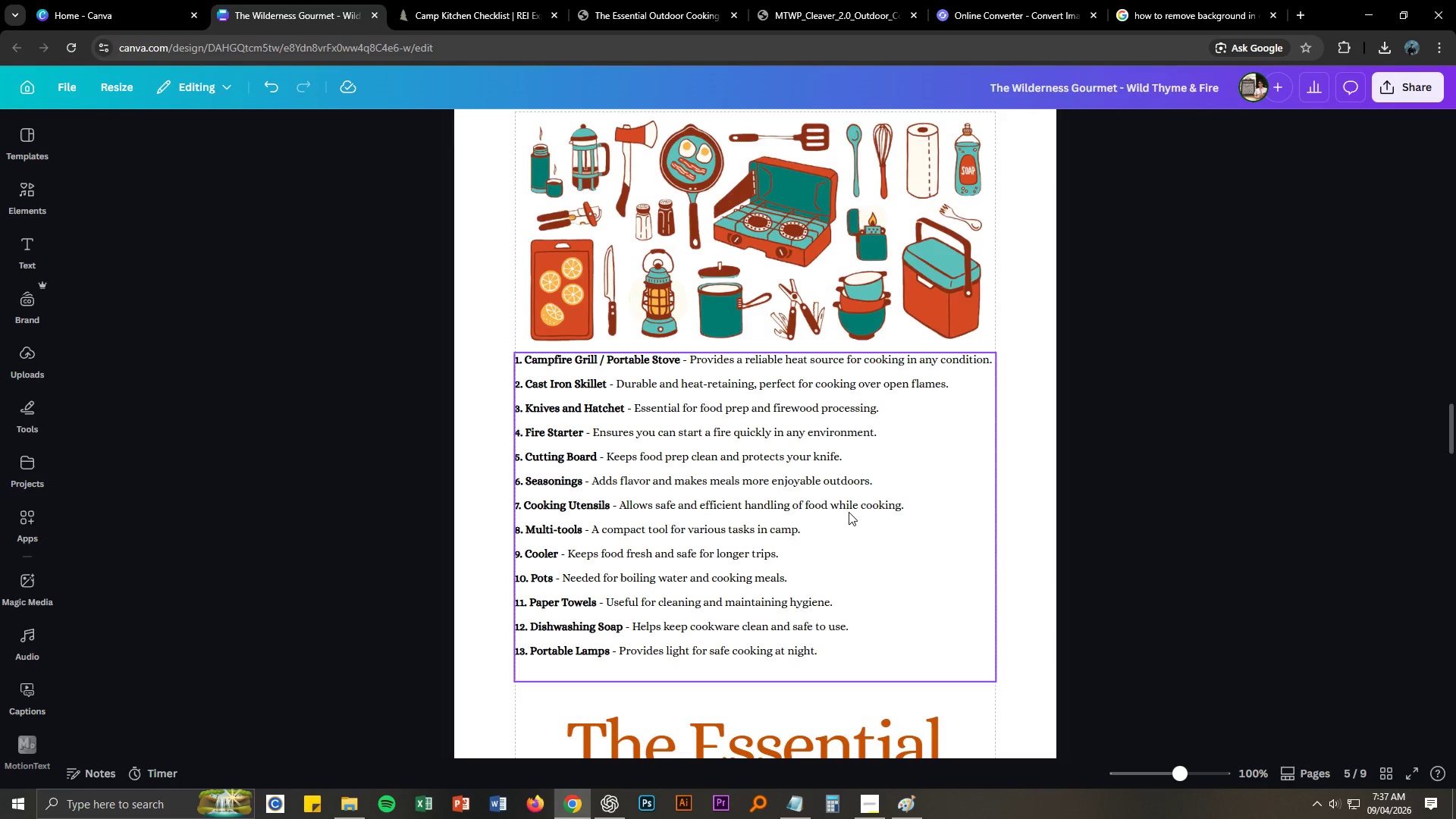 
left_click_drag(start_coordinate=[847, 507], to_coordinate=[851, 526])
 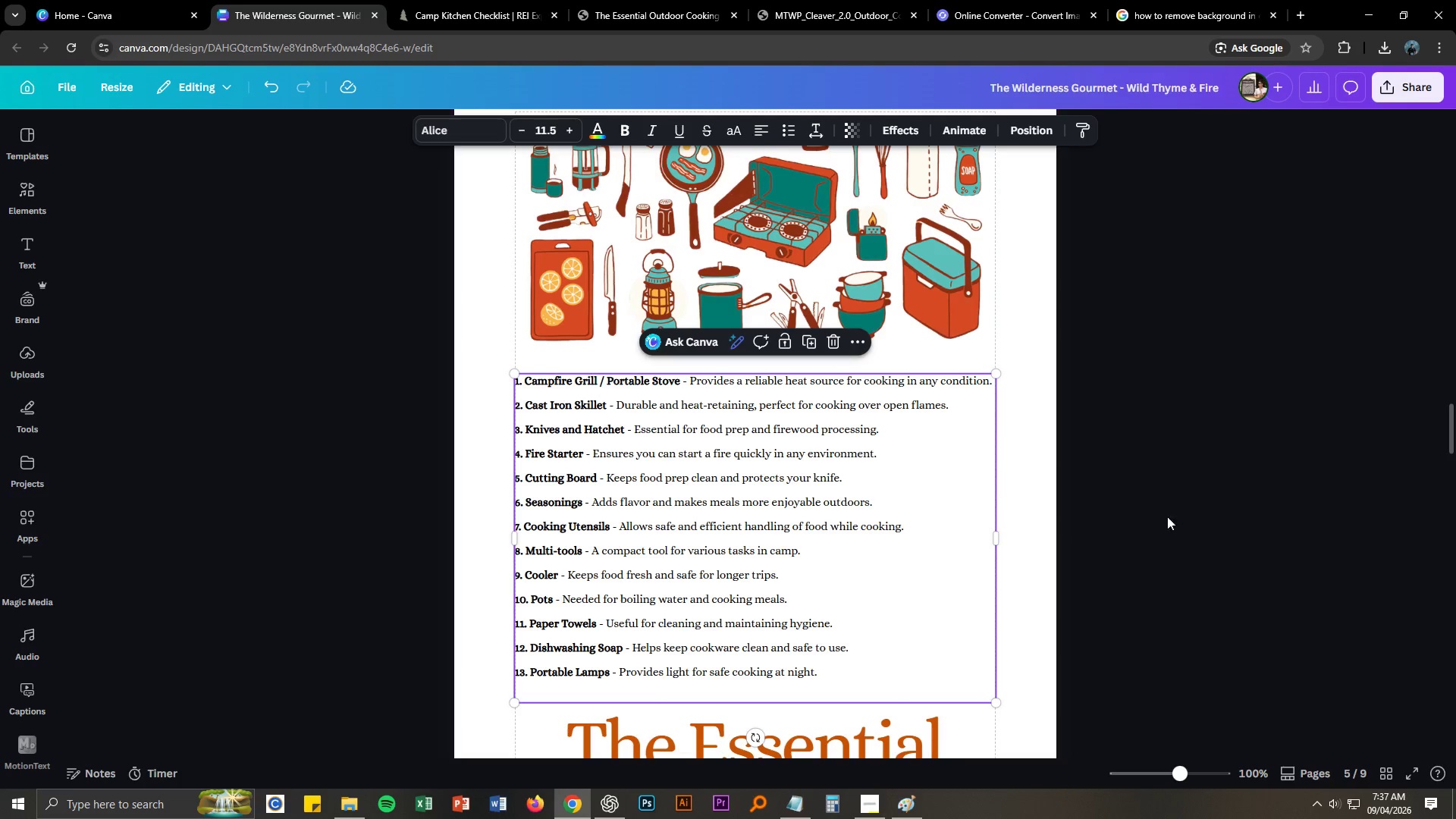 
left_click([1185, 513])
 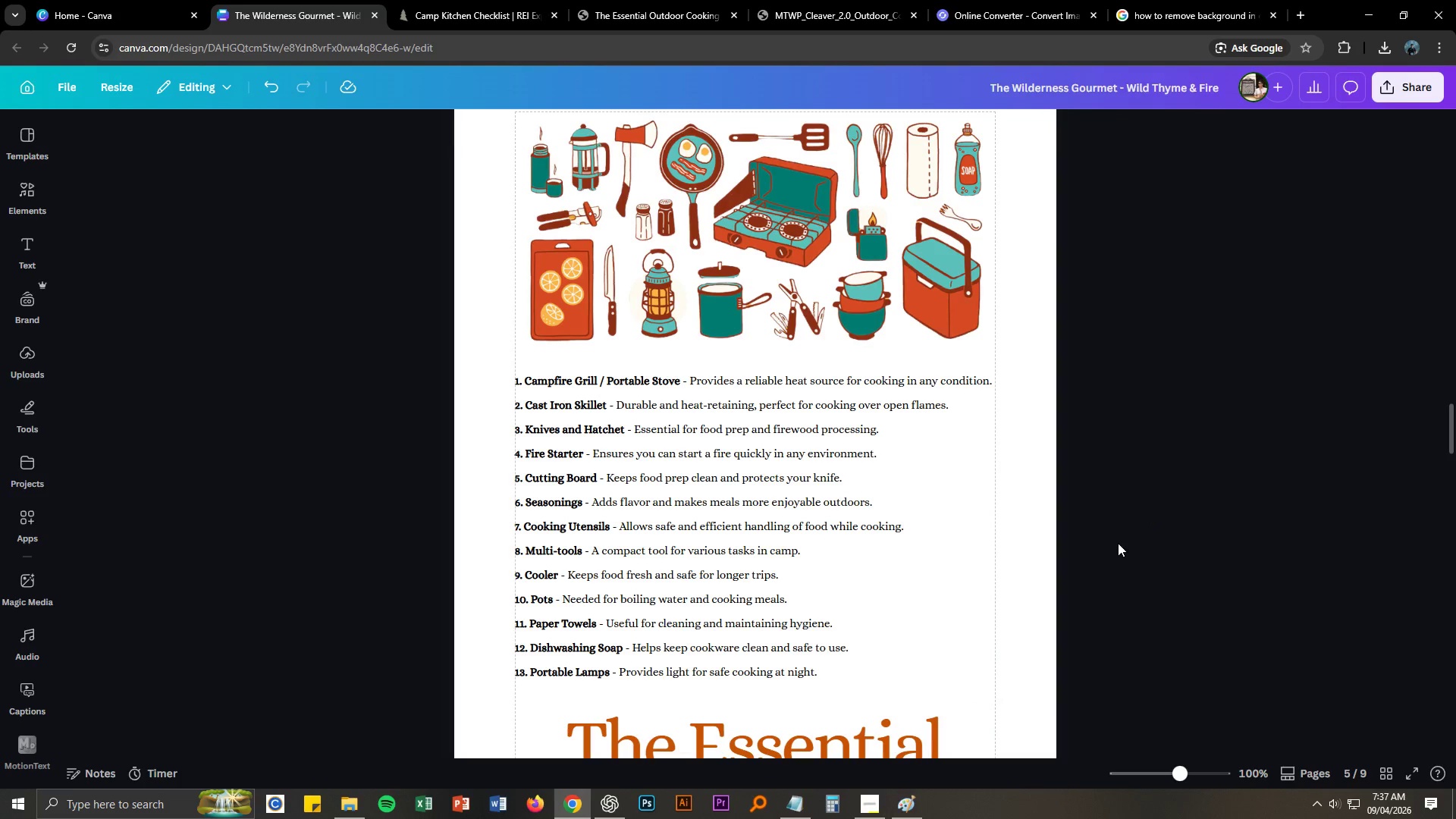 
scroll: coordinate [1037, 528], scroll_direction: up, amount: 2.0
 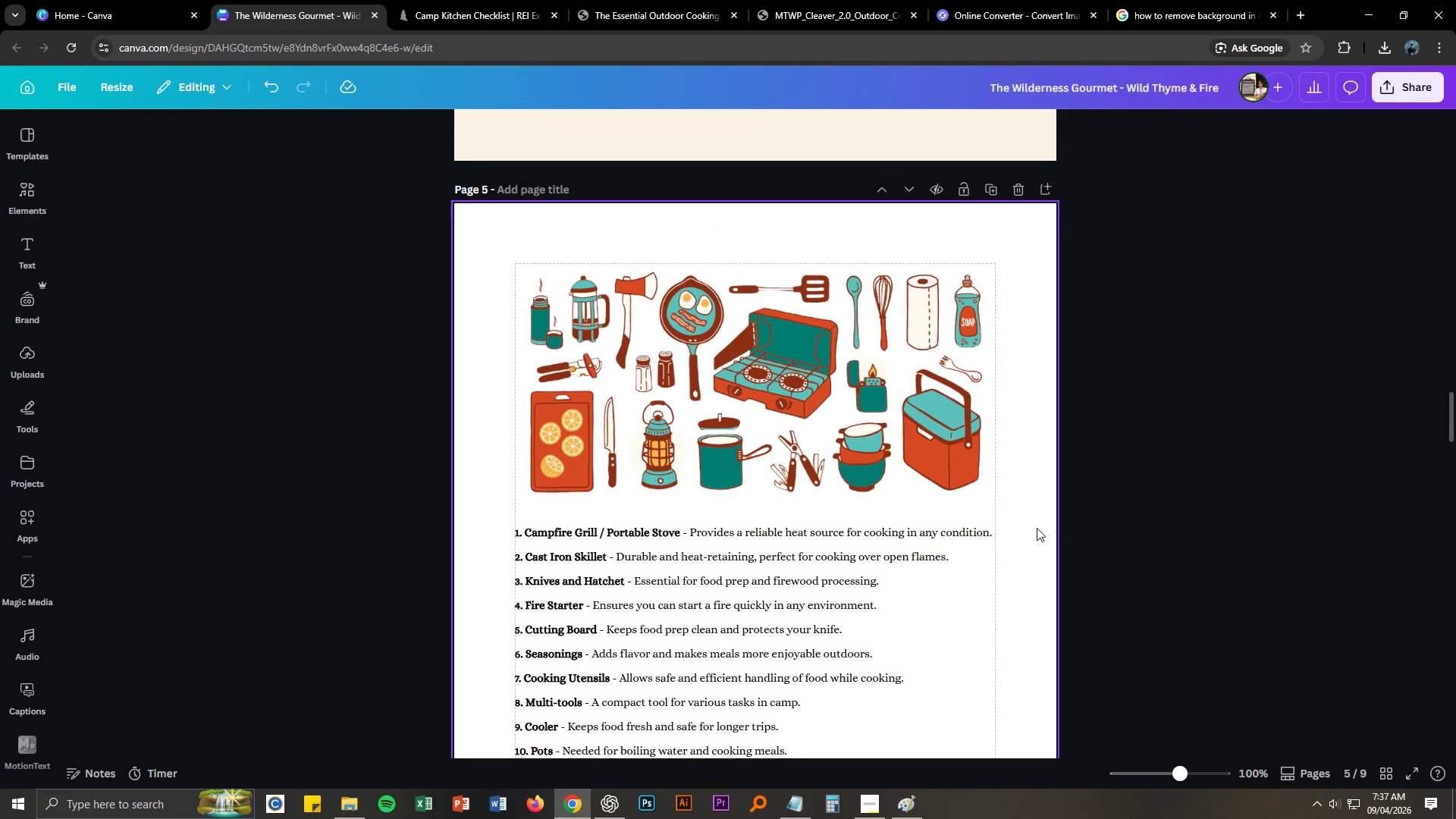 
scroll: coordinate [1037, 528], scroll_direction: down, amount: 2.0
 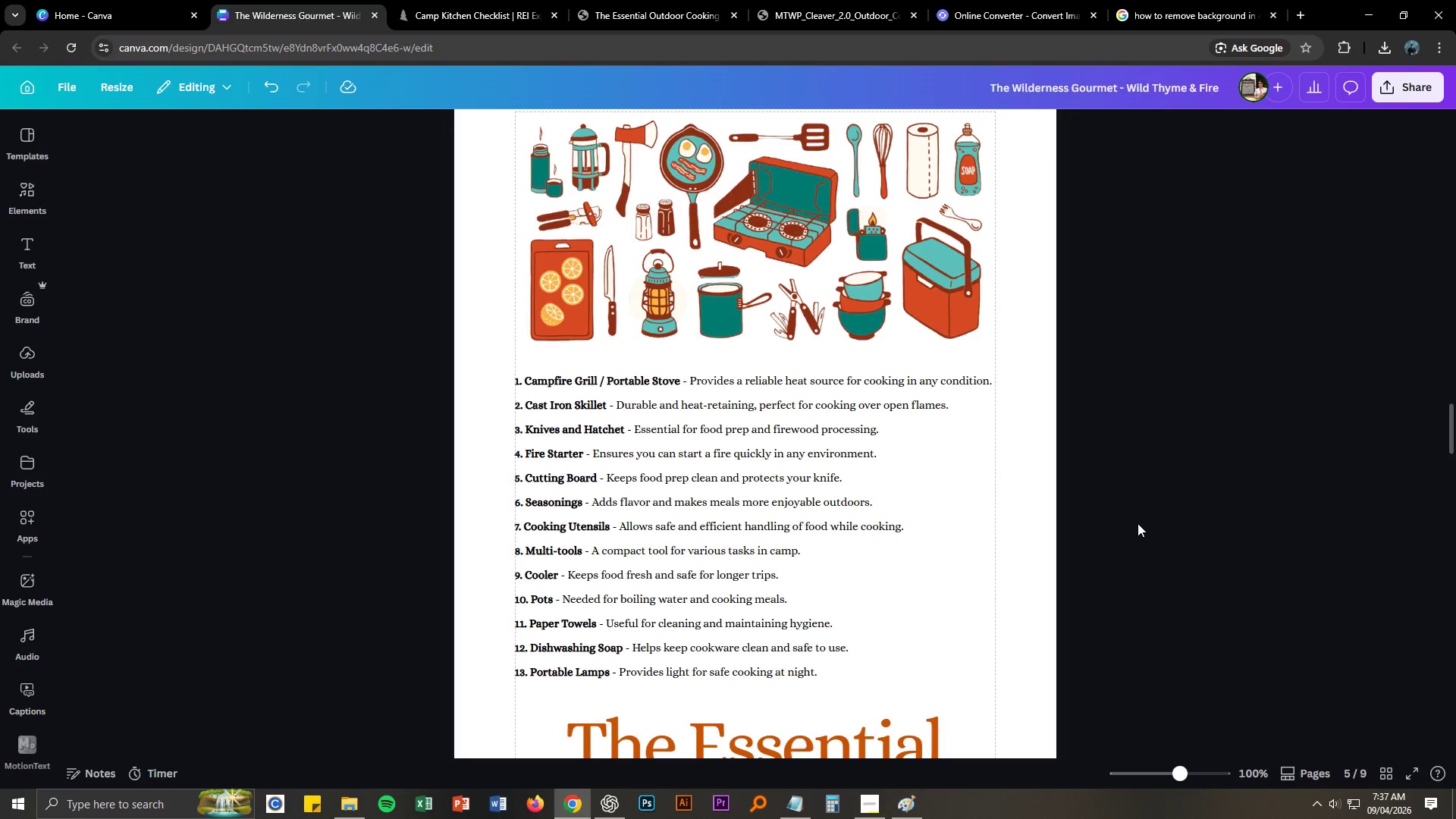 
left_click([1138, 523])
 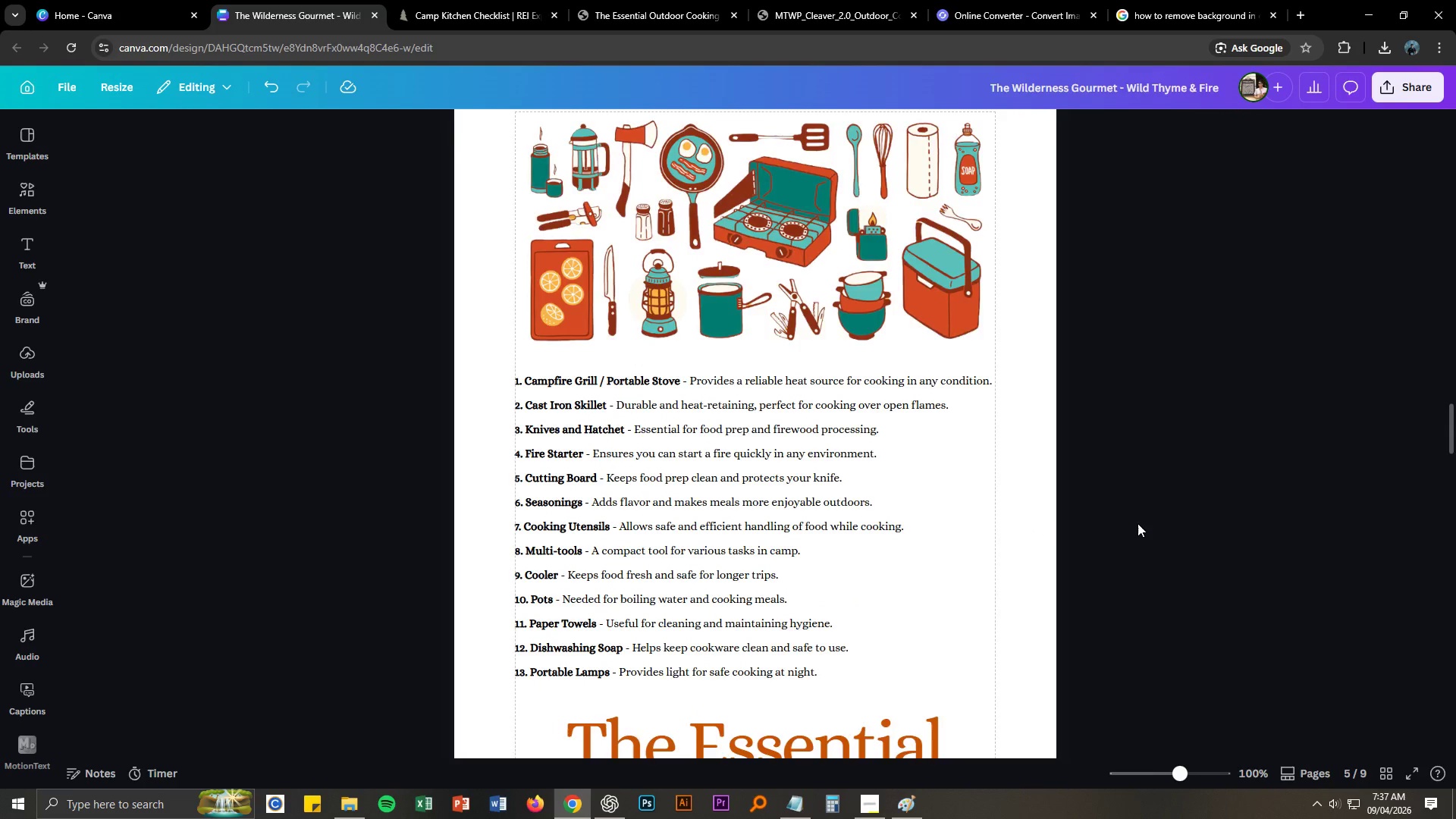 
key(Control+NumpadSubtract)
 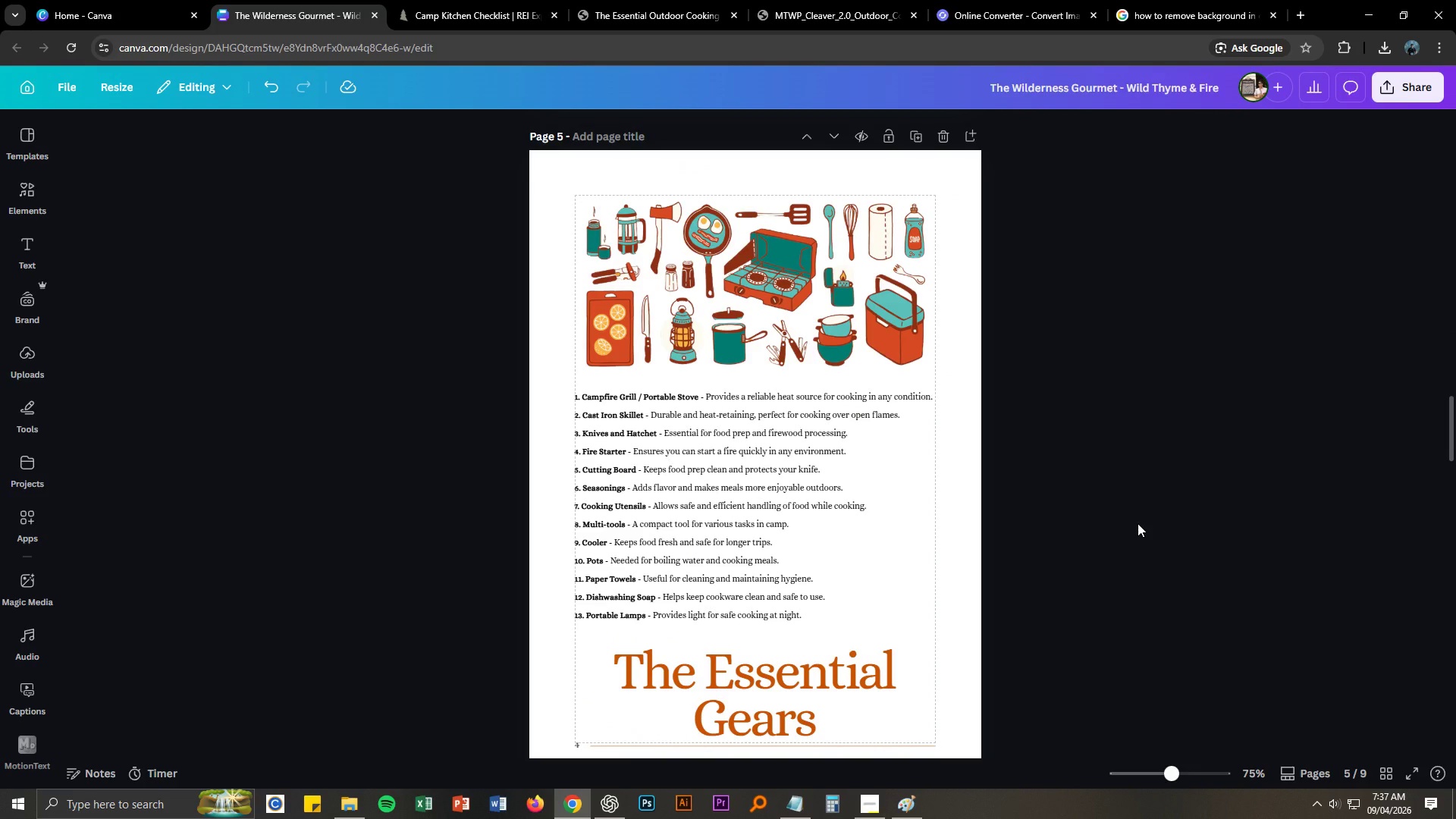 
hold_key(key=ControlLeft, duration=0.47)
 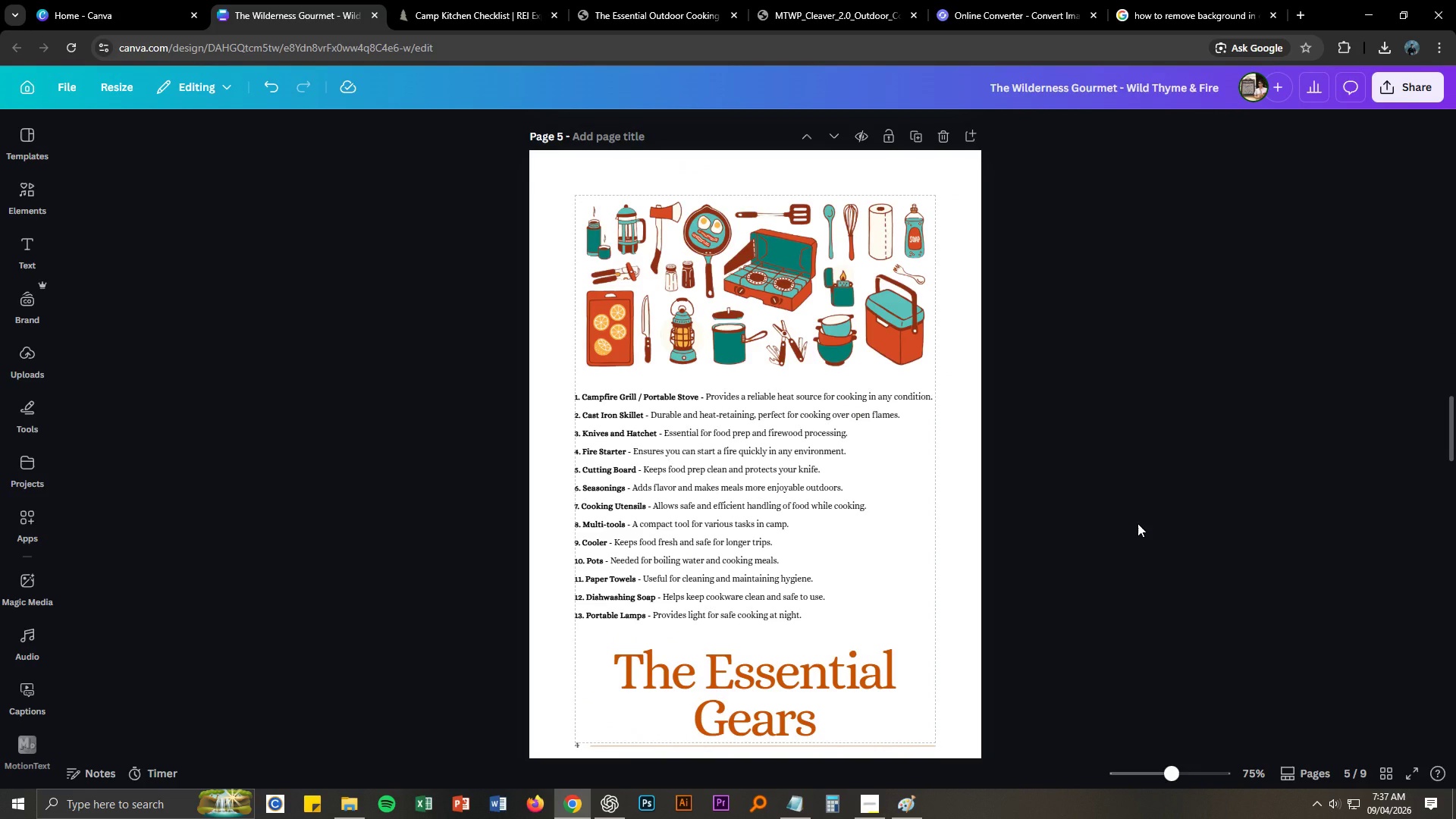 
key(Control+NumpadAdd)
 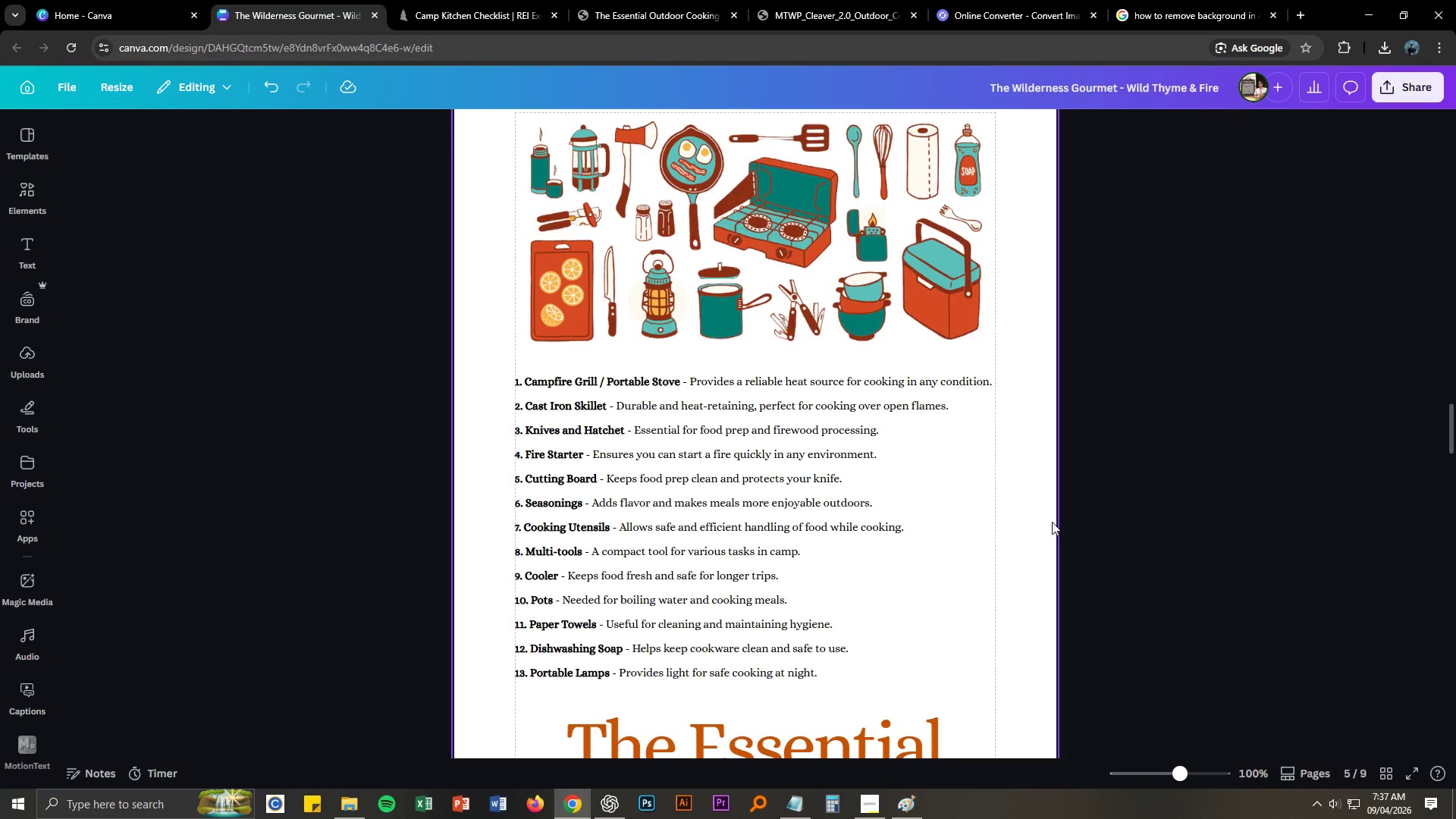 
wait(17.14)
 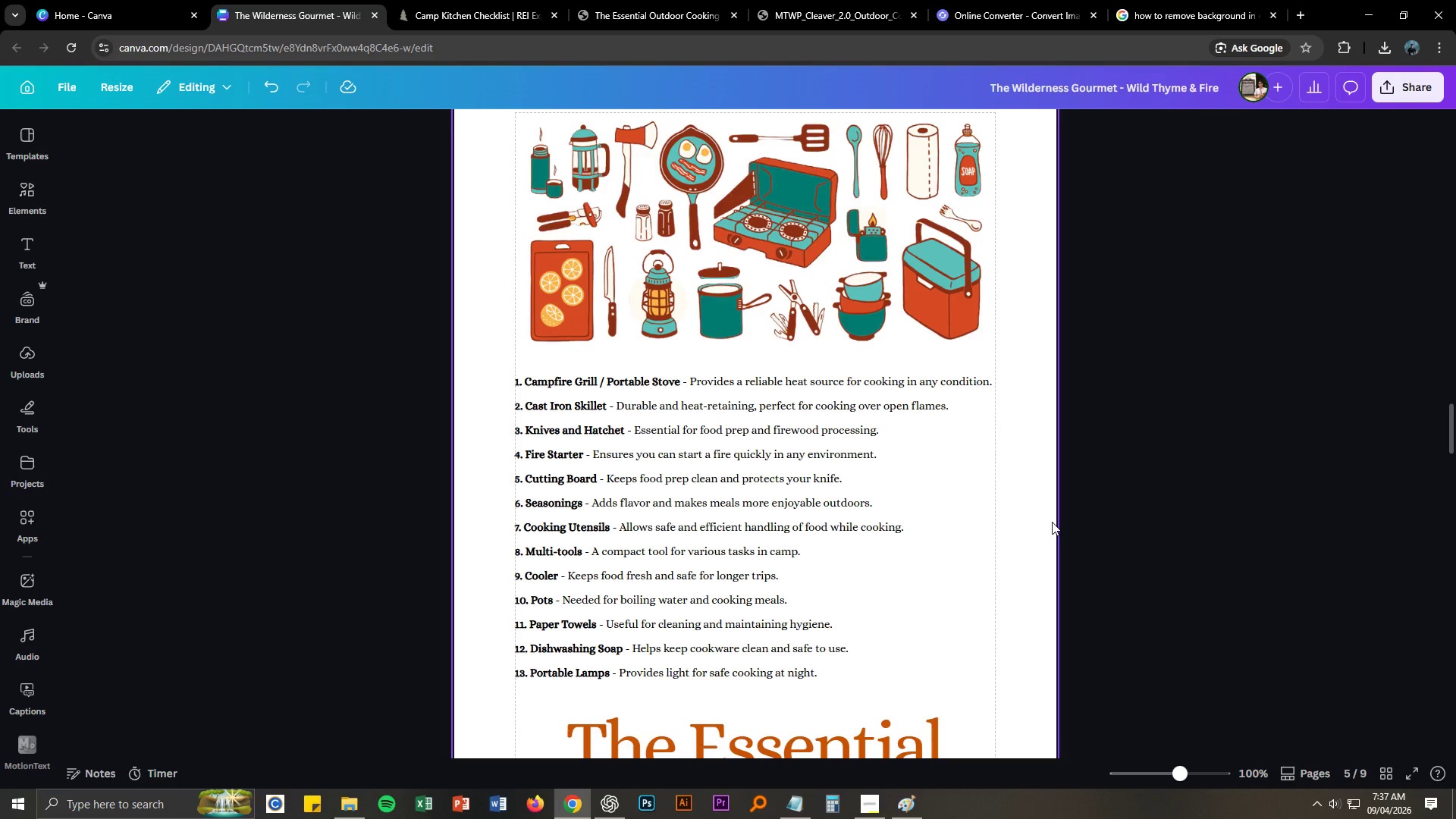 
left_click([1116, 524])
 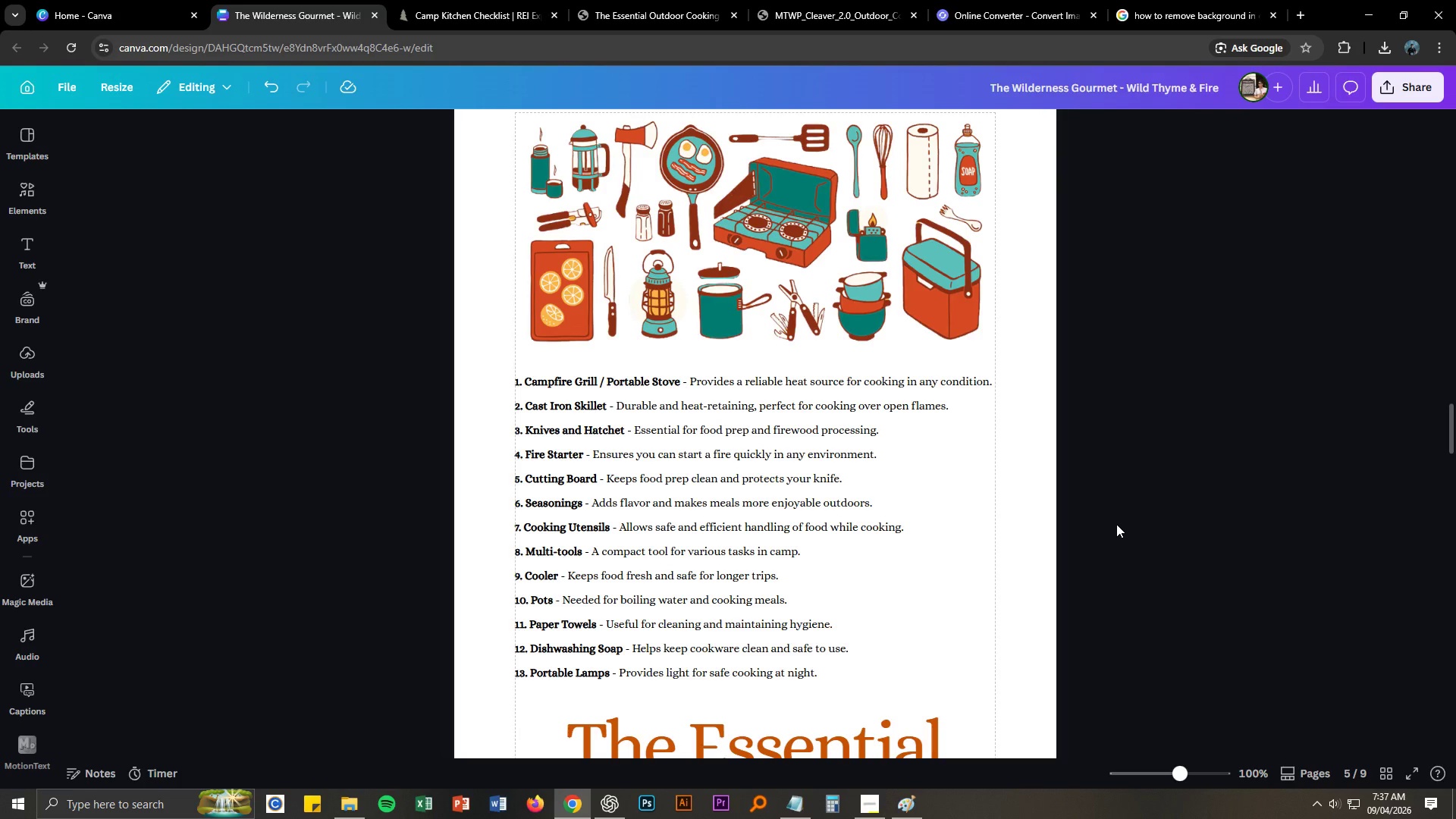 
key(Control+NumpadSubtract)
 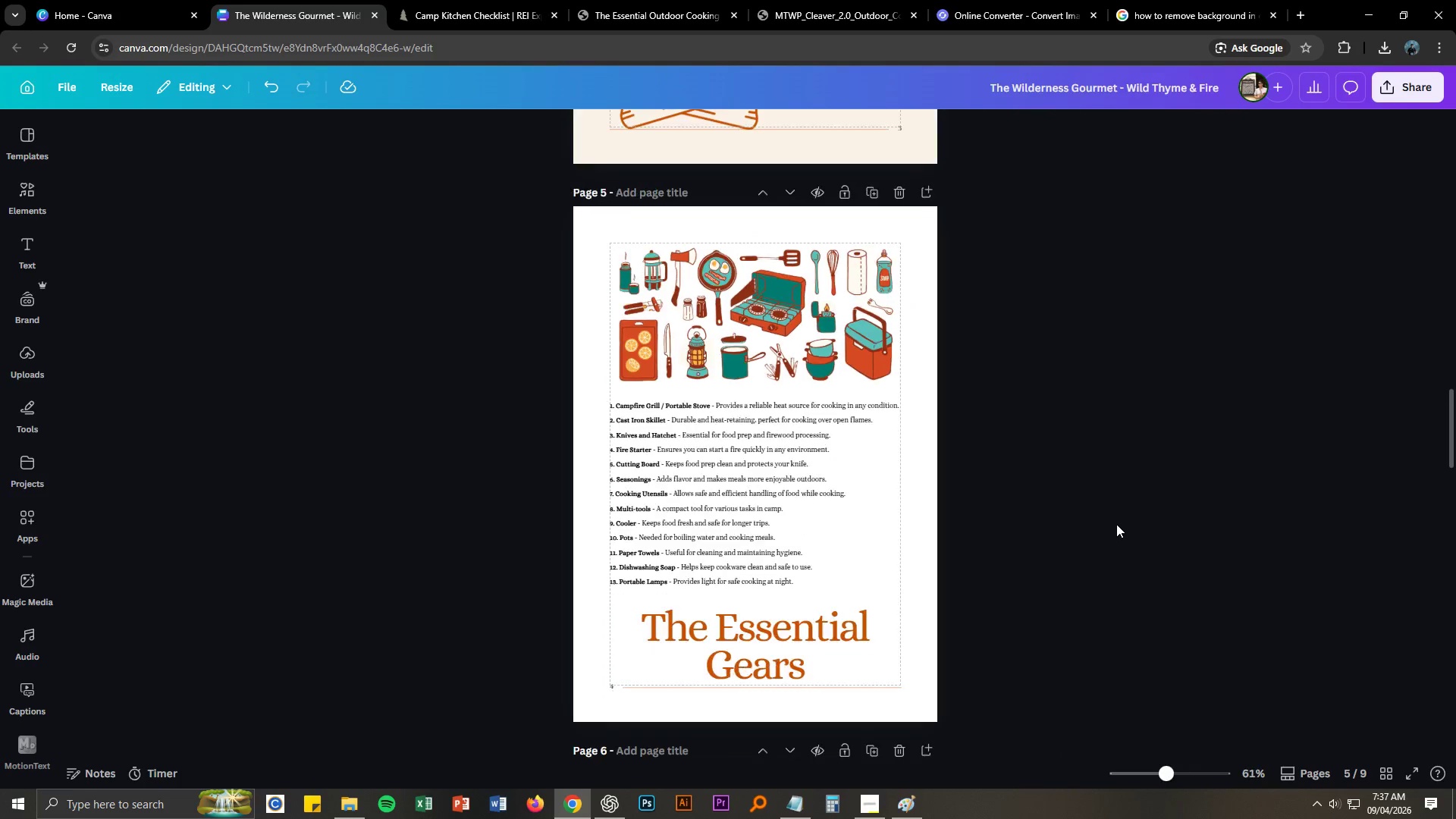 
key(Control+NumpadSubtract)
 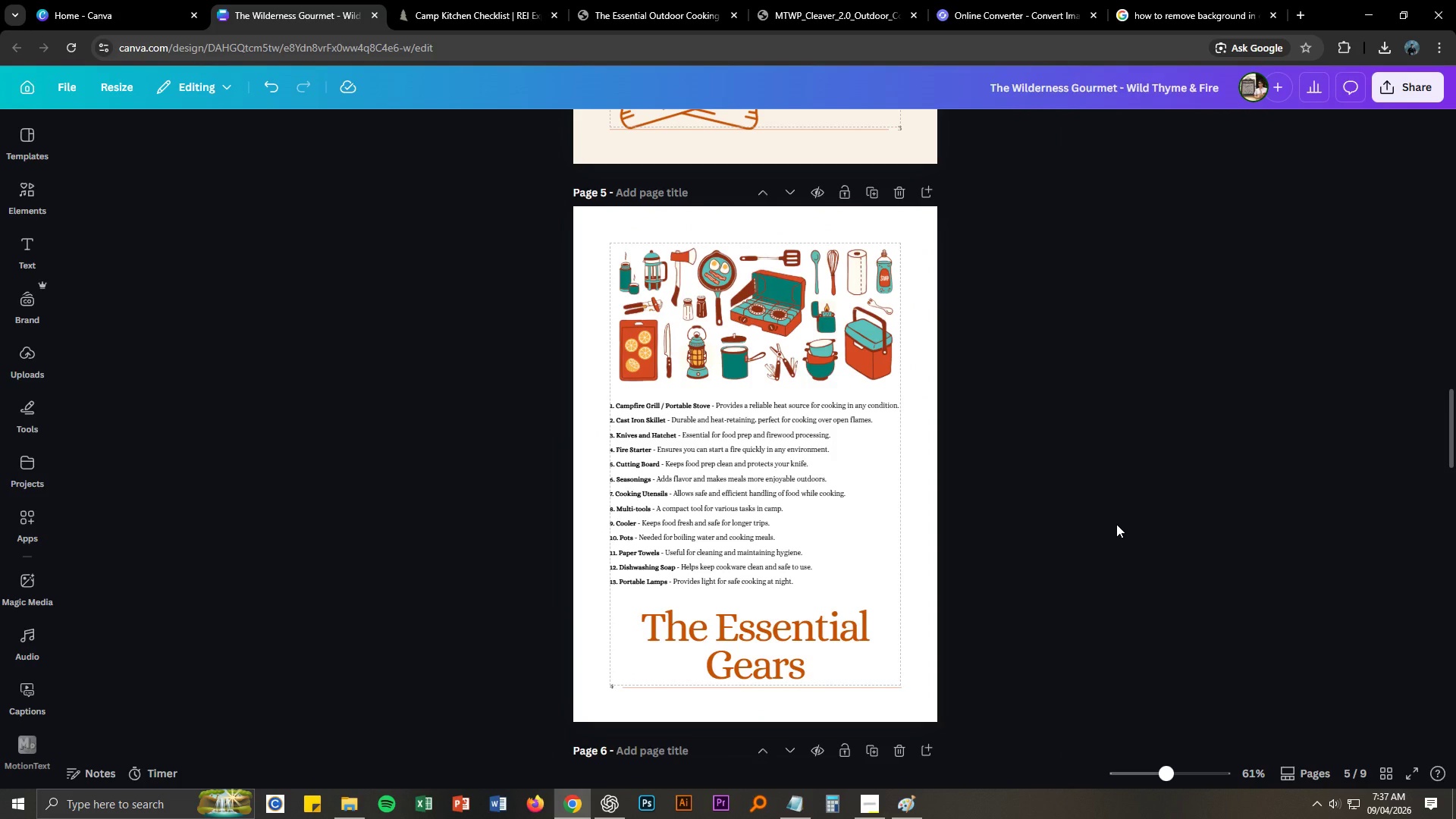 
left_click_drag(start_coordinate=[1116, 524], to_coordinate=[1109, 522])
 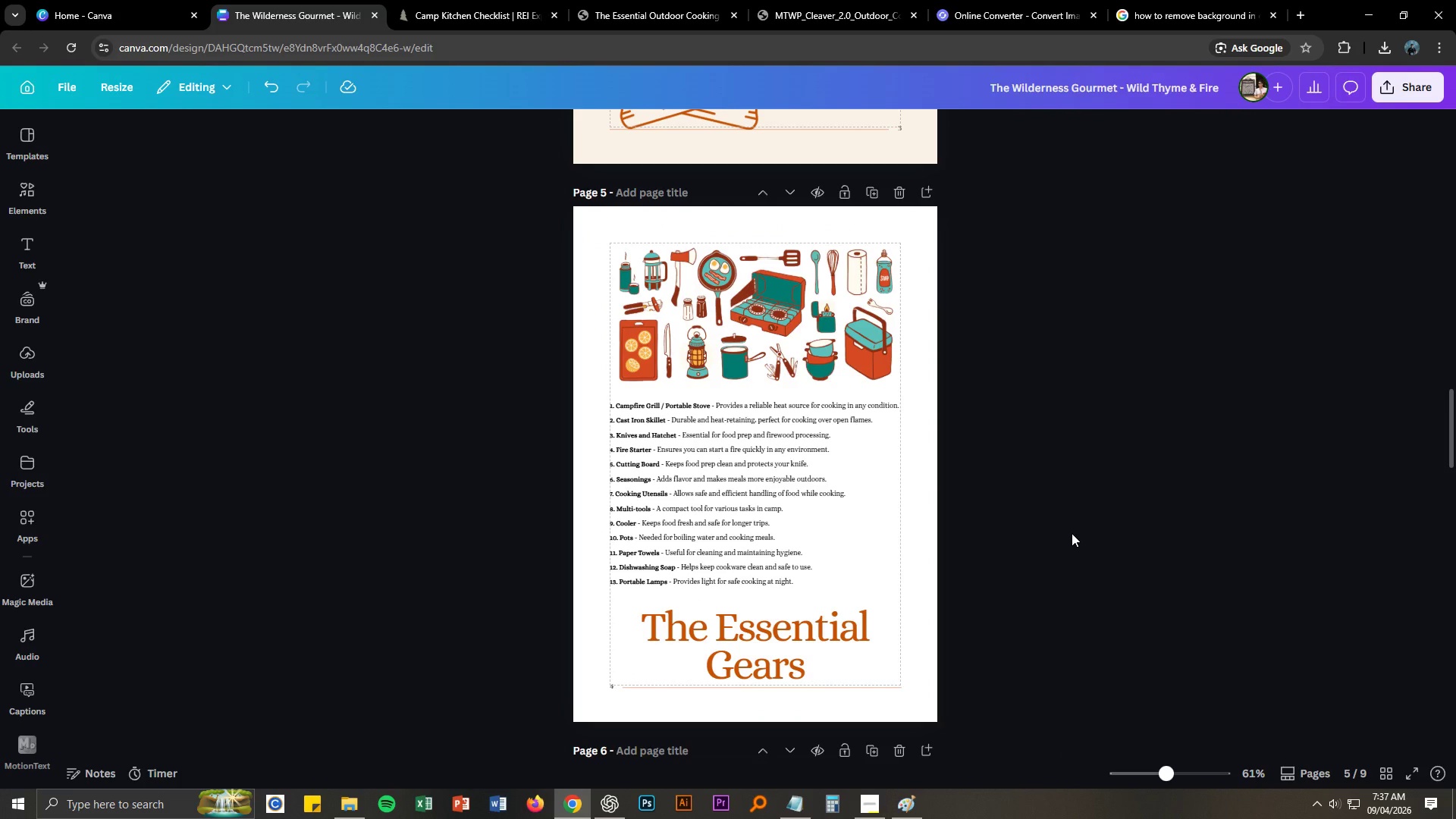 
scroll: coordinate [1072, 533], scroll_direction: up, amount: 8.0
 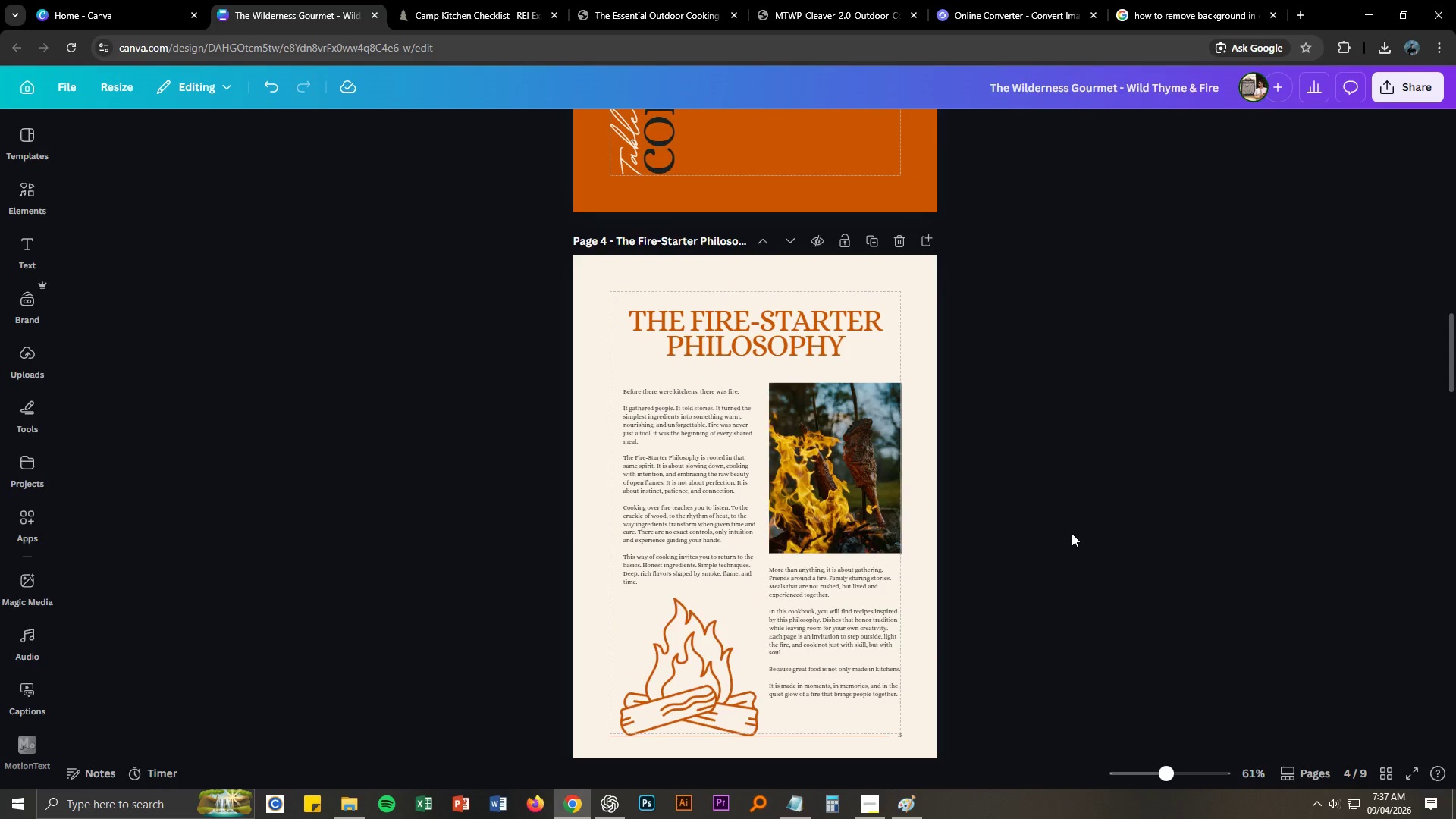 
scroll: coordinate [1072, 533], scroll_direction: down, amount: 13.0
 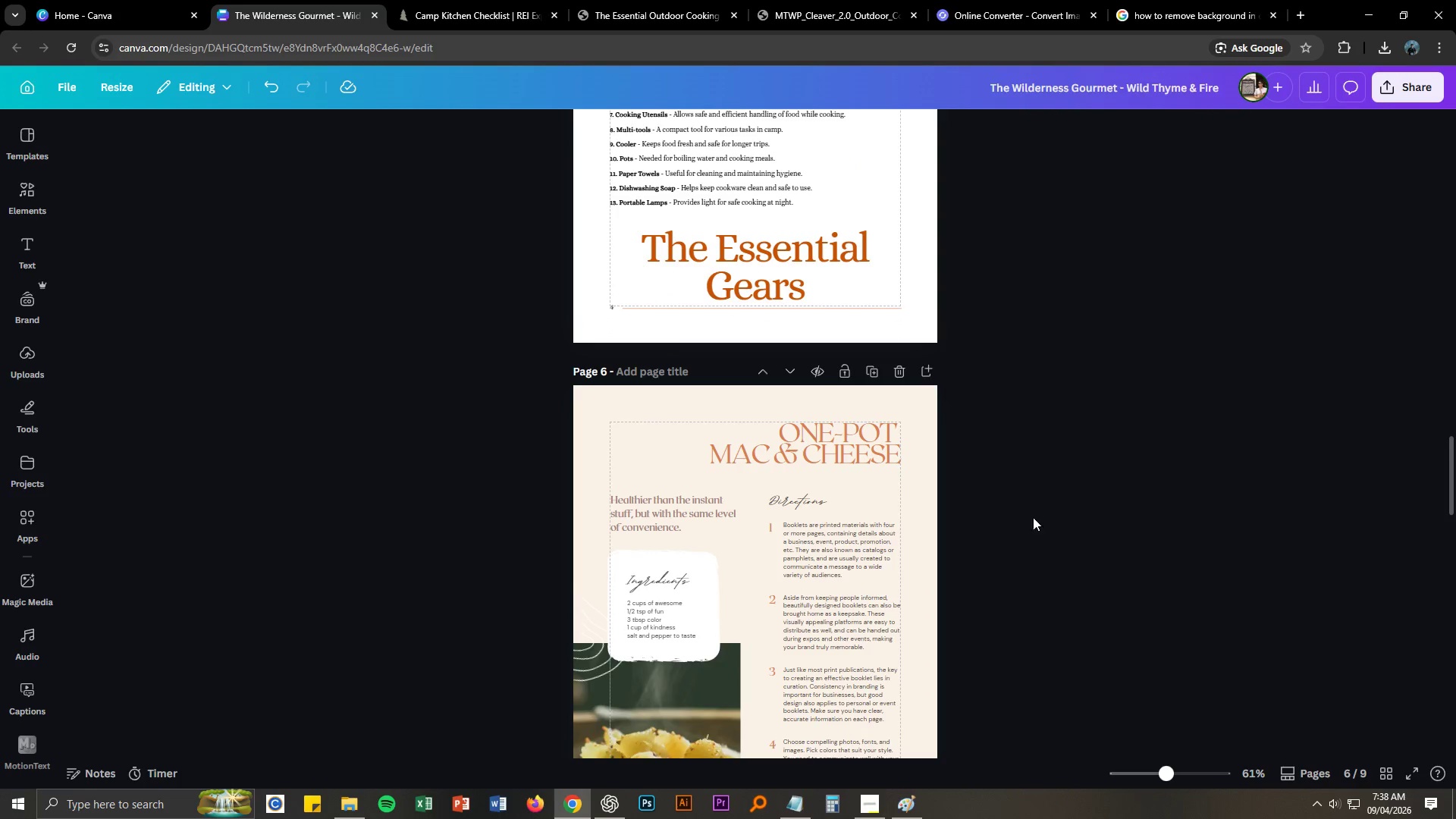 
left_click([493, 2])
 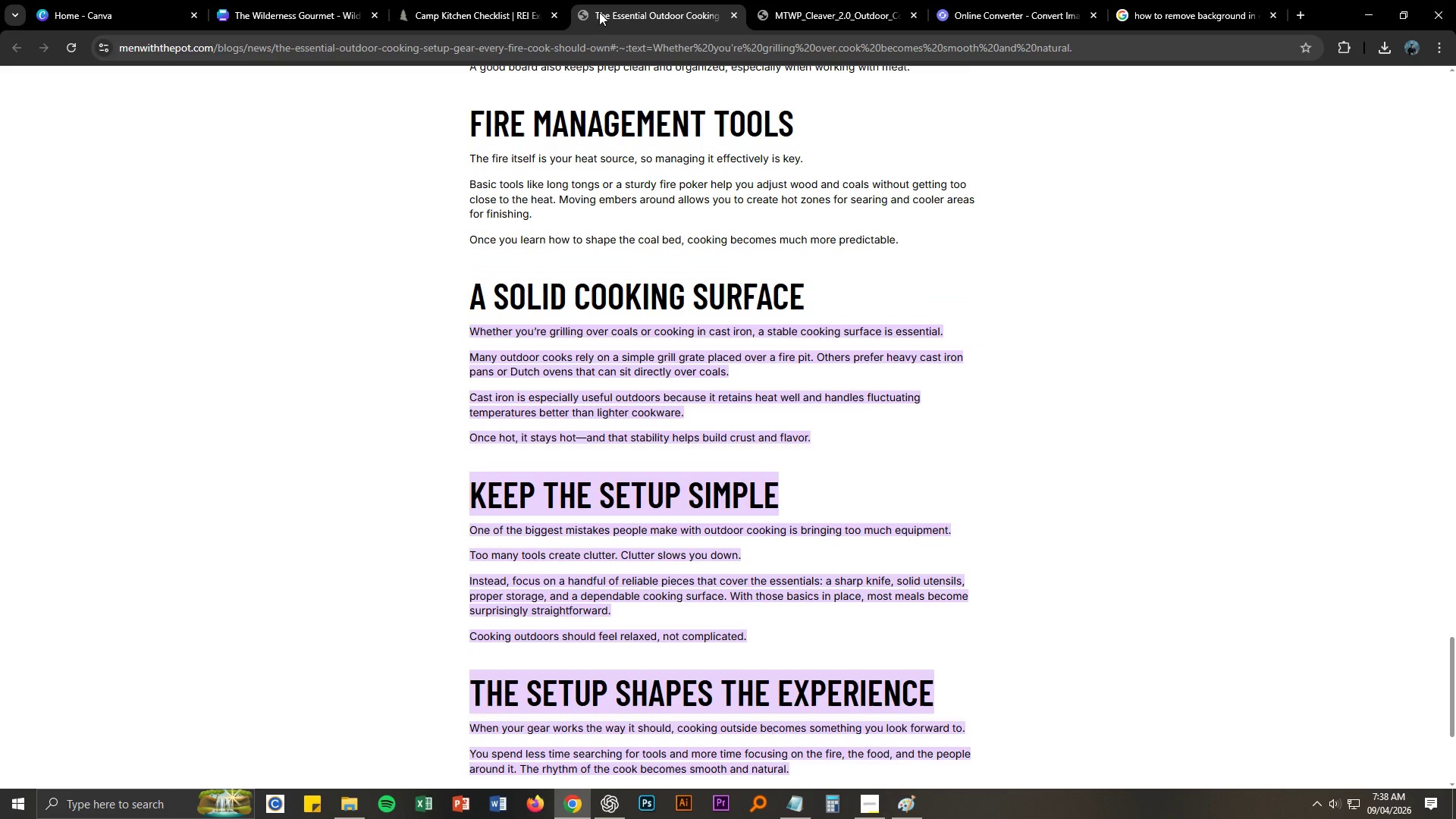 
left_click([502, 45])
 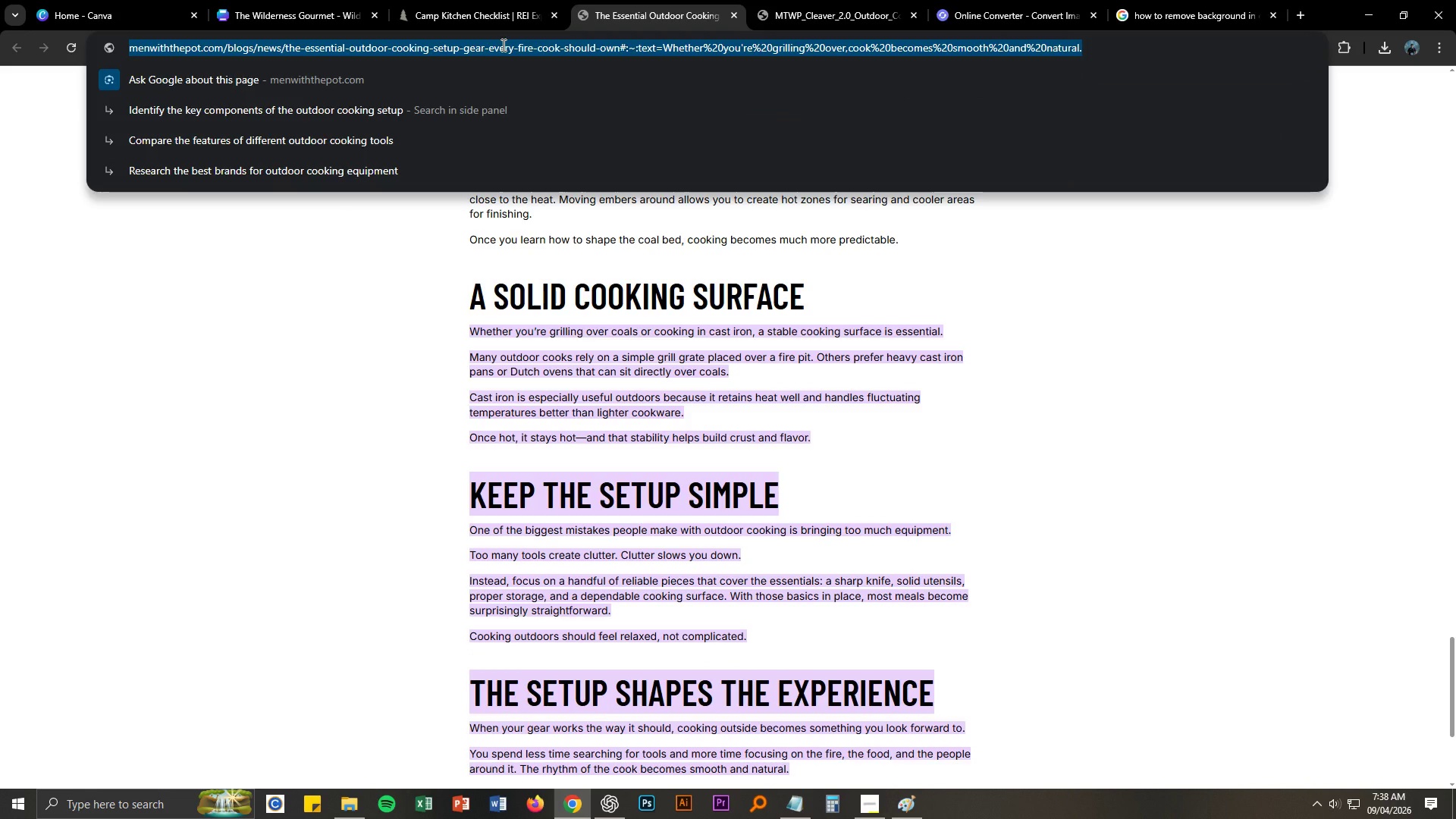 
type(rustic outdoor cooking recipes)
 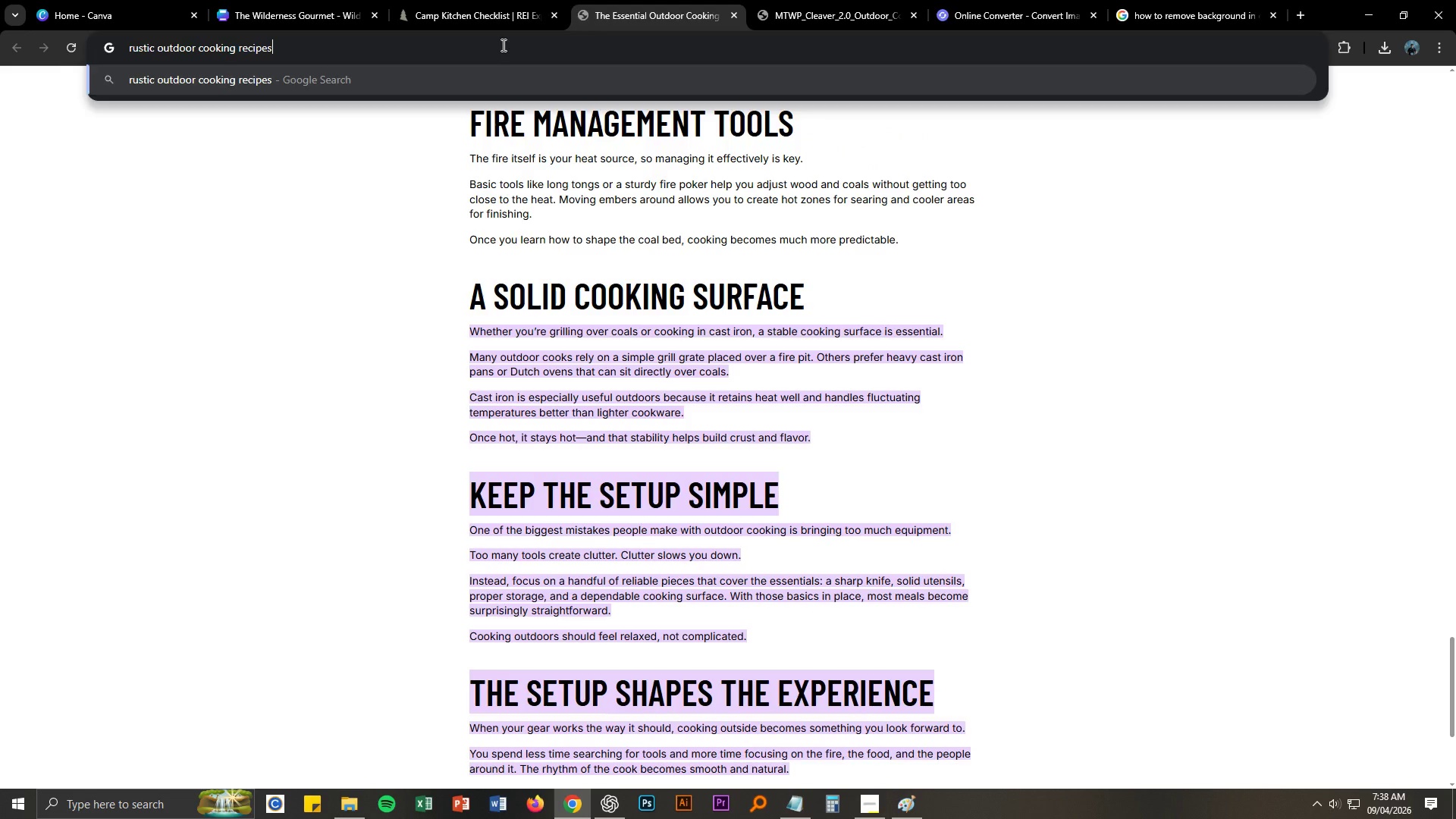 
key(Enter)
 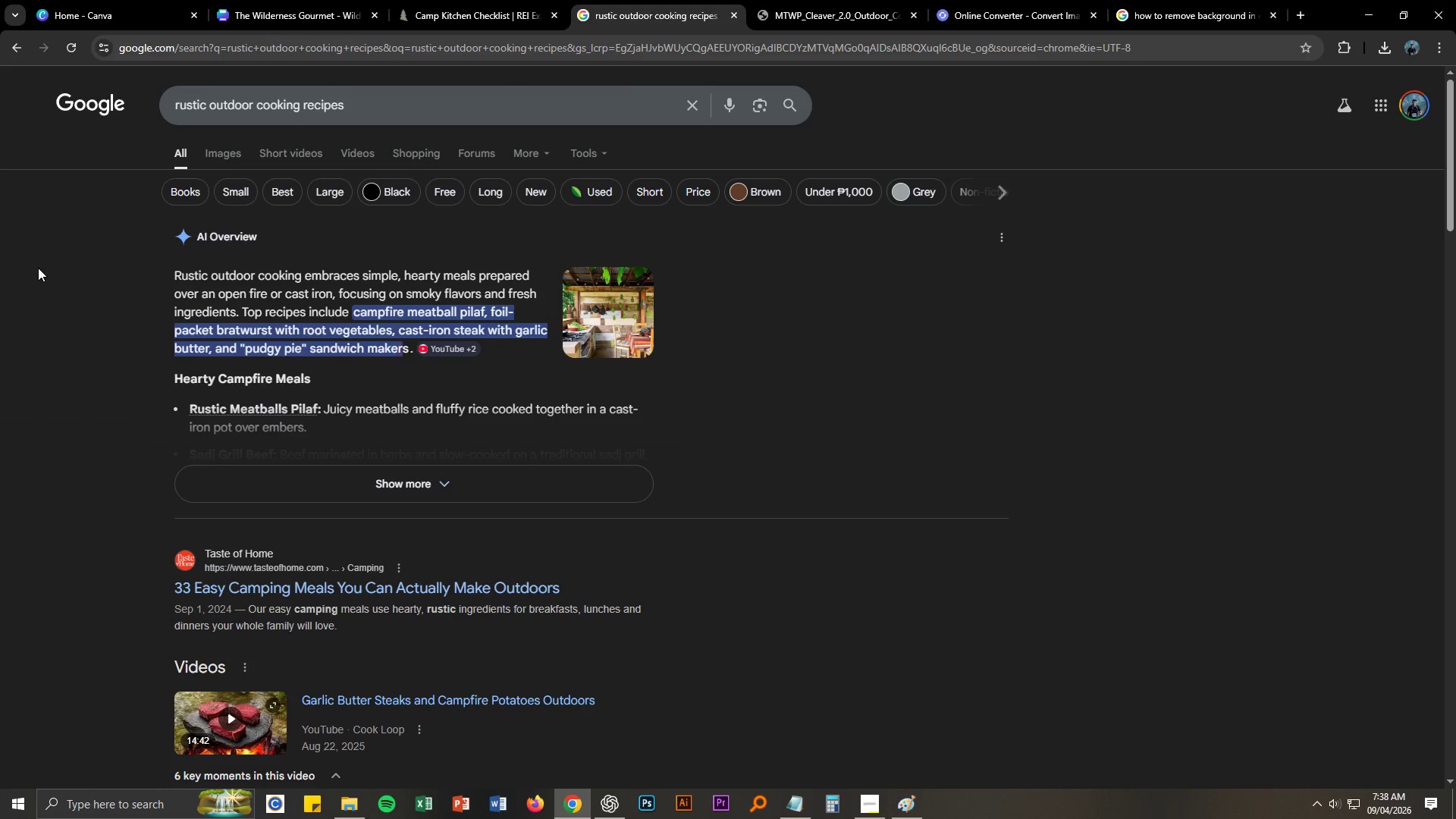 
scroll: coordinate [7, 388], scroll_direction: down, amount: 11.0
 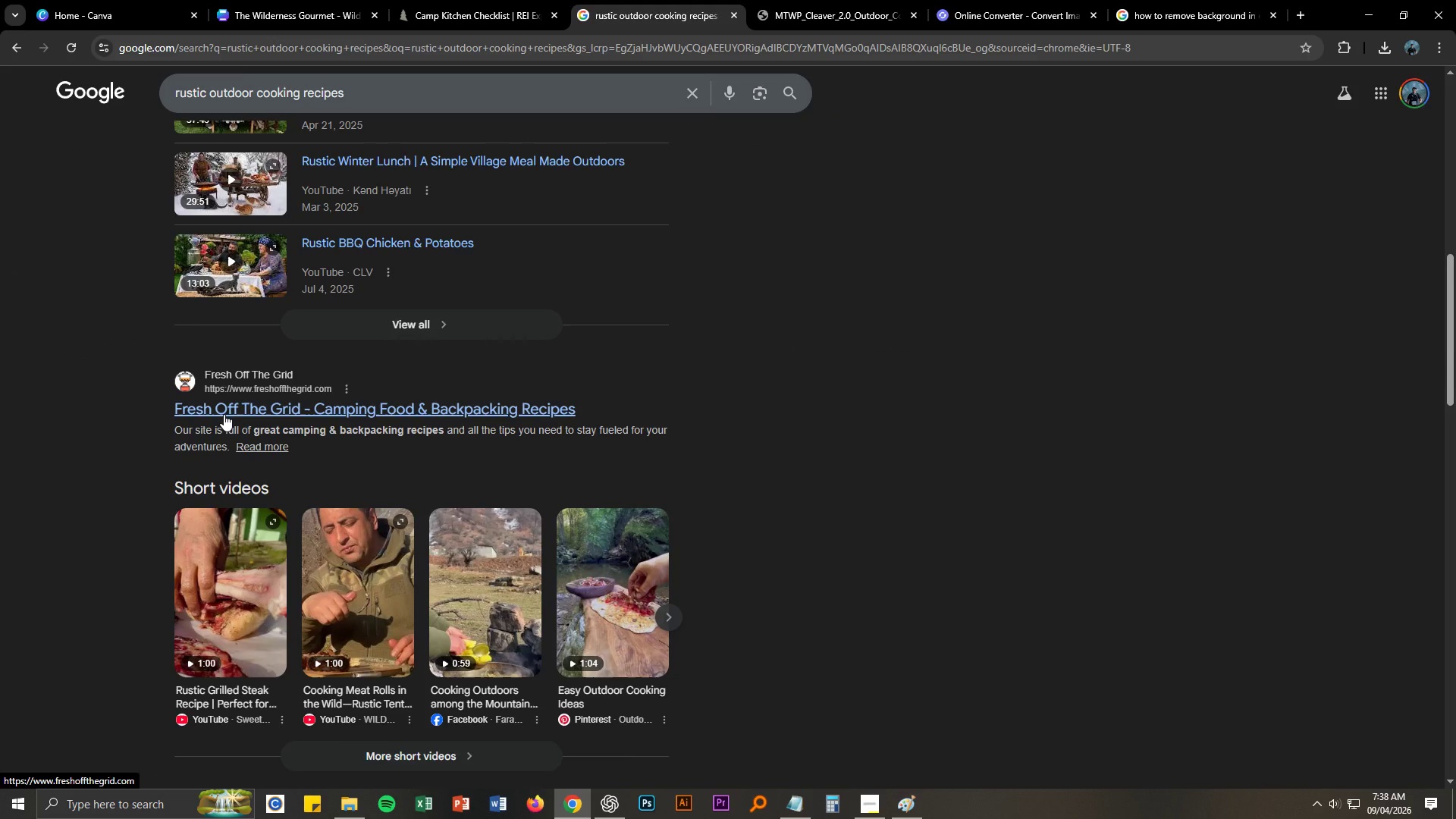 
left_click([224, 414])
 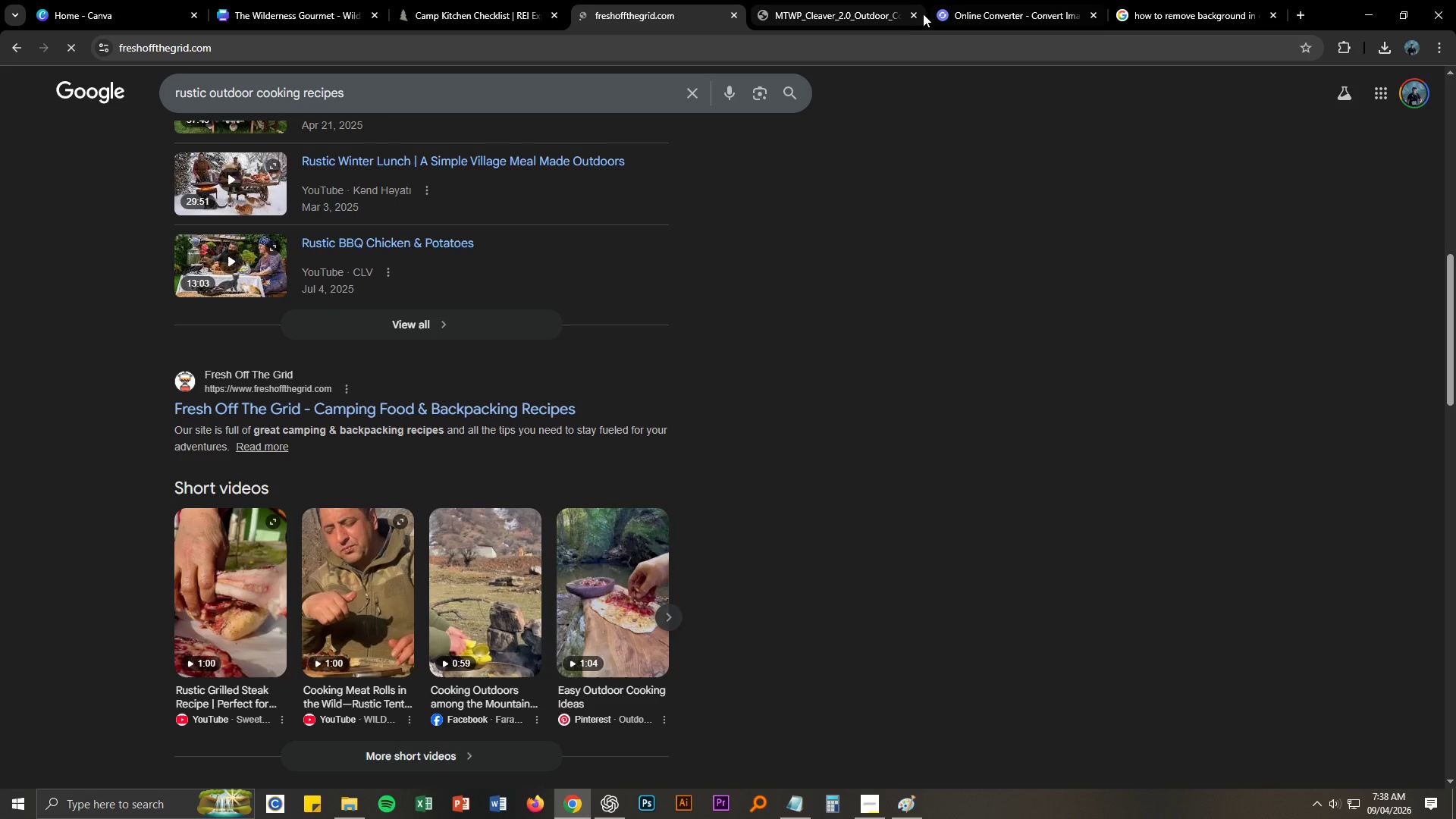 
double_click([916, 15])
 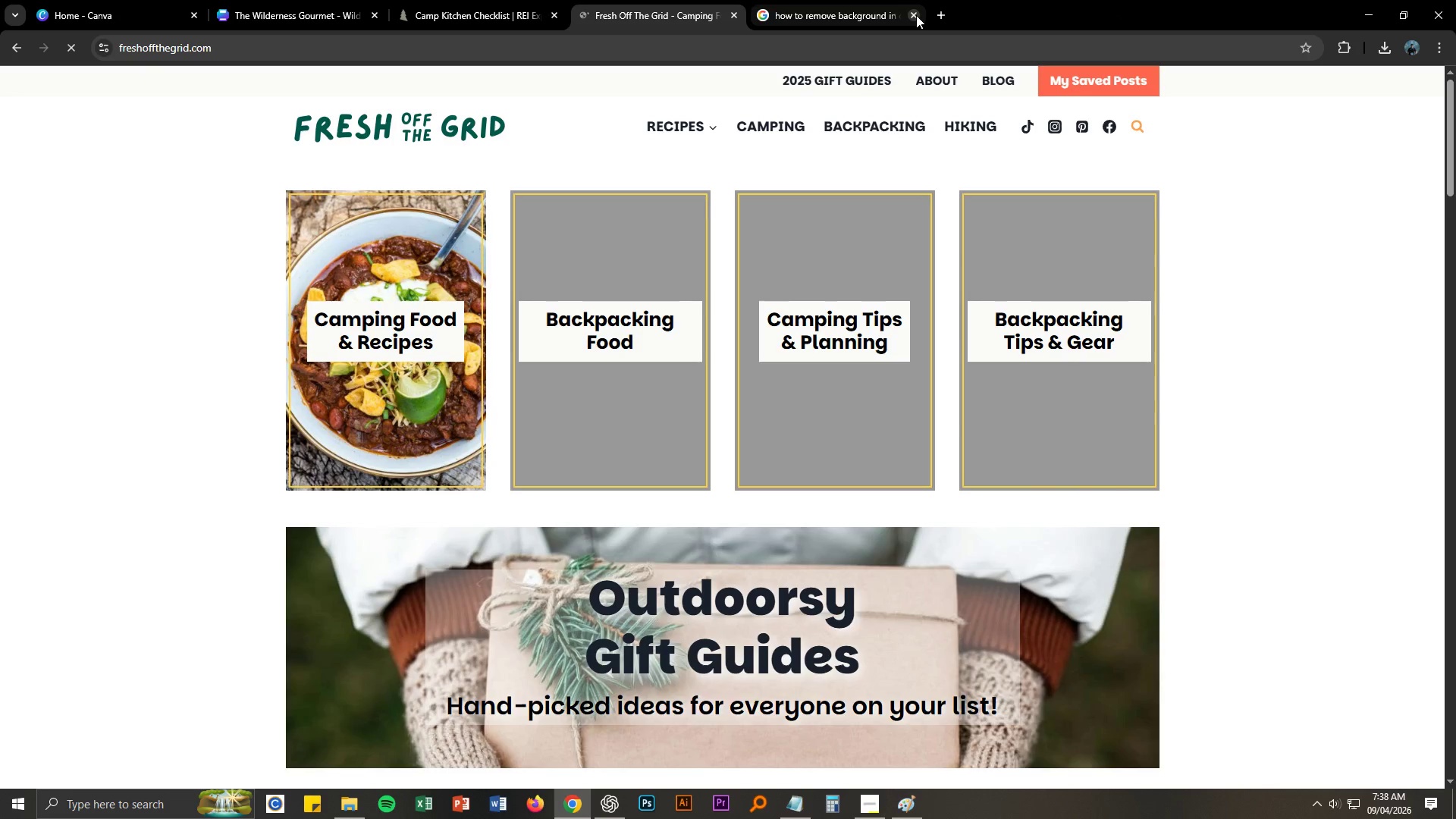 
left_click([916, 15])
 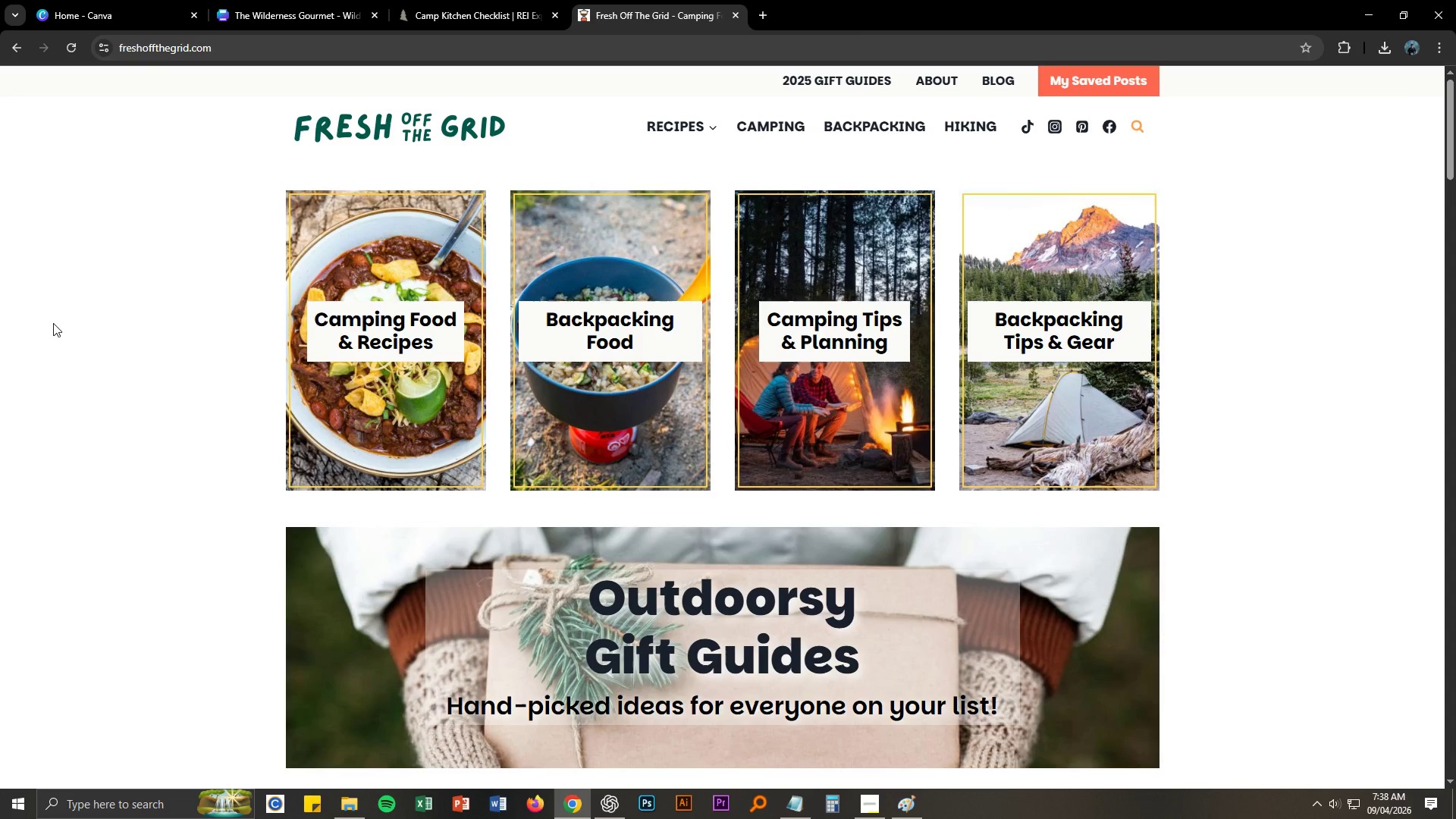 
left_click([408, 381])
 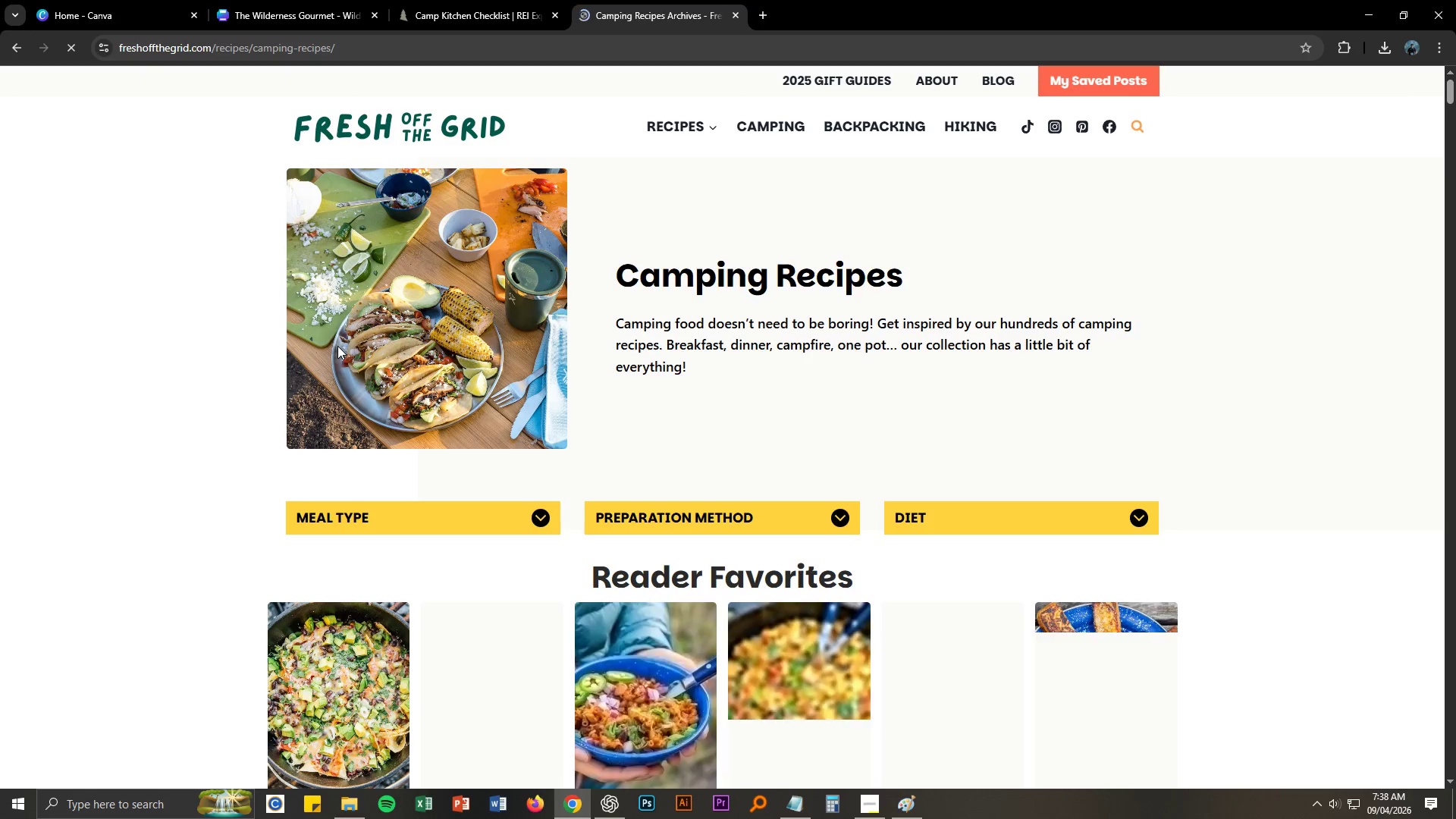 
scroll: coordinate [173, 322], scroll_direction: down, amount: 4.0
 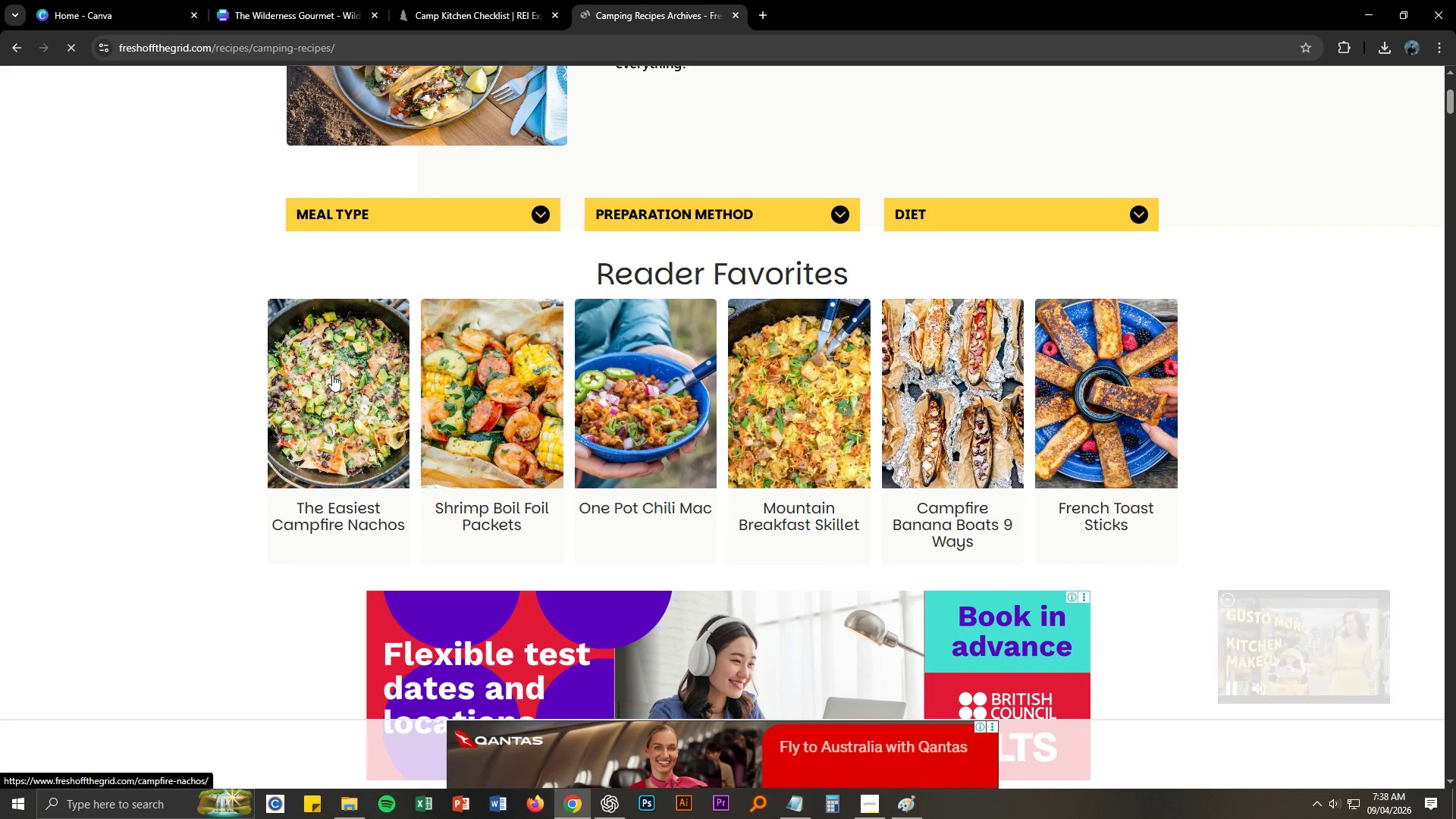 
left_click([332, 375])
 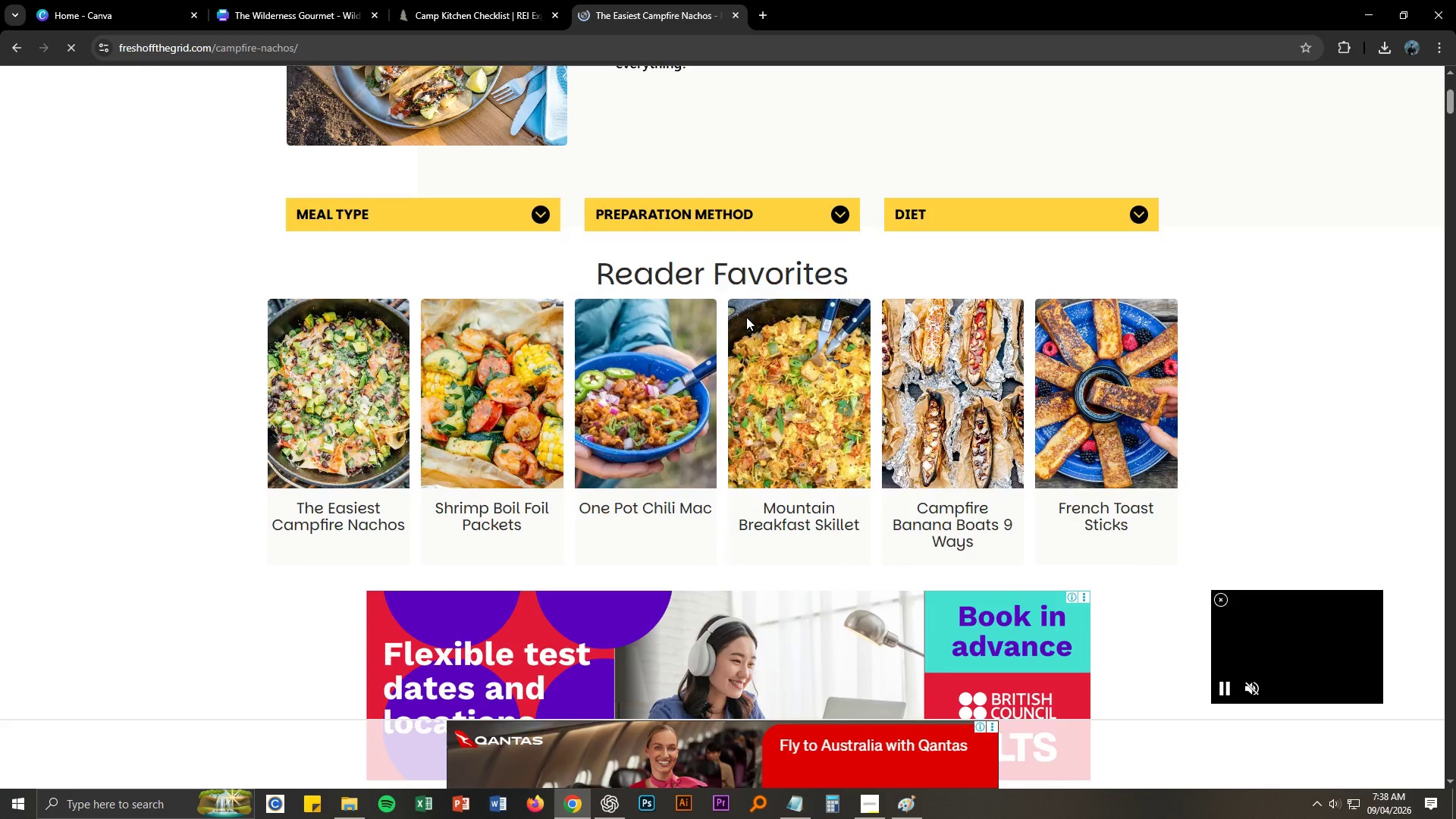 
scroll: coordinate [150, 281], scroll_direction: down, amount: 5.0
 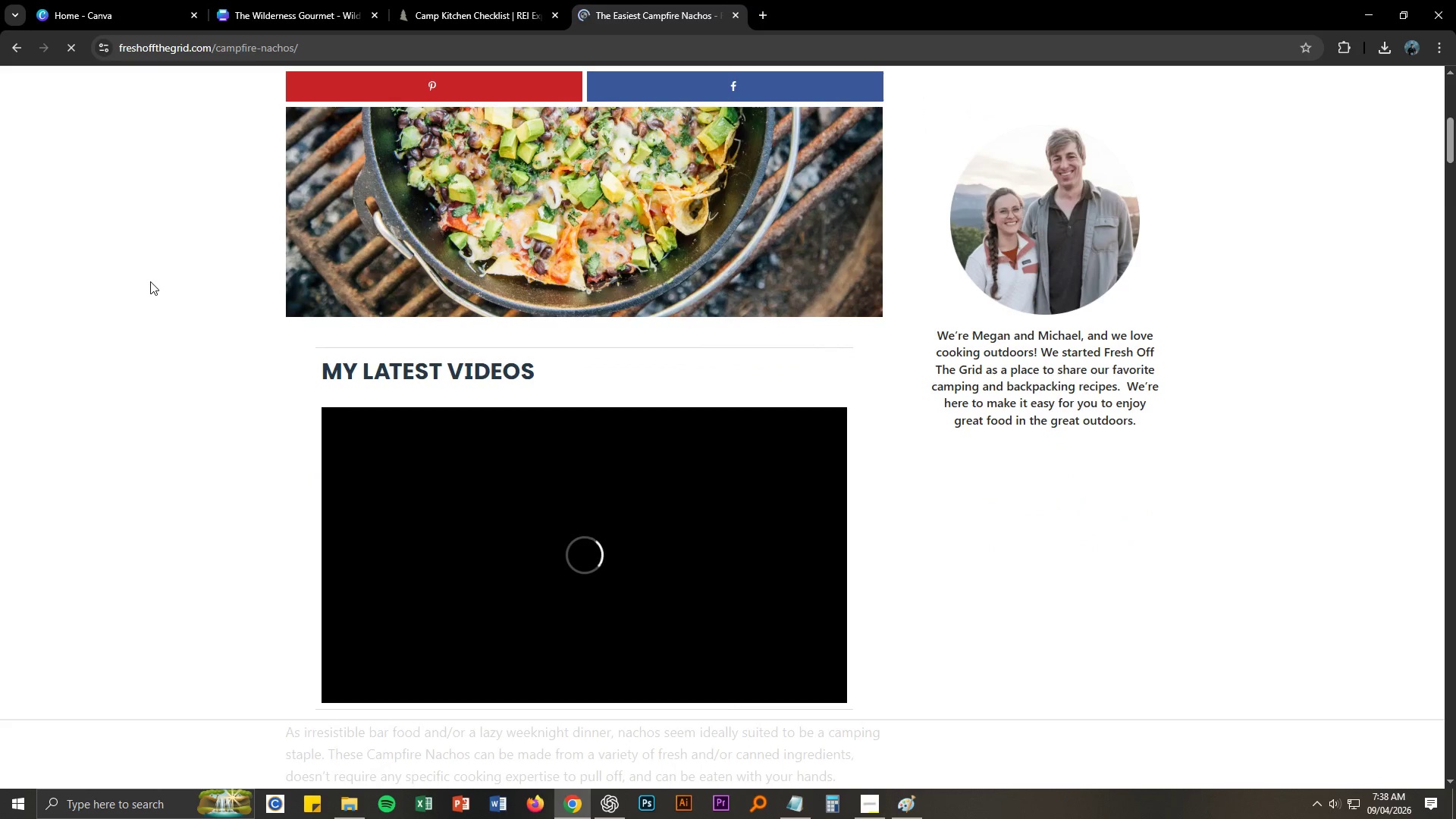 
scroll: coordinate [150, 281], scroll_direction: up, amount: 5.0
 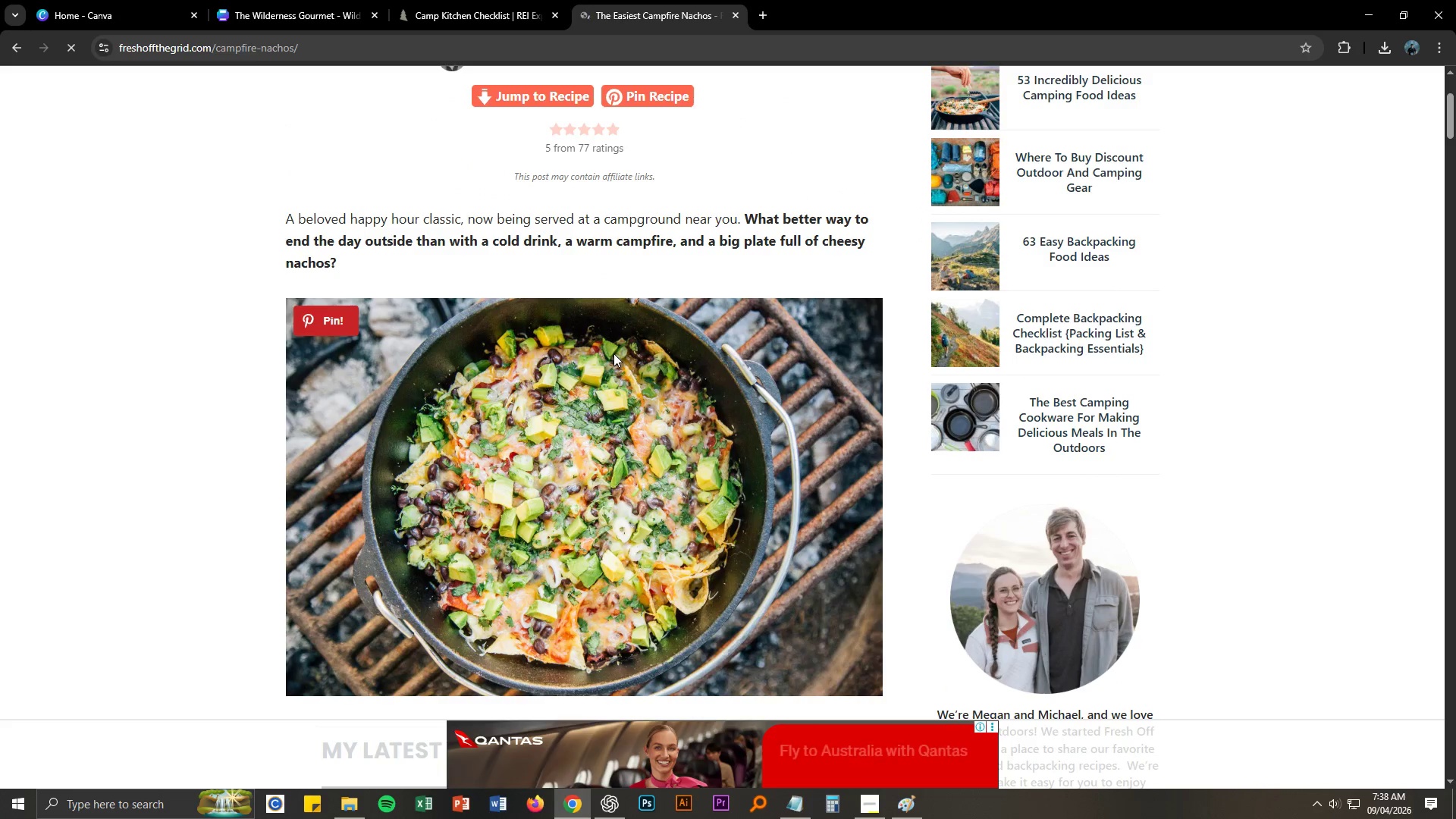 
left_click([613, 353])
 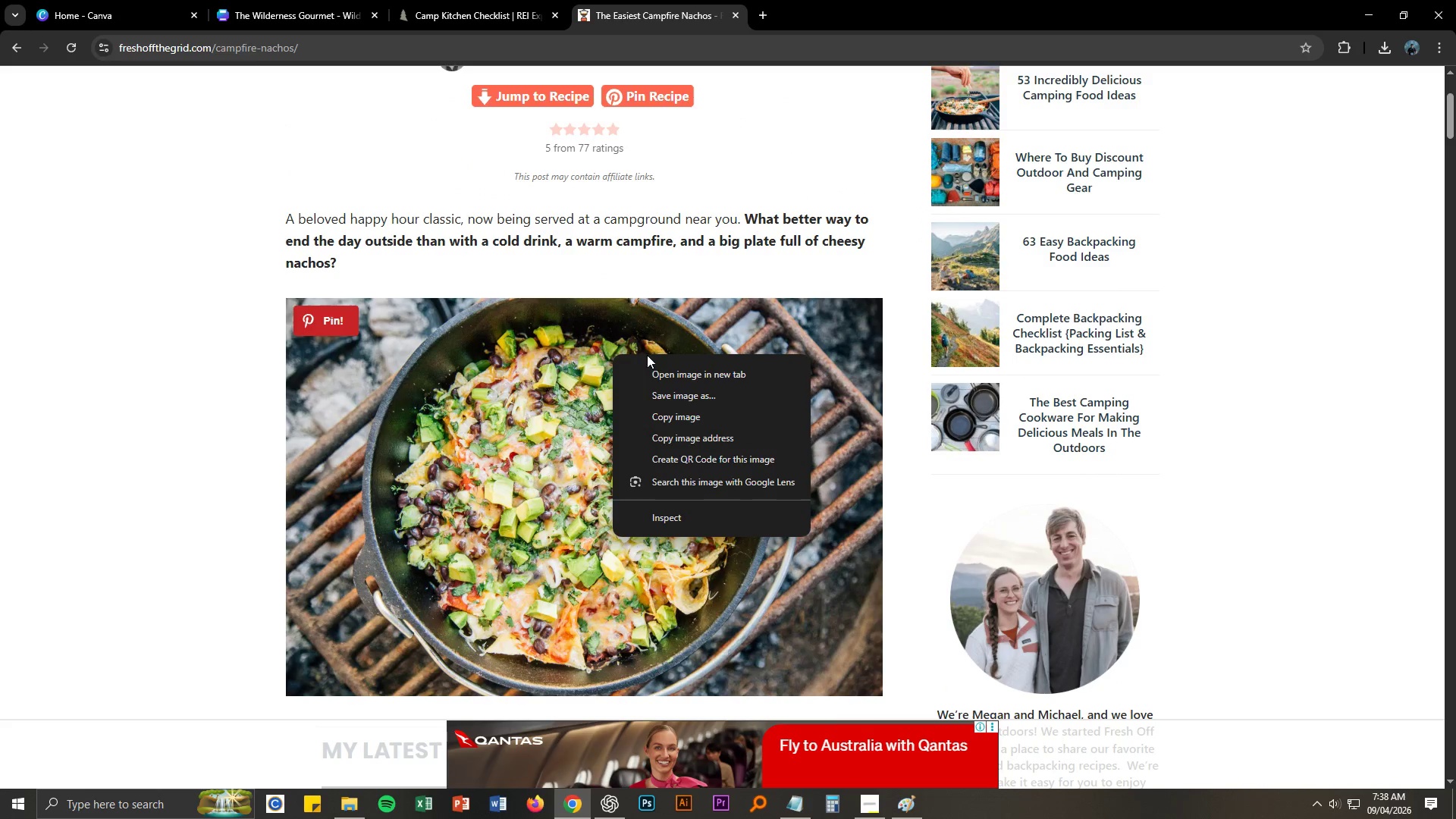 
left_click([673, 375])
 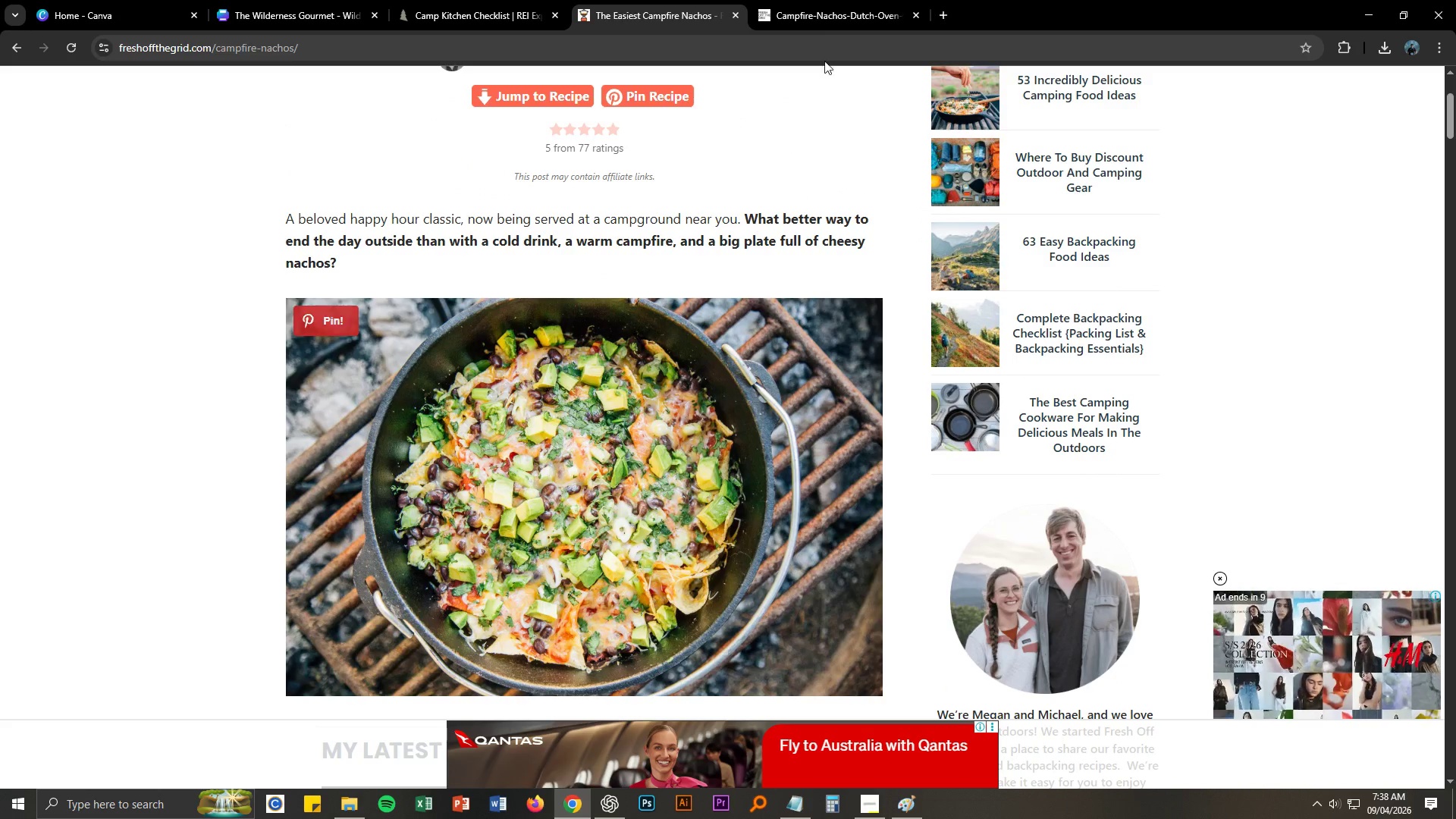 
left_click([815, 0])
 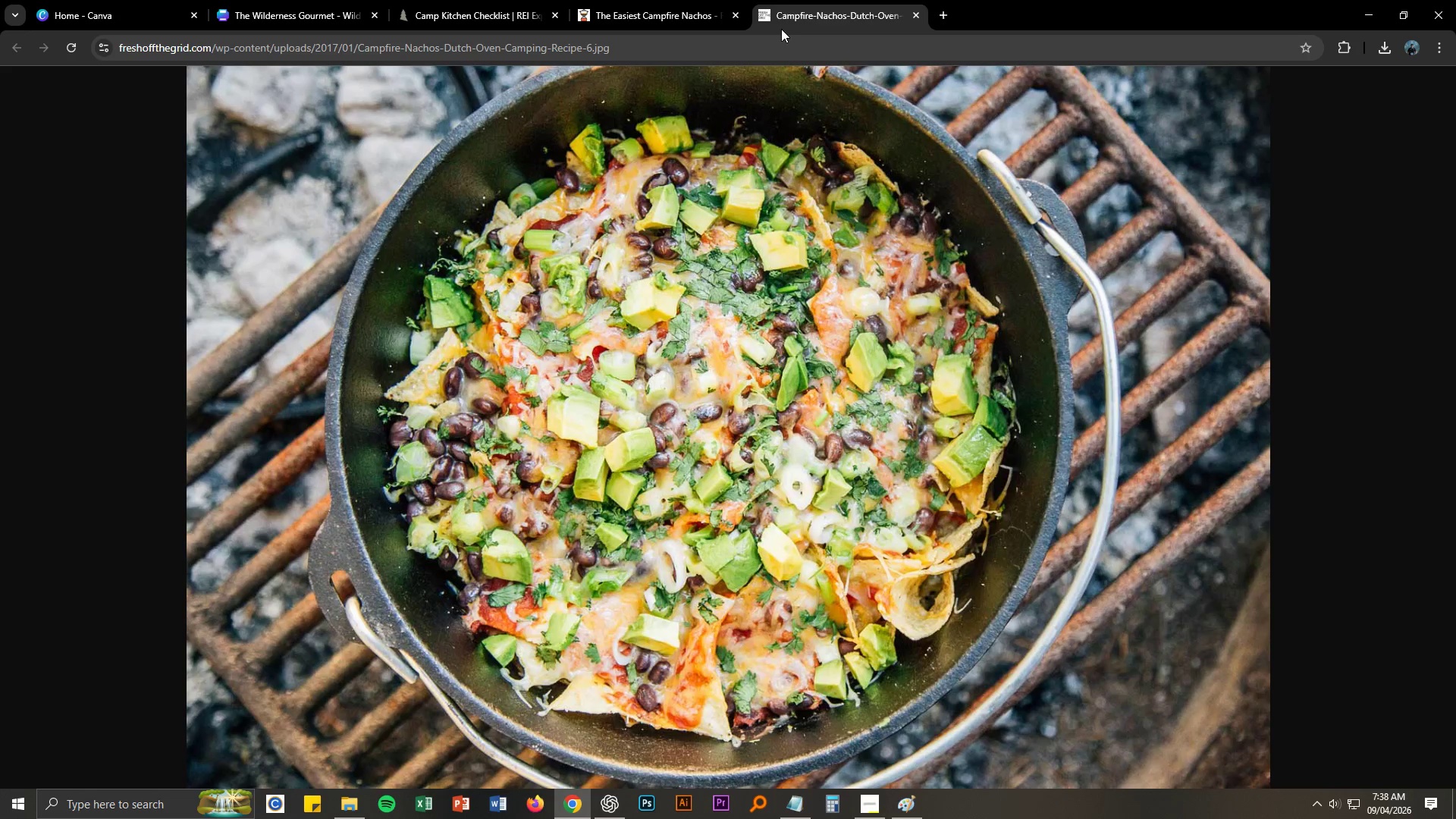 
right_click([774, 257])
 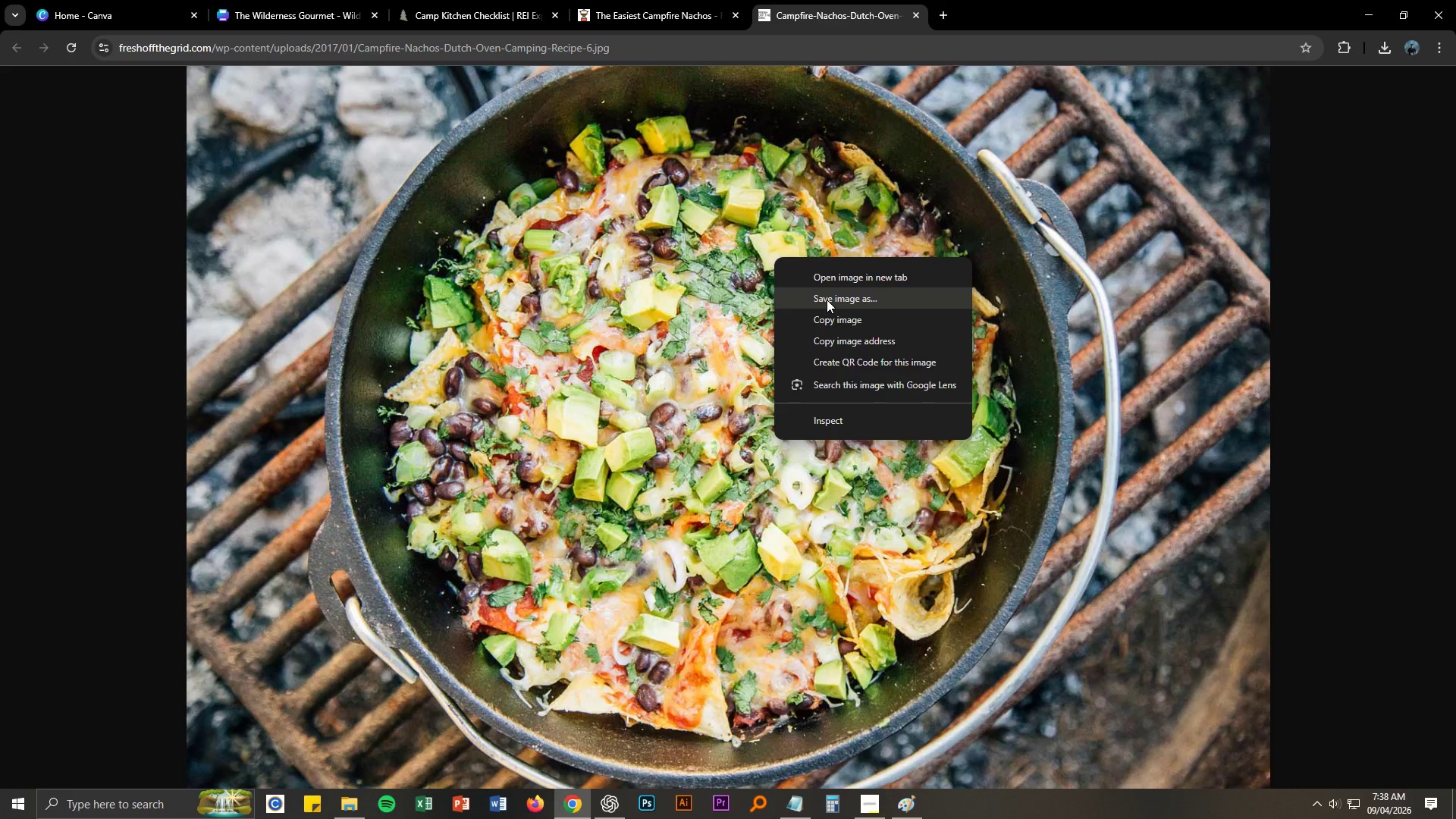 
left_click([827, 300])
 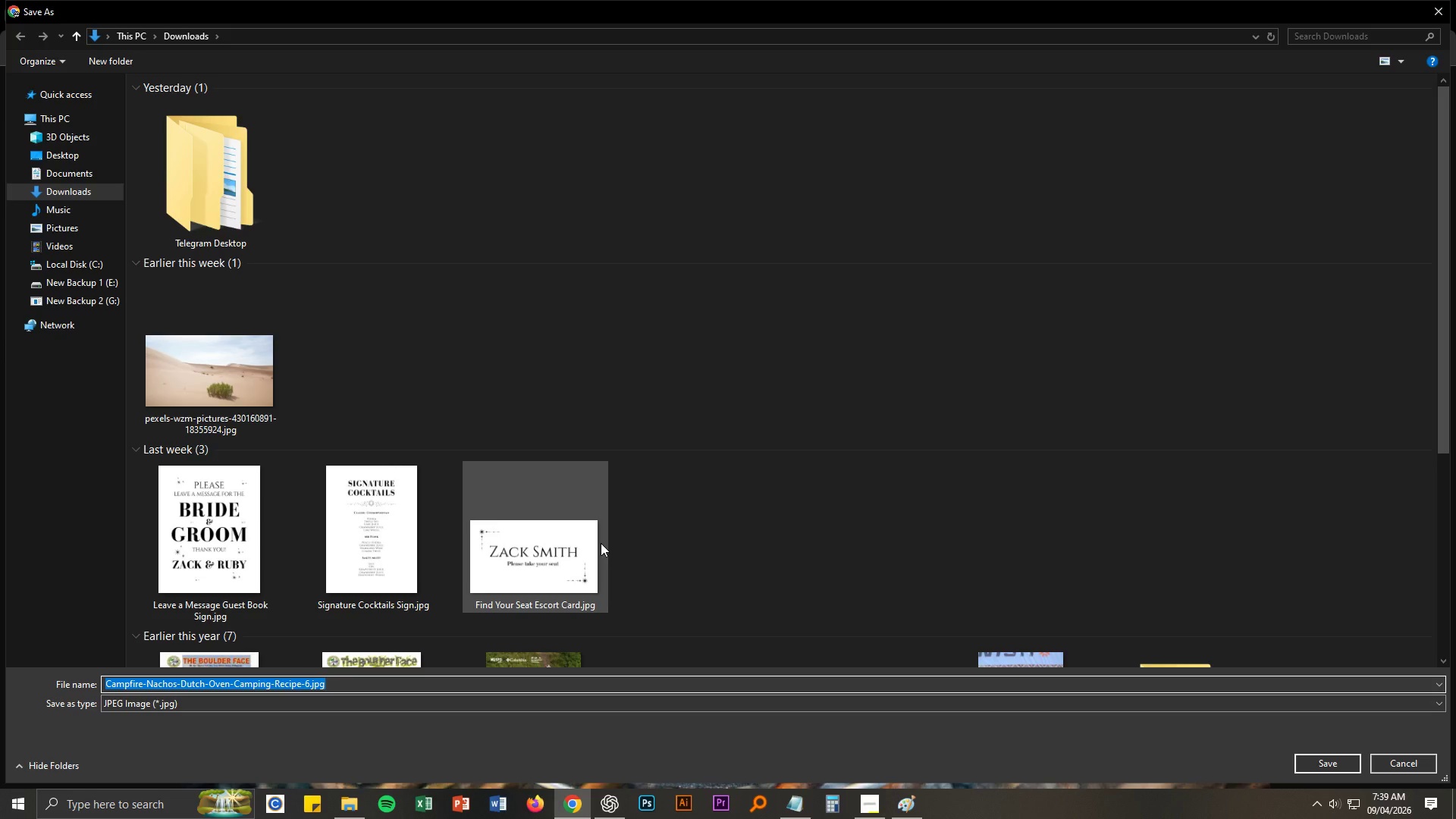 
type(Nachos Recipes)
 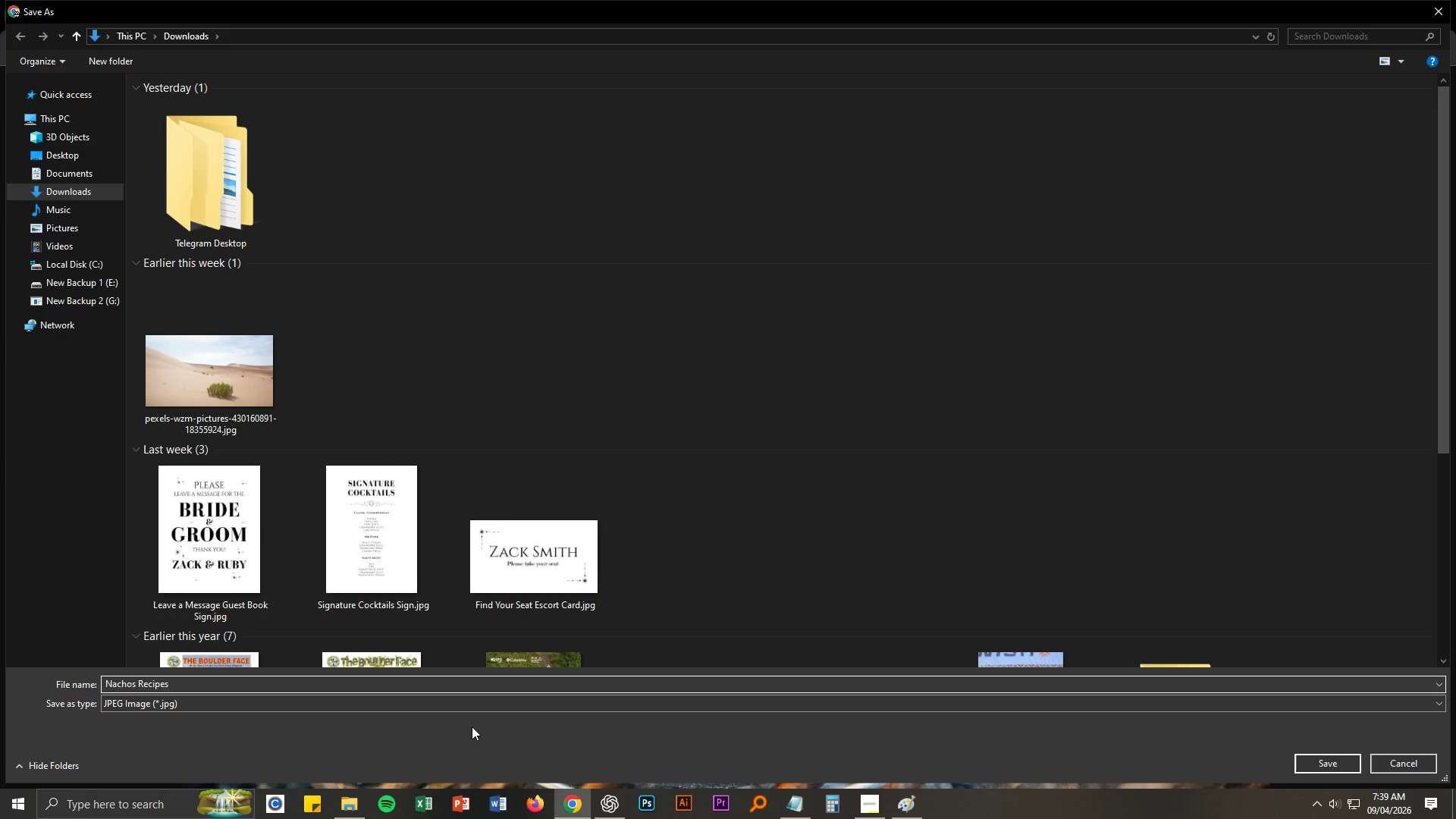 
wait(5.16)
 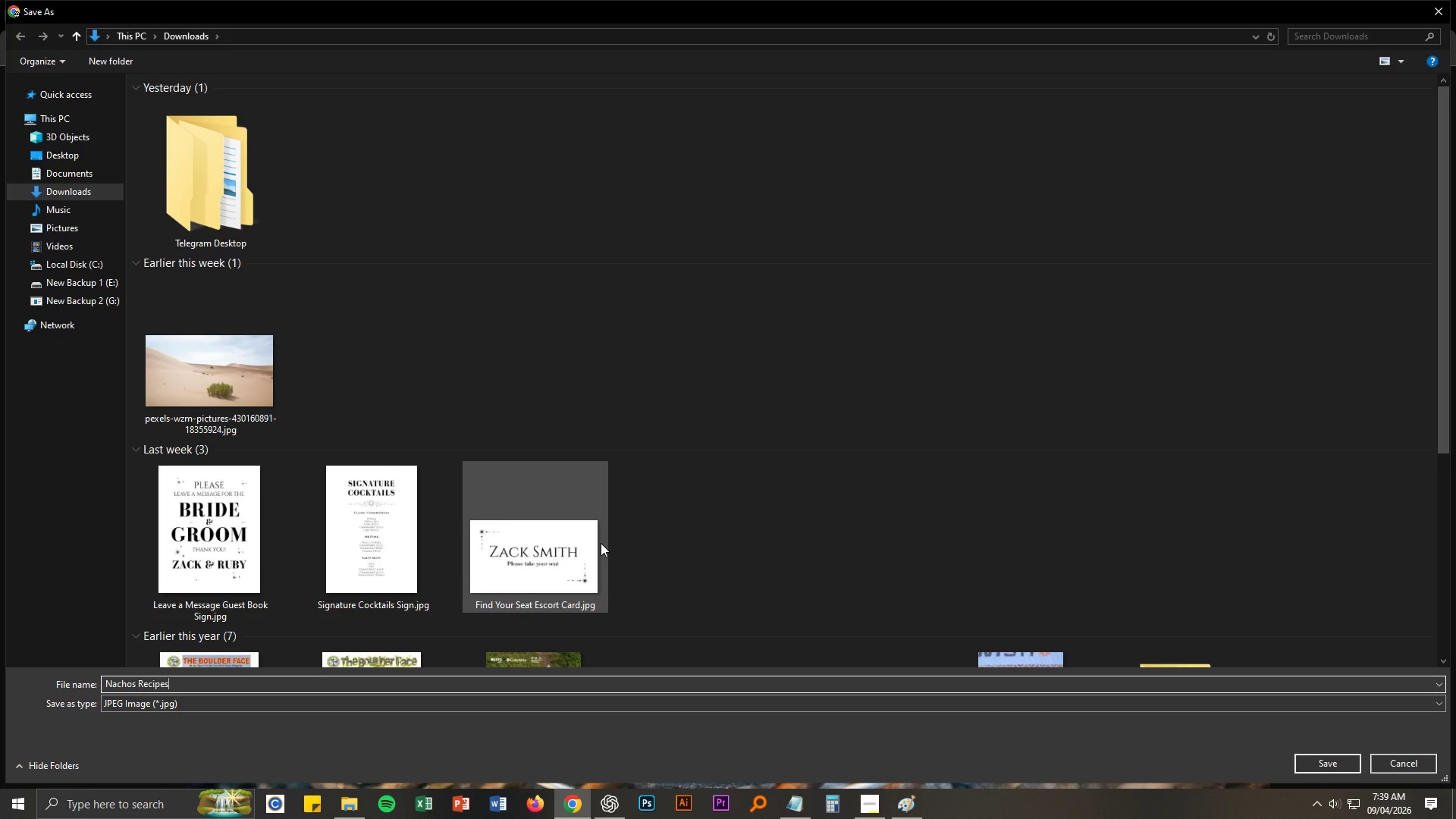 
key(ArrowLeft)
 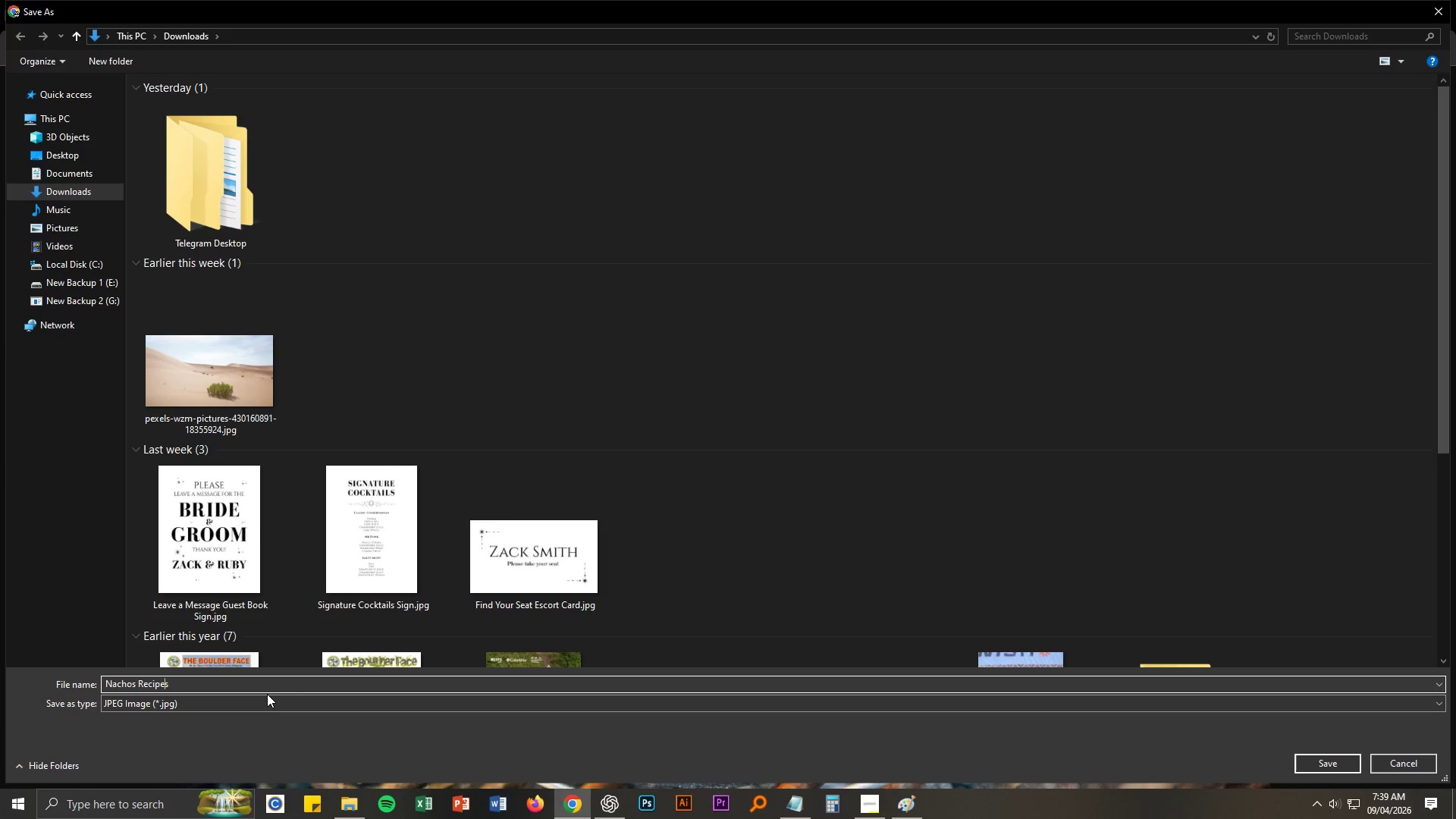 
key(ArrowLeft)
 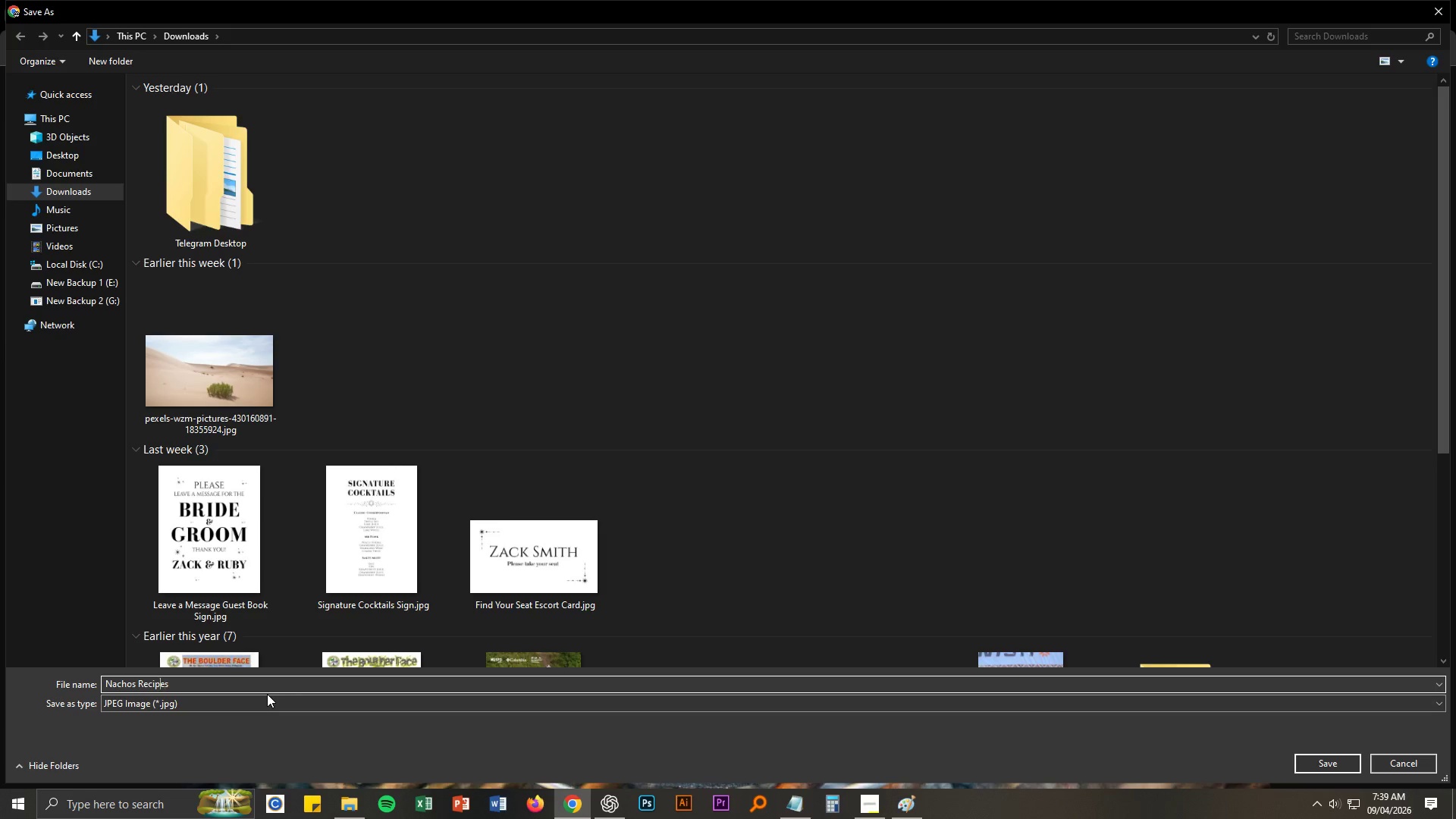 
key(ArrowLeft)
 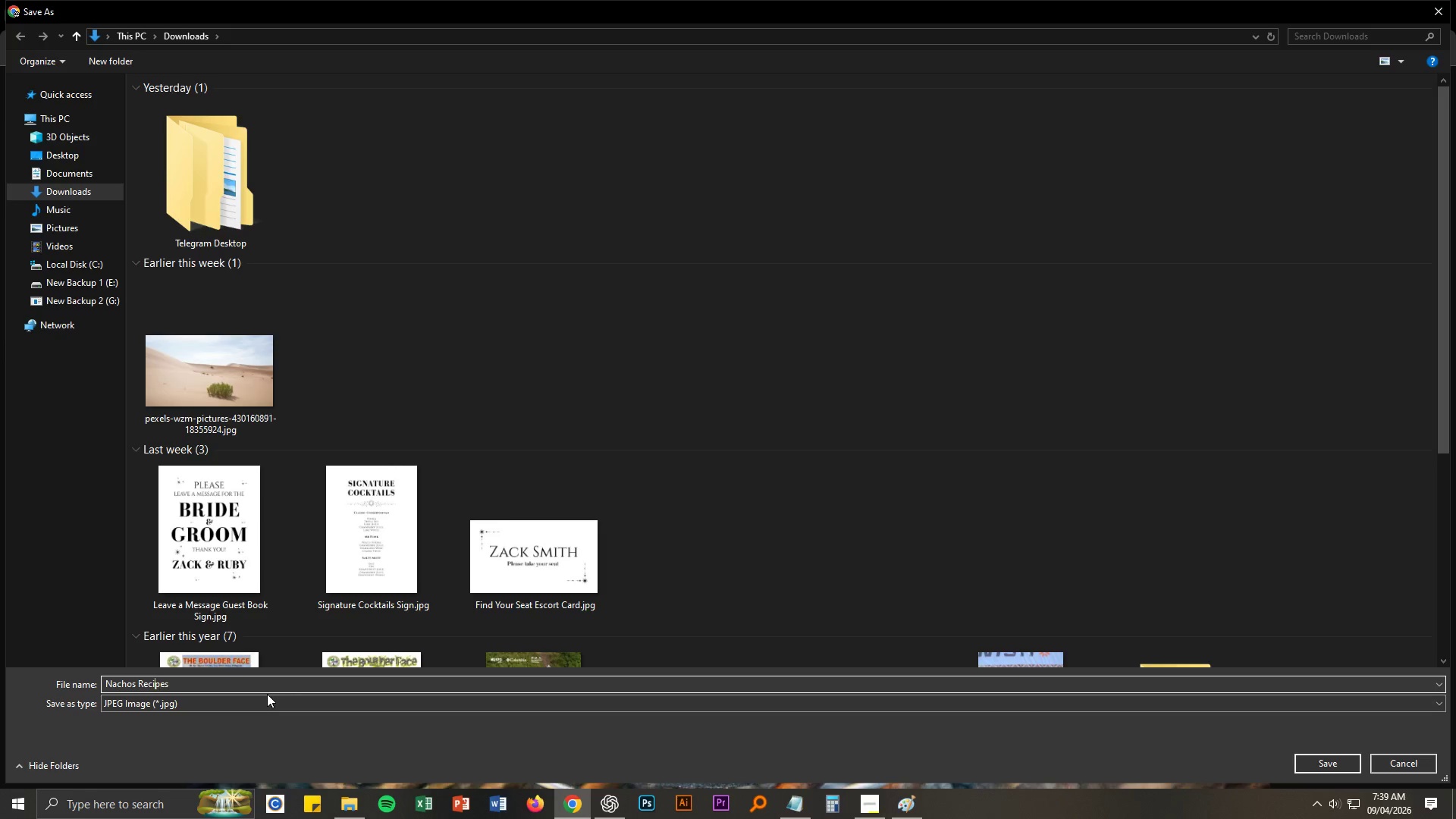 
key(ArrowLeft)
 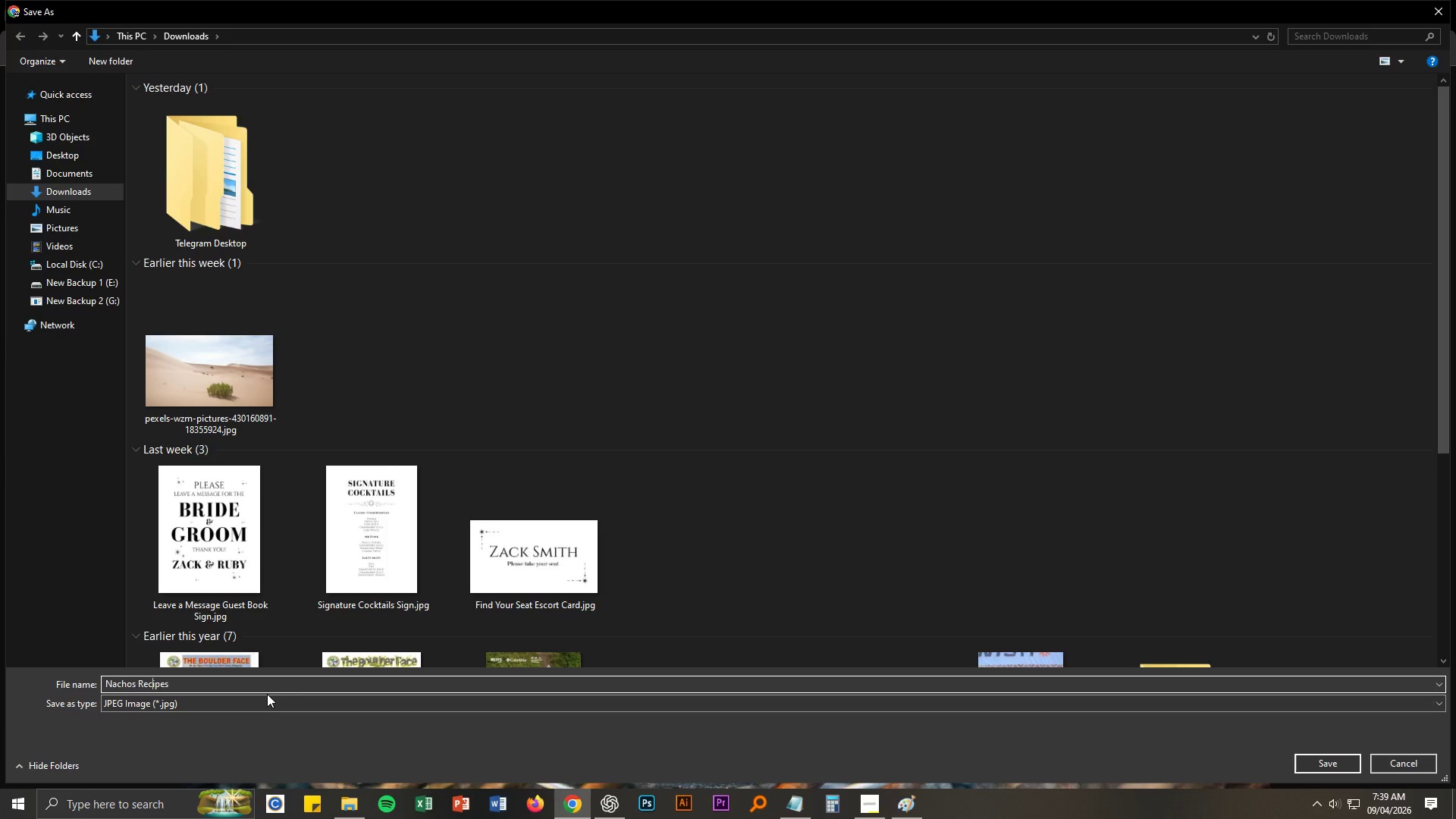 
key(ArrowLeft)
 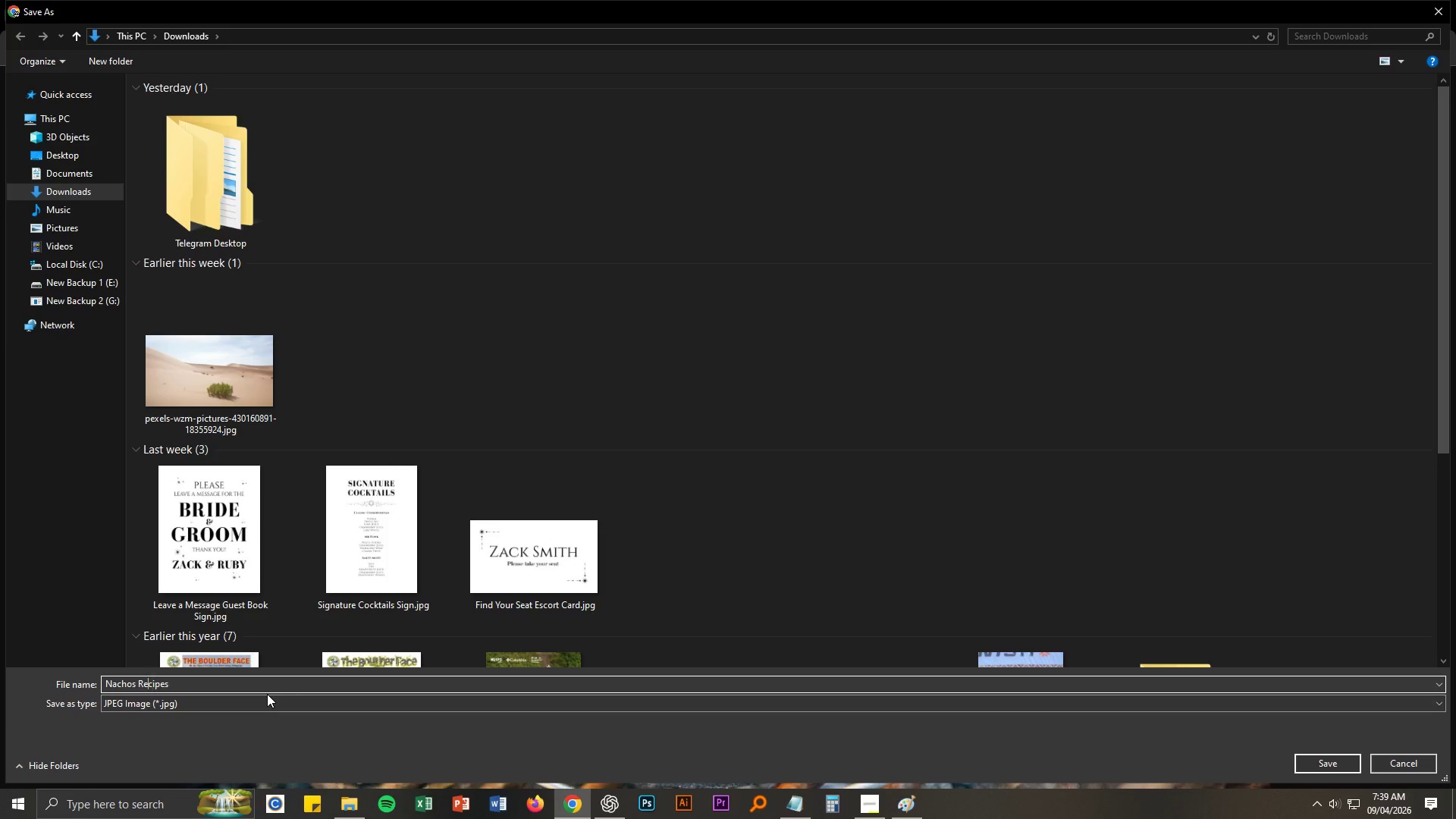 
key(ArrowLeft)
 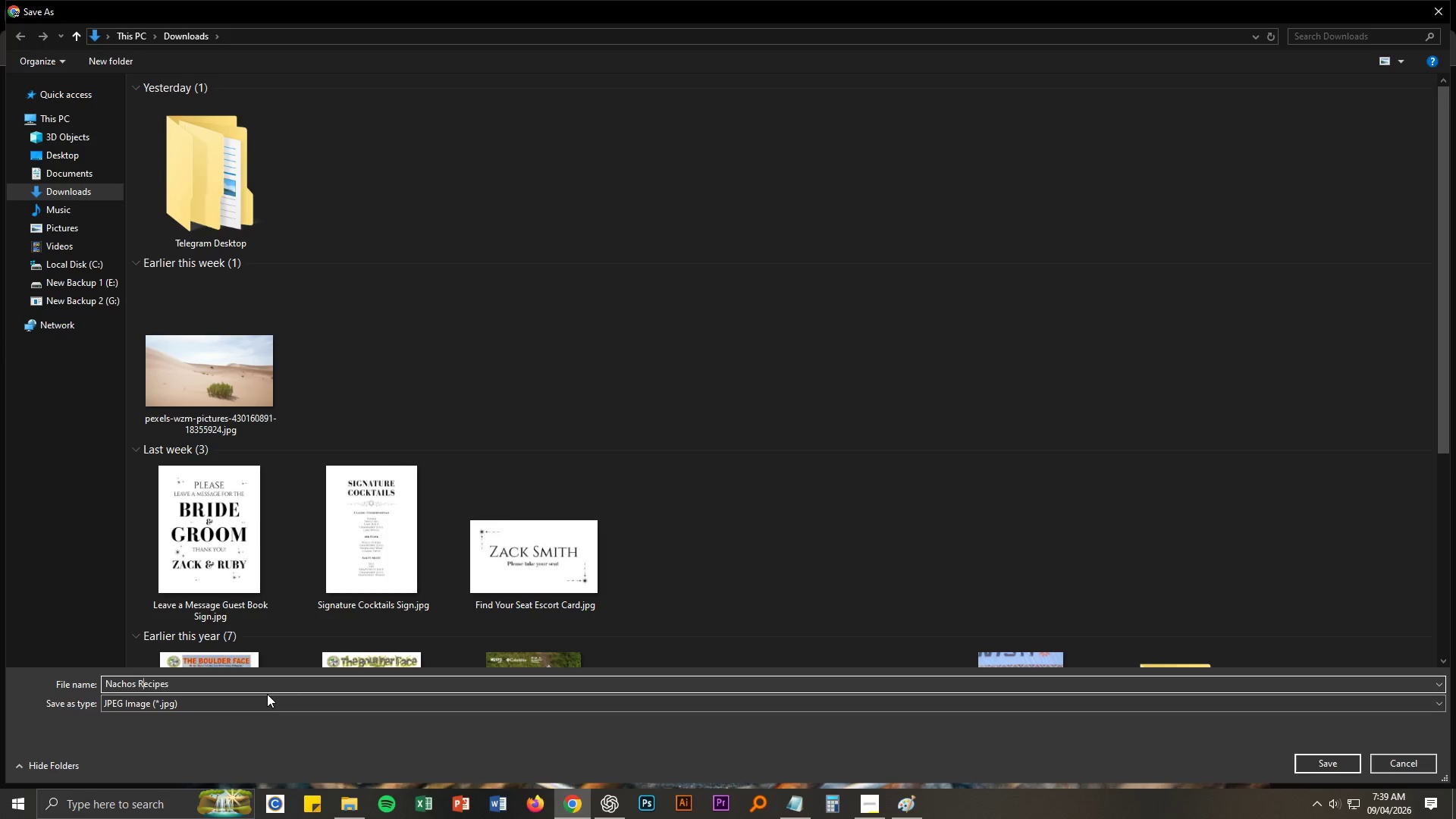 
key(ArrowLeft)
 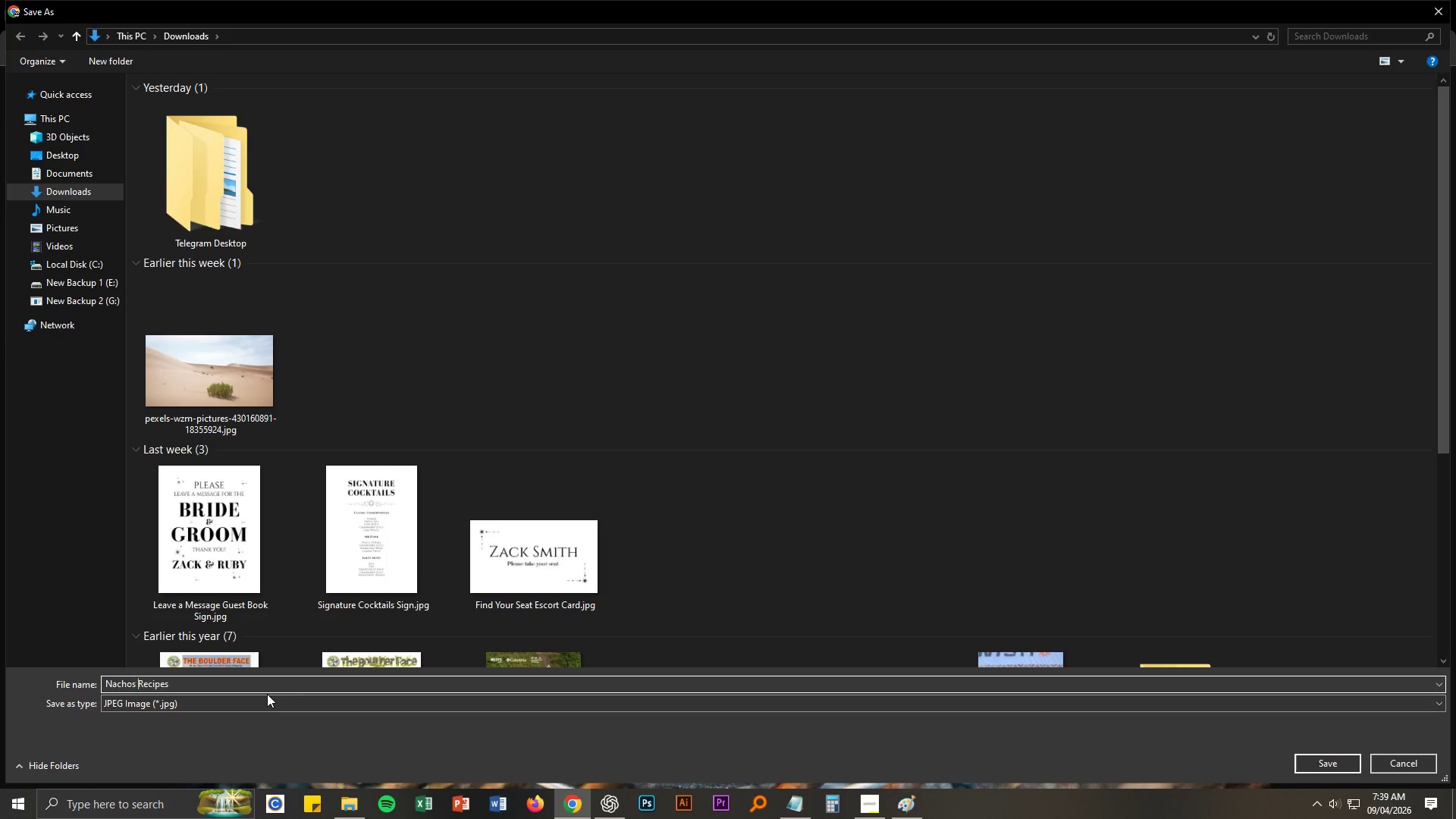 
key(ArrowLeft)
 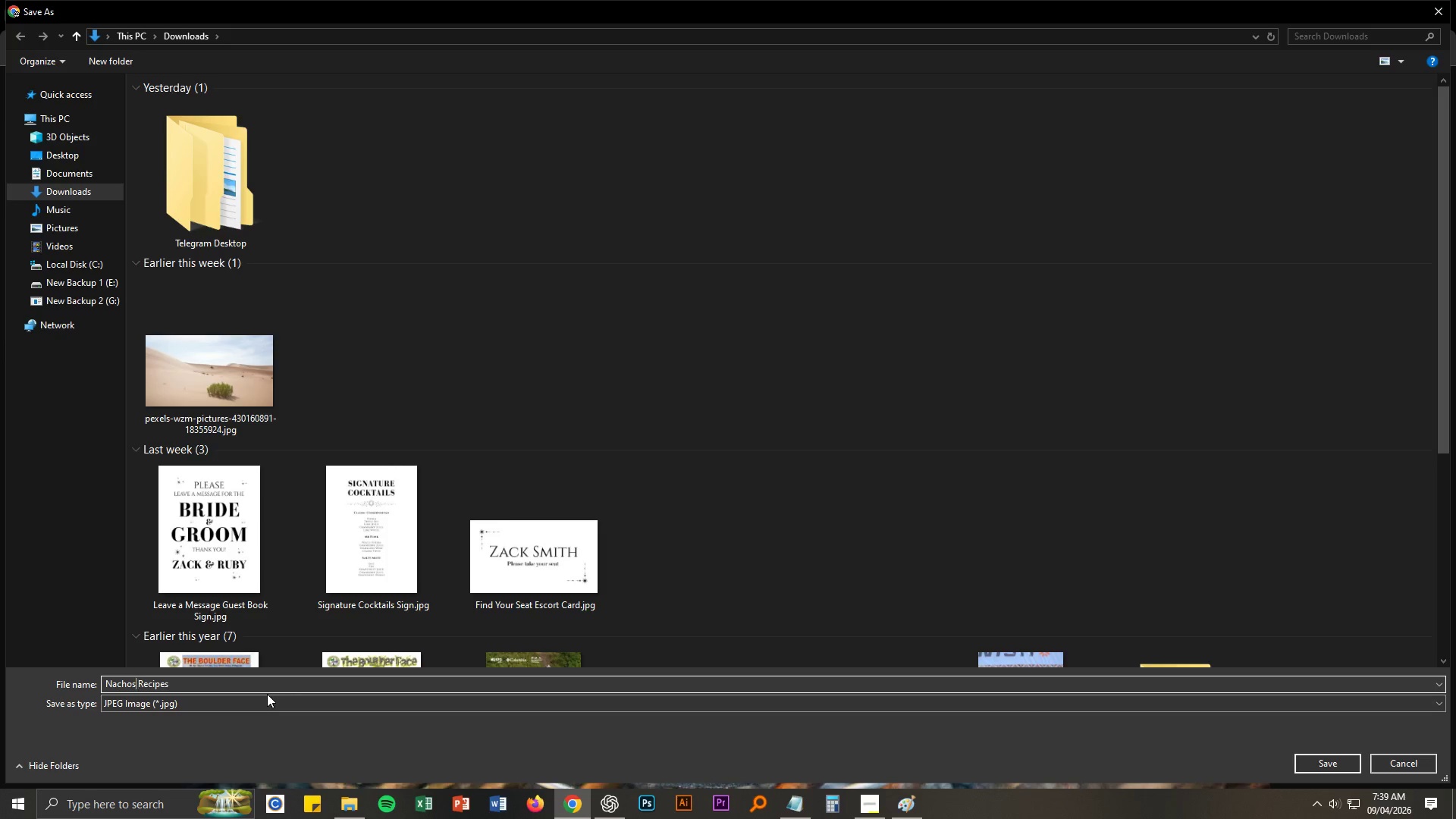 
key(ArrowLeft)
 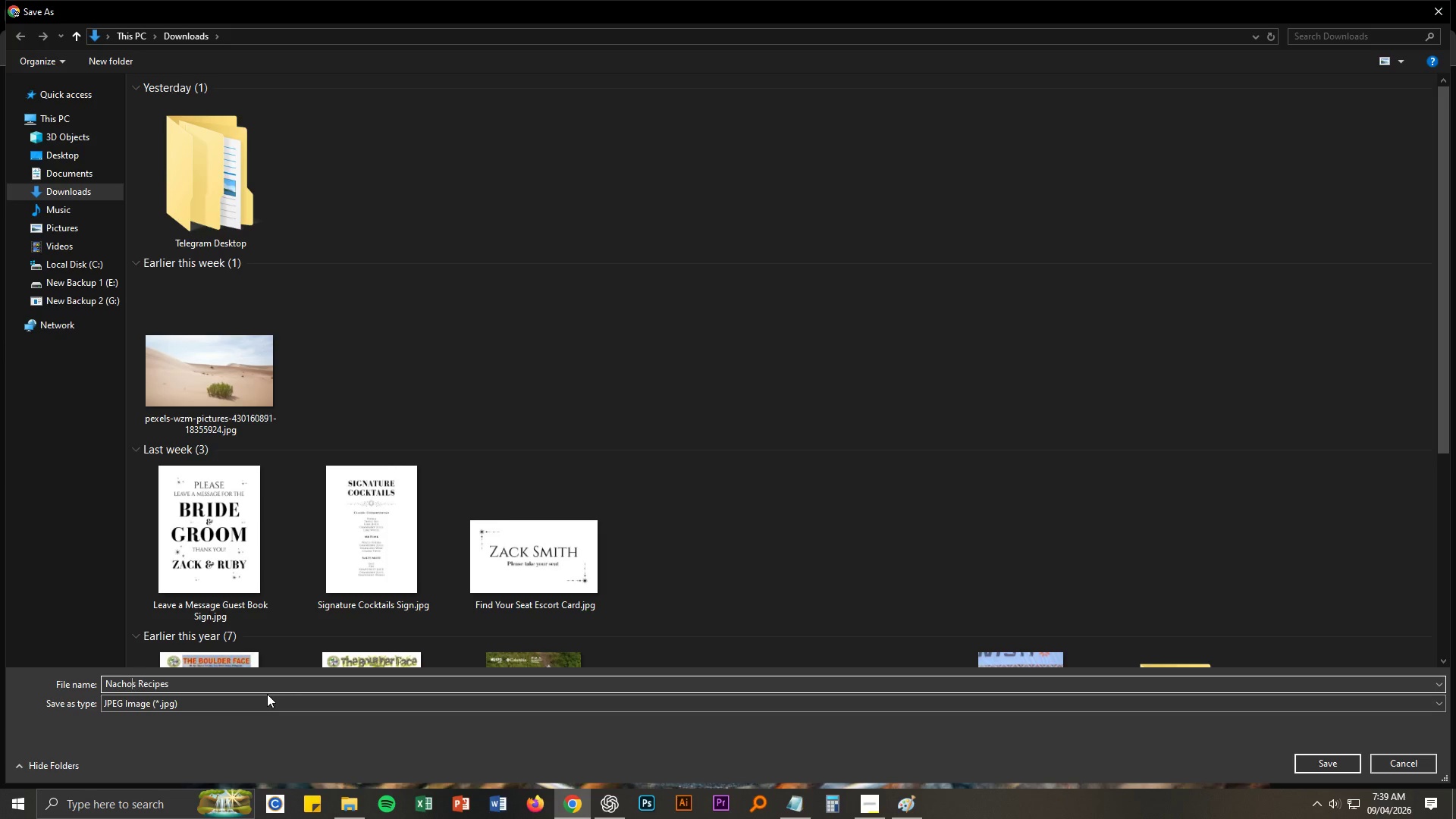 
key(ArrowLeft)
 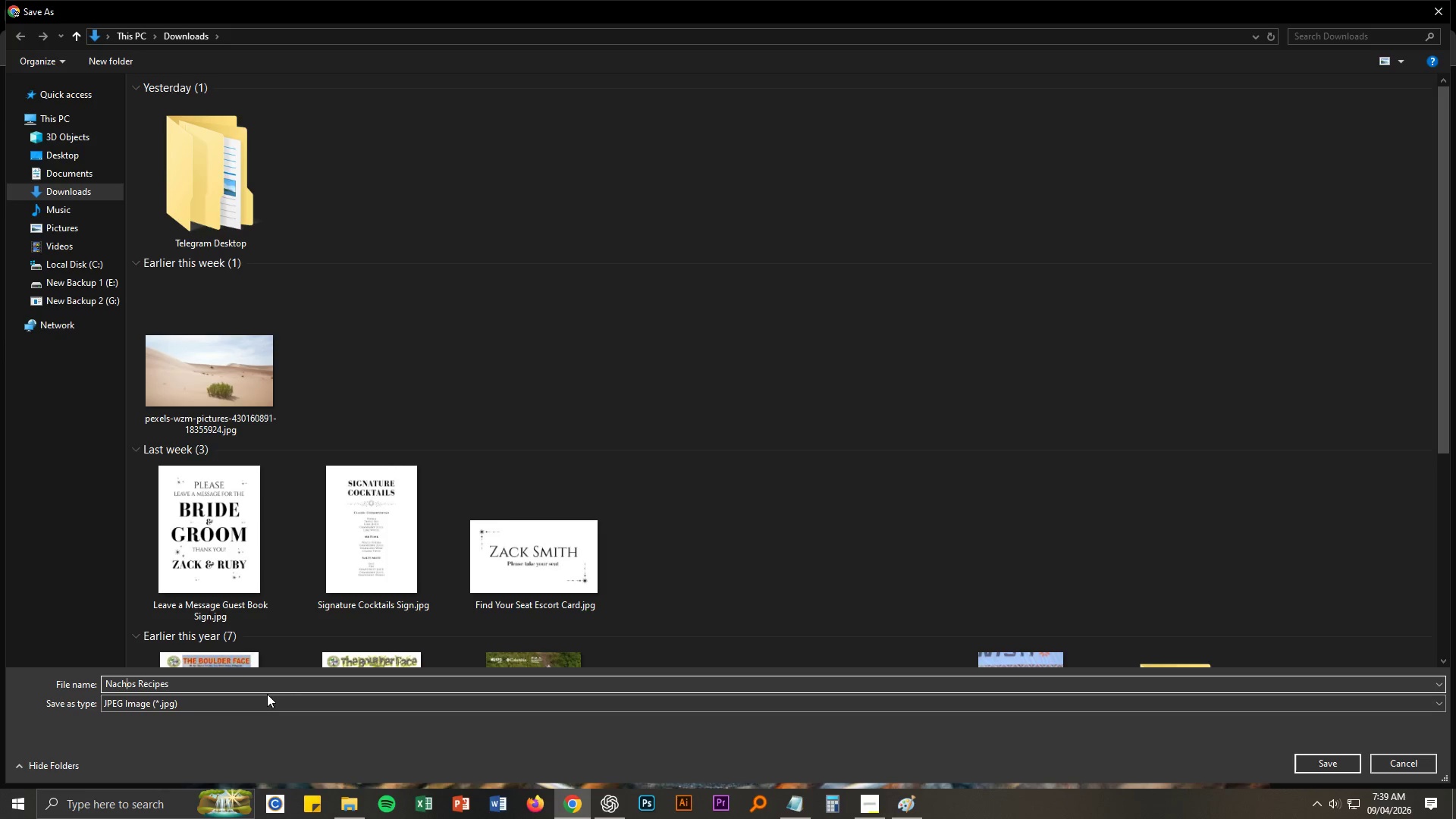 
key(ArrowLeft)
 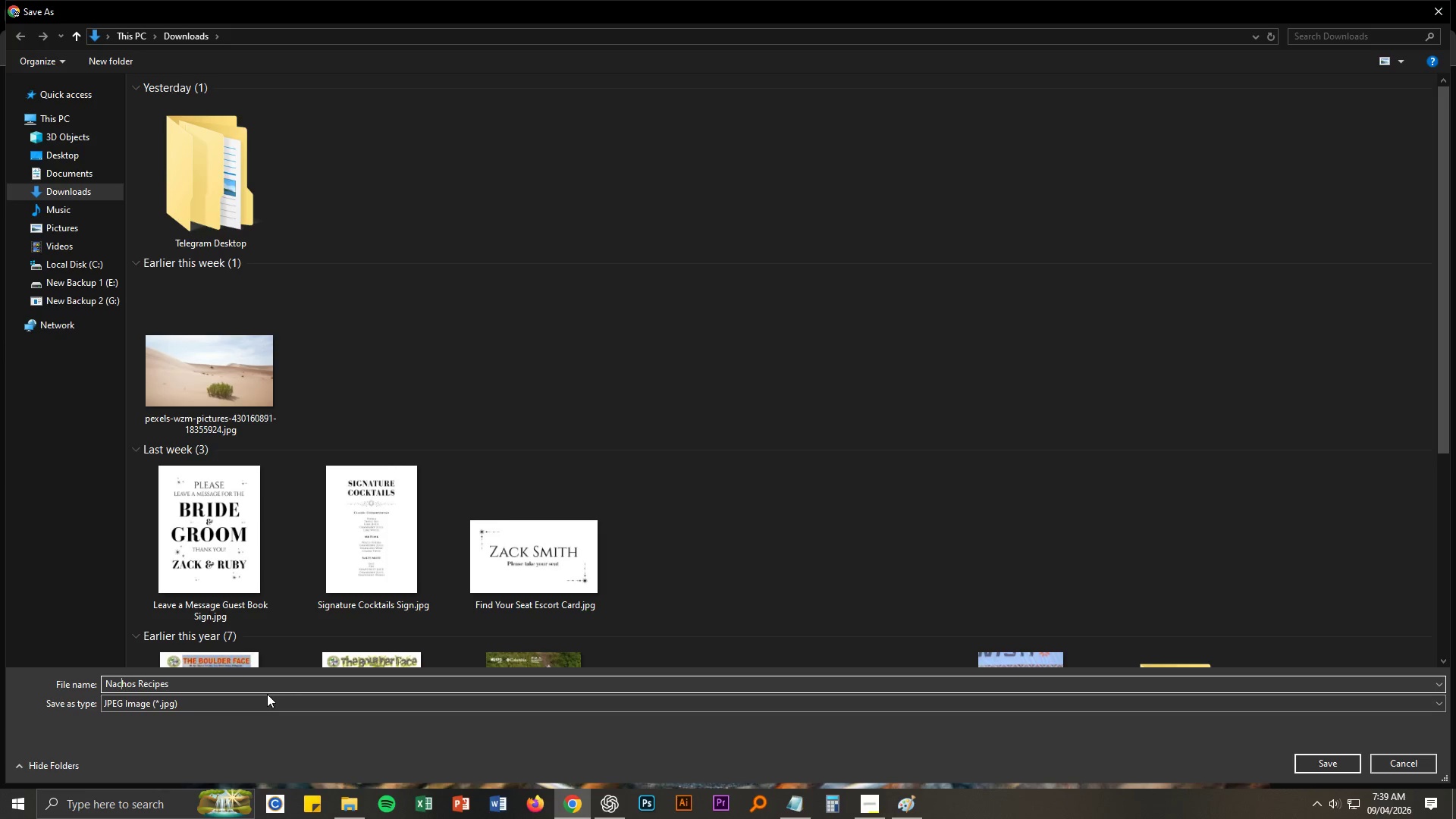 
key(ArrowLeft)
 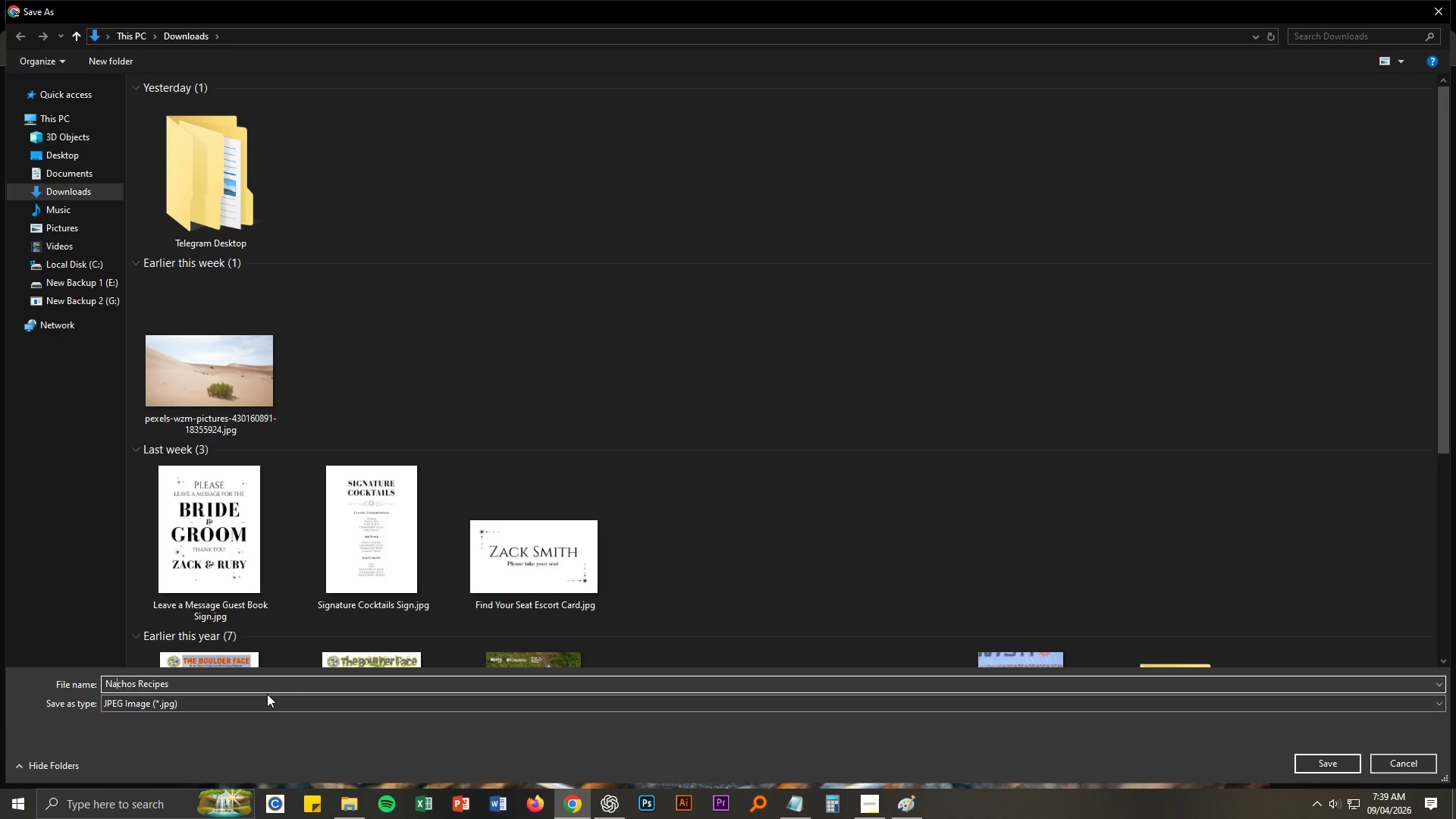 
key(ArrowLeft)
 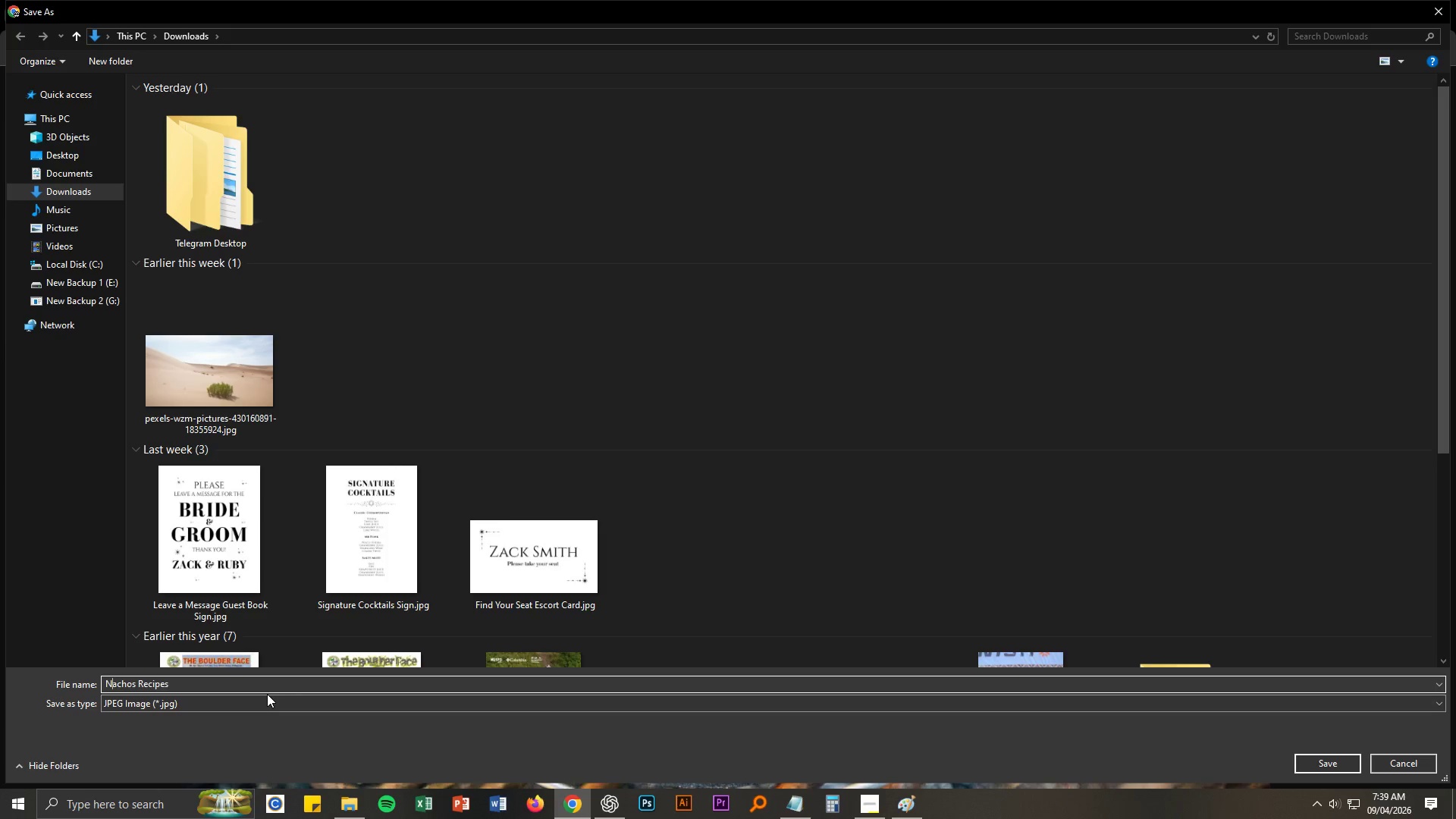 
key(ArrowLeft)
 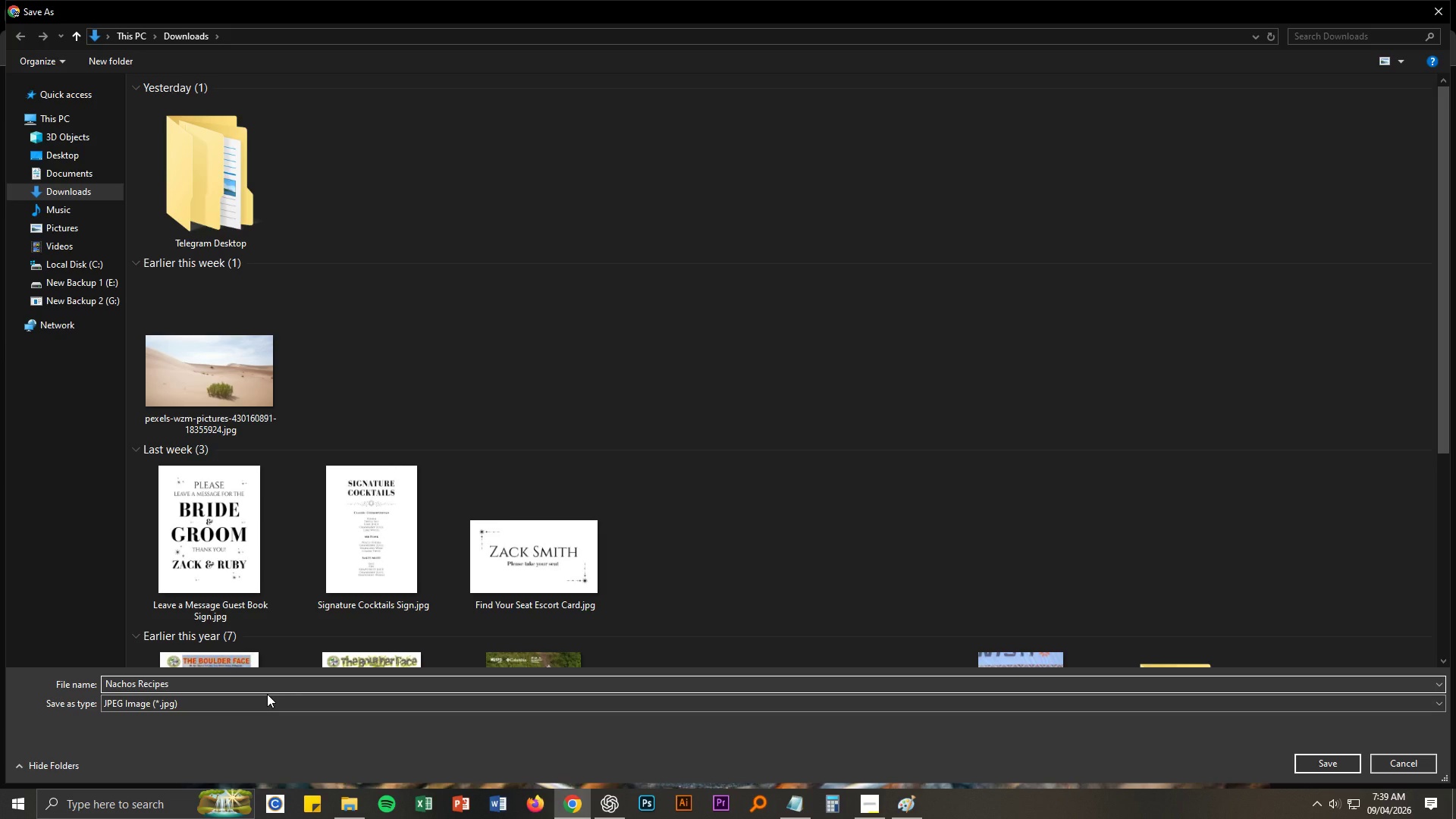 
key(1)
 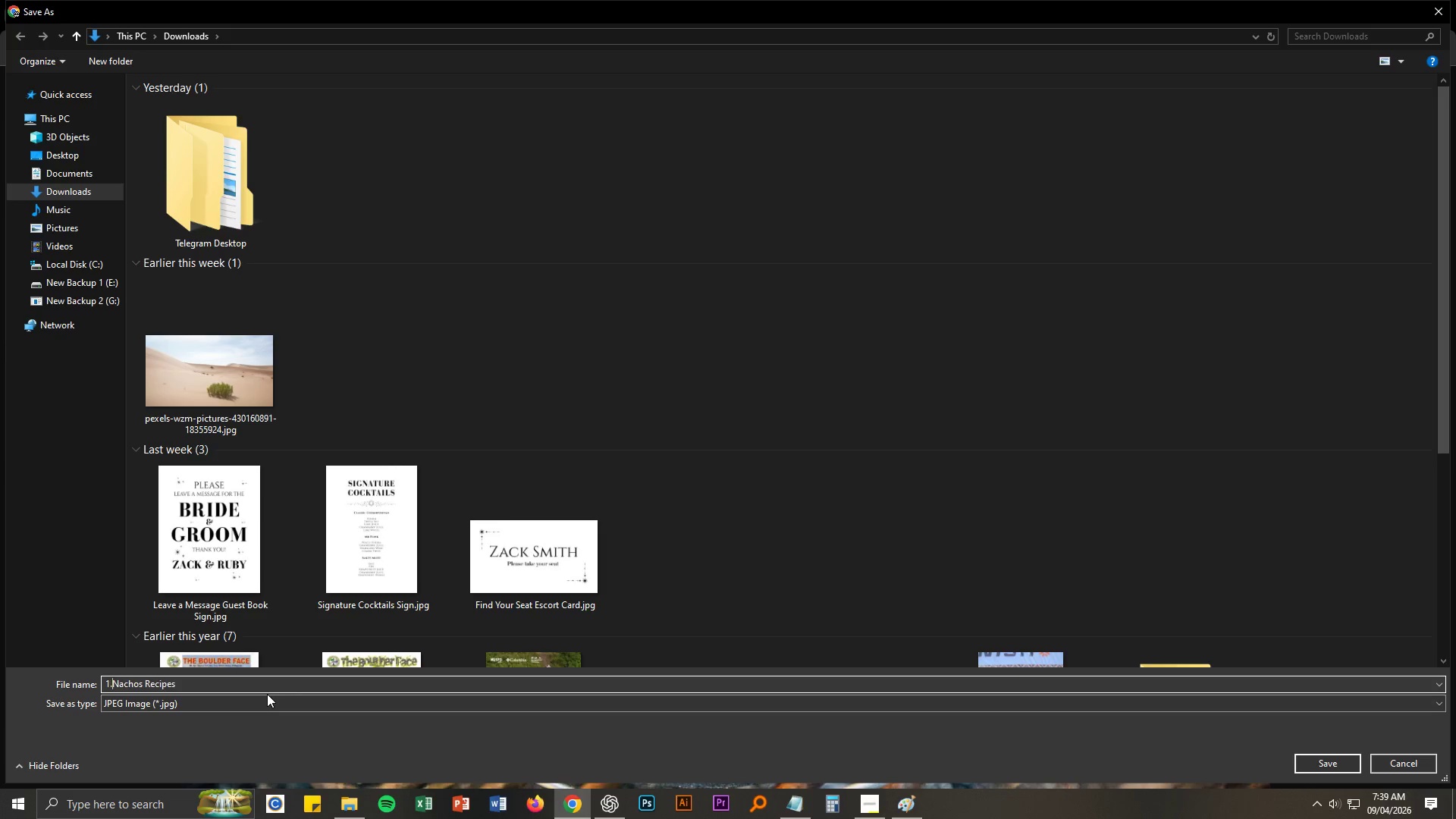 
key(NumpadDecimal)
 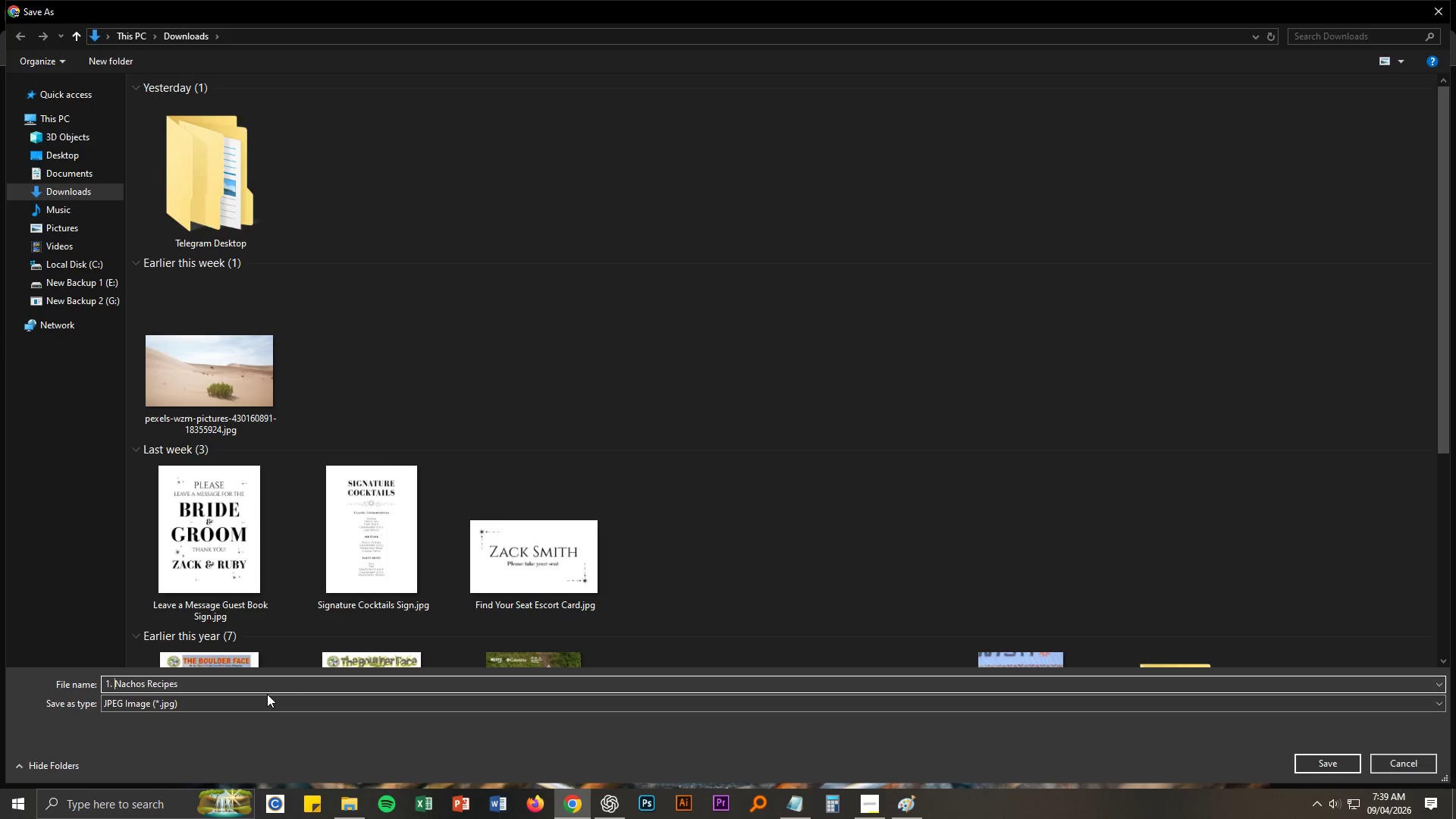 
key(Space)
 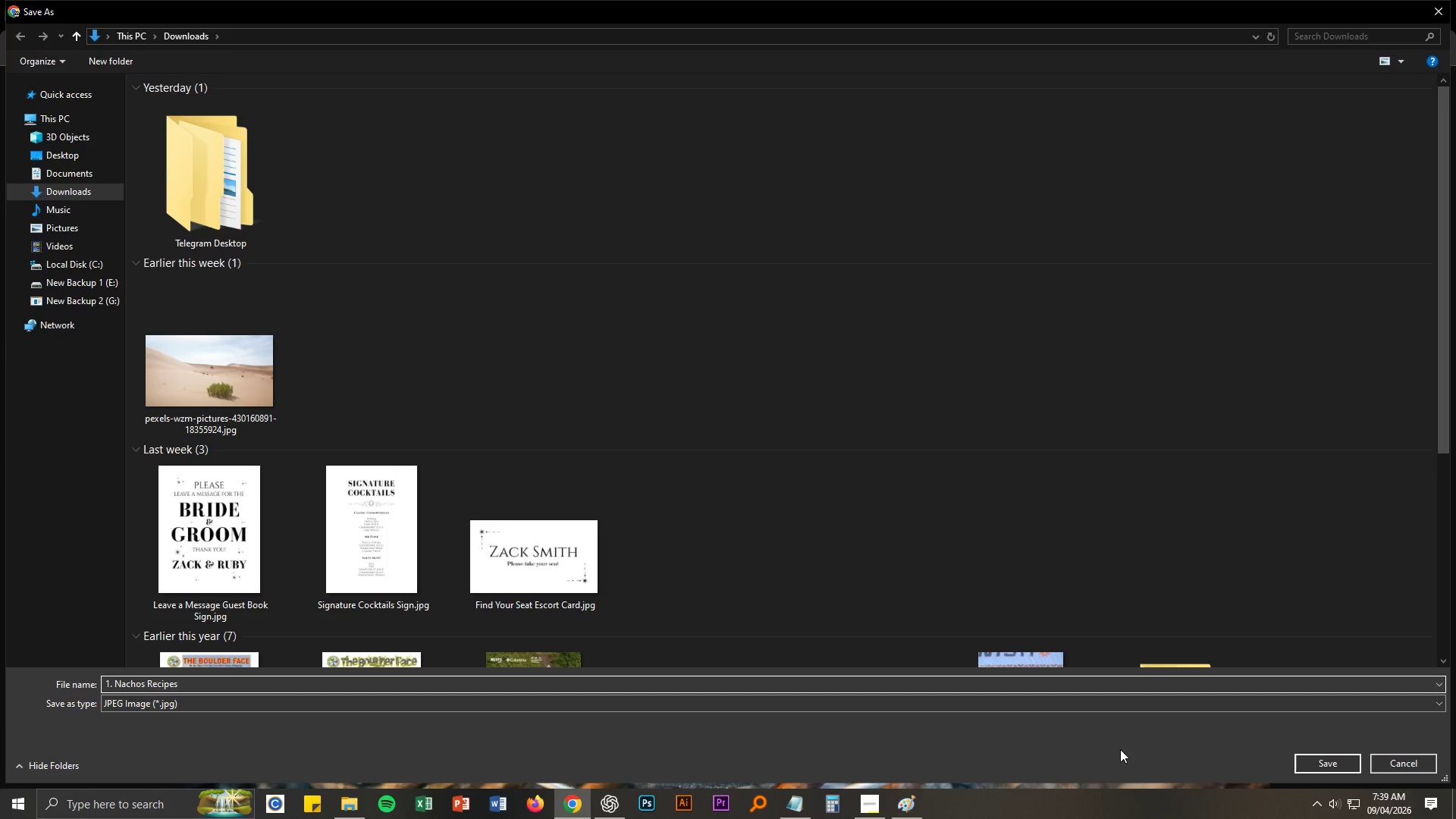 
left_click([1313, 755])
 